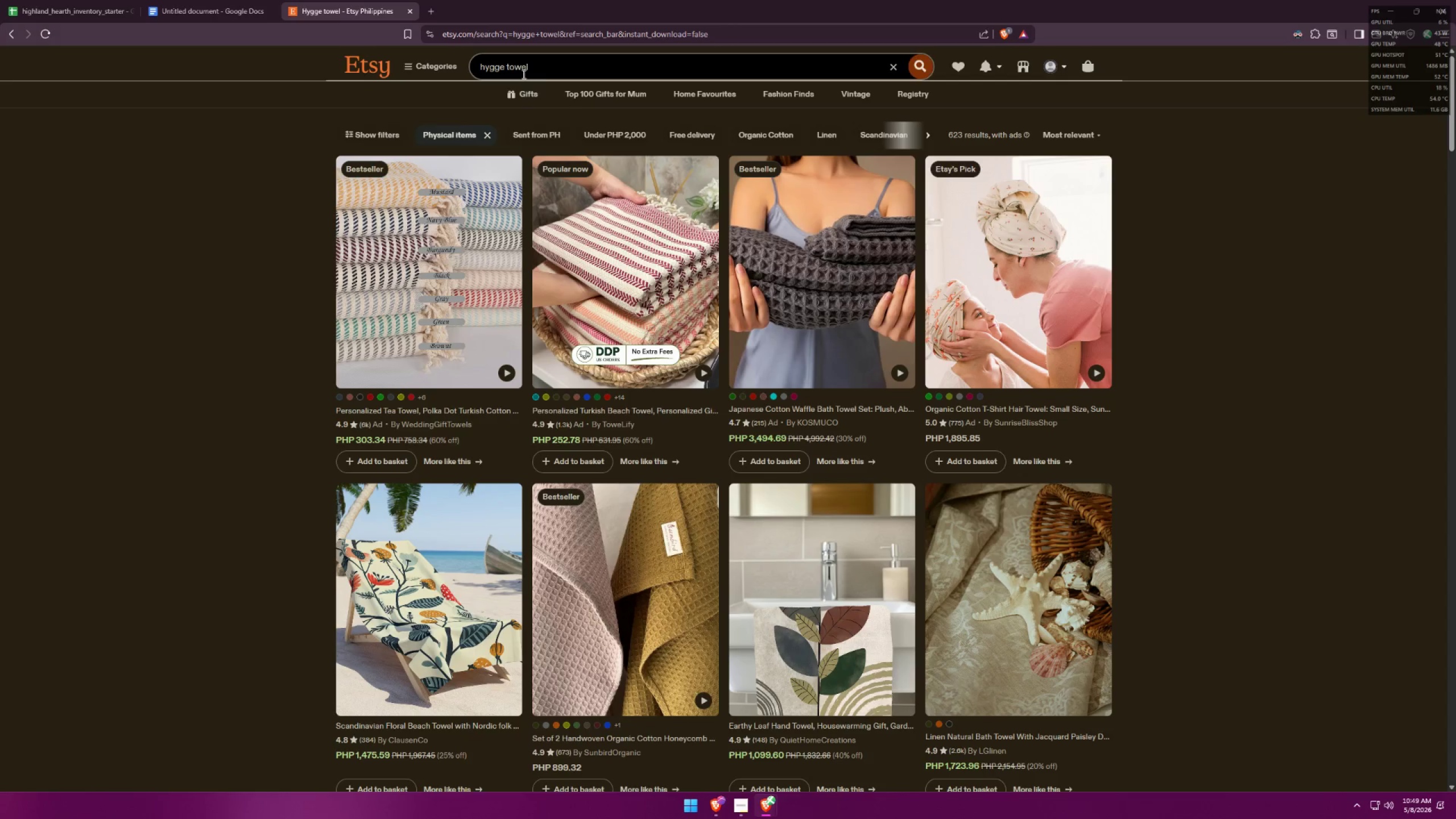 
left_click_drag(start_coordinate=[551, 69], to_coordinate=[375, 64])
 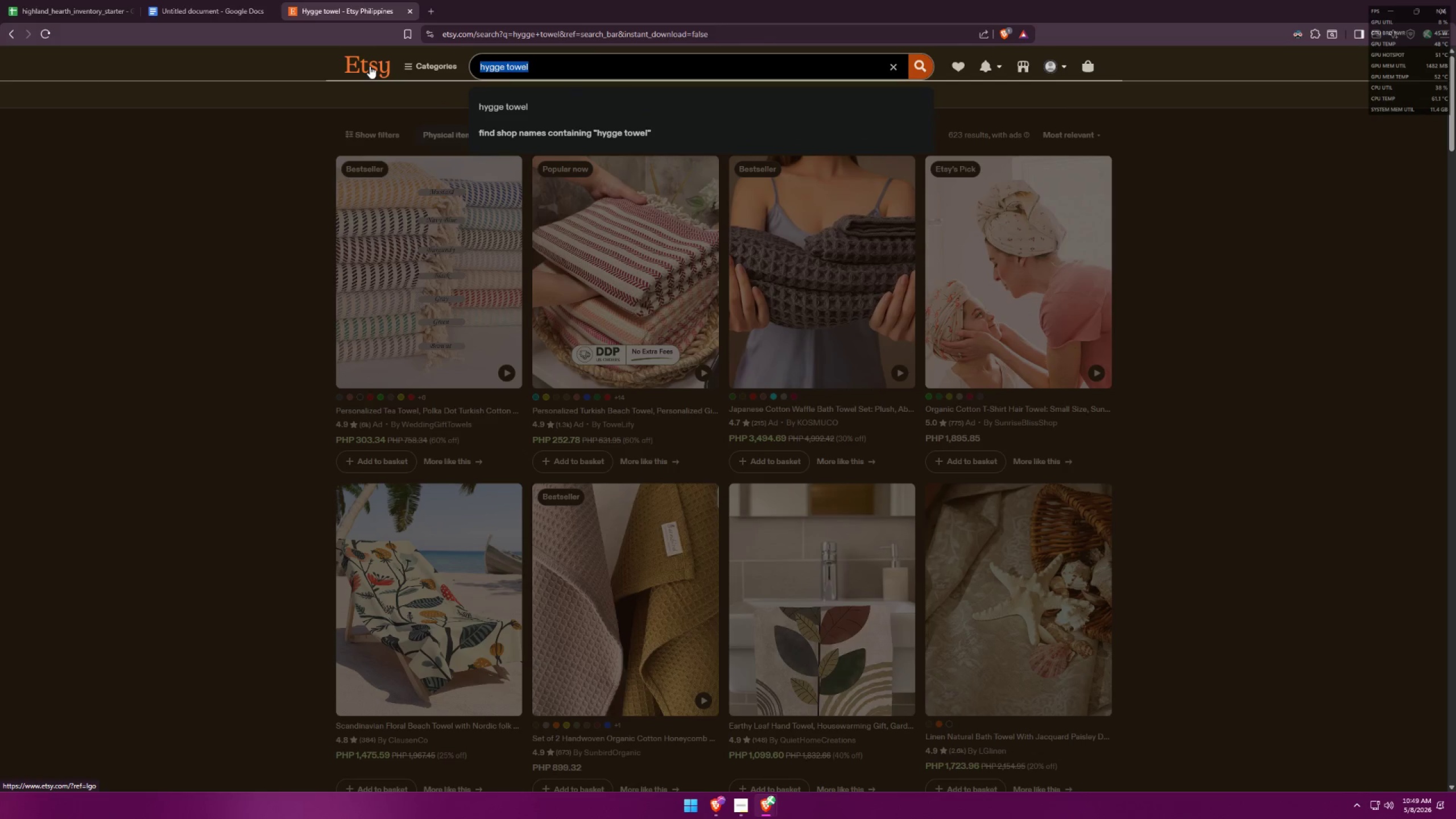 
type(rental towel)
 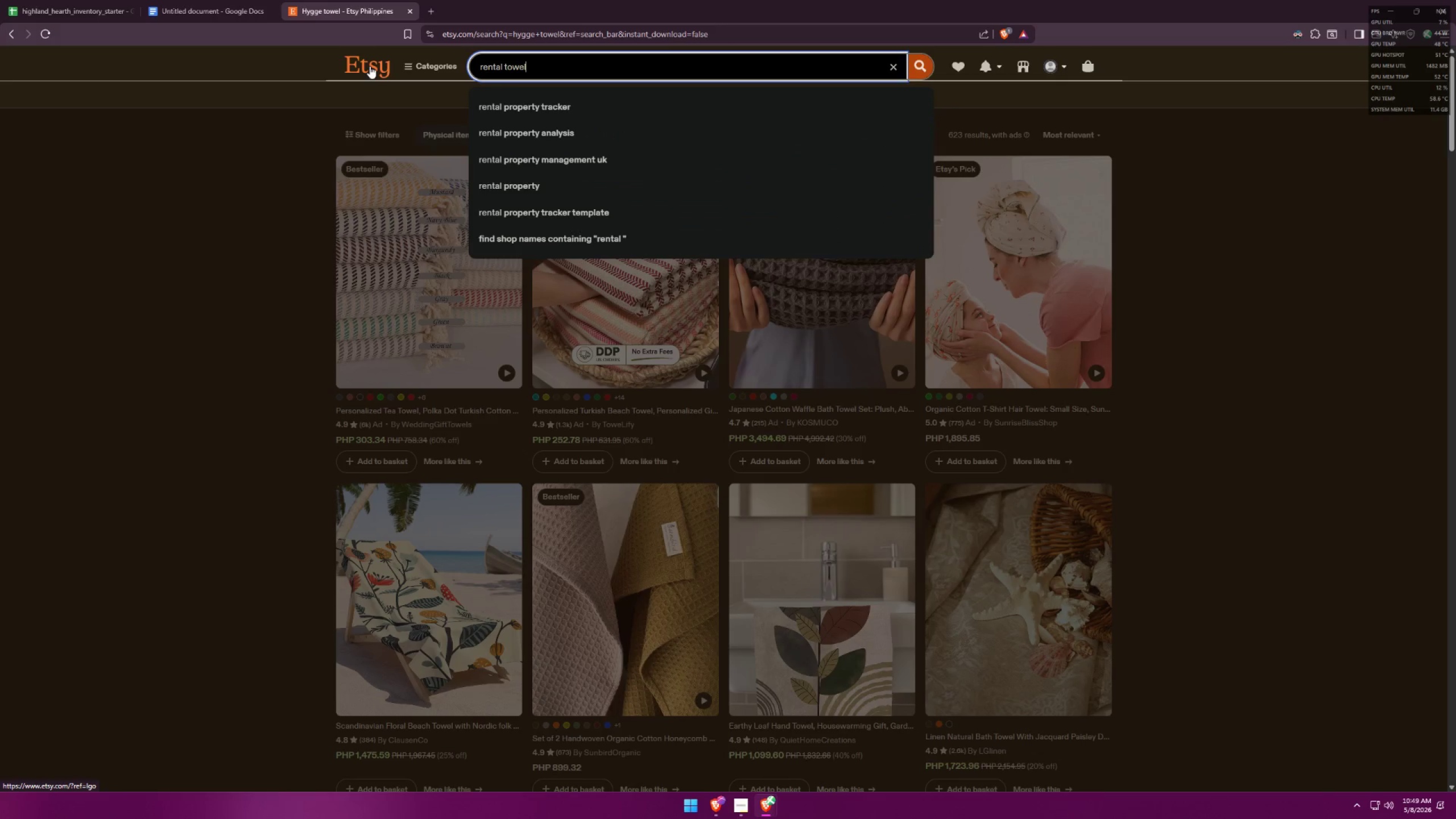 
key(Enter)
 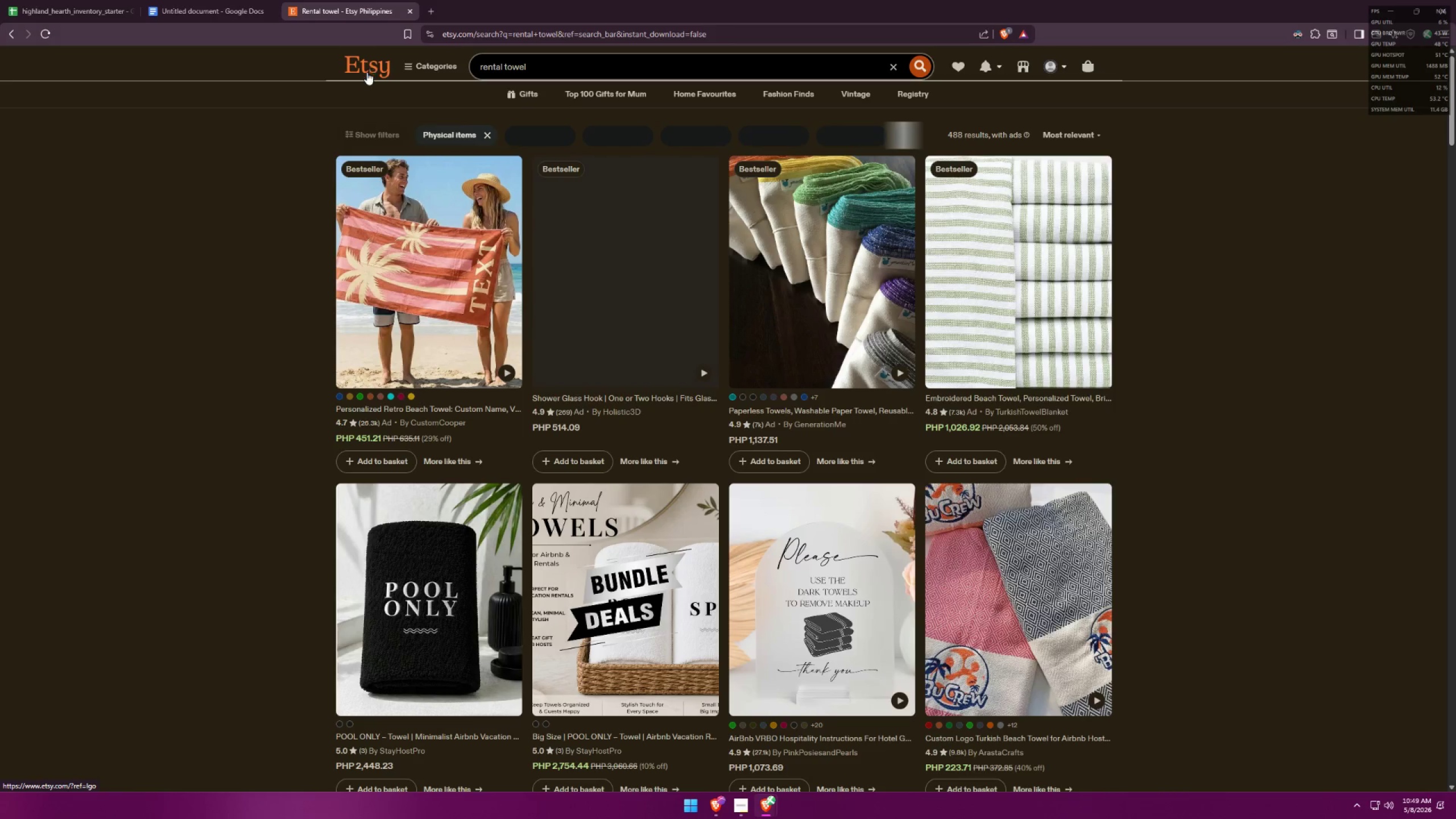 
left_click_drag(start_coordinate=[545, 63], to_coordinate=[430, 51])
 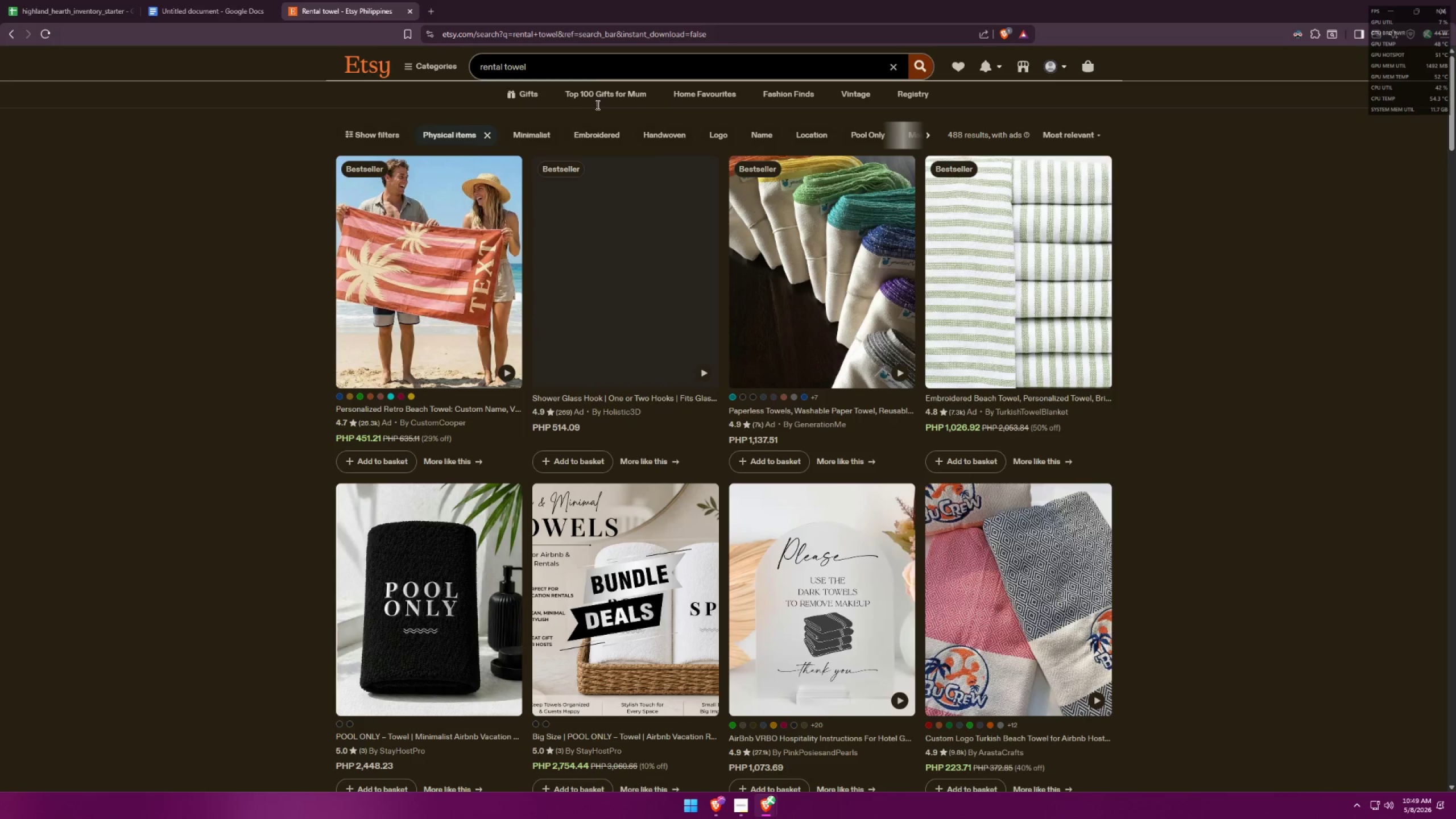 
left_click([553, 68])
 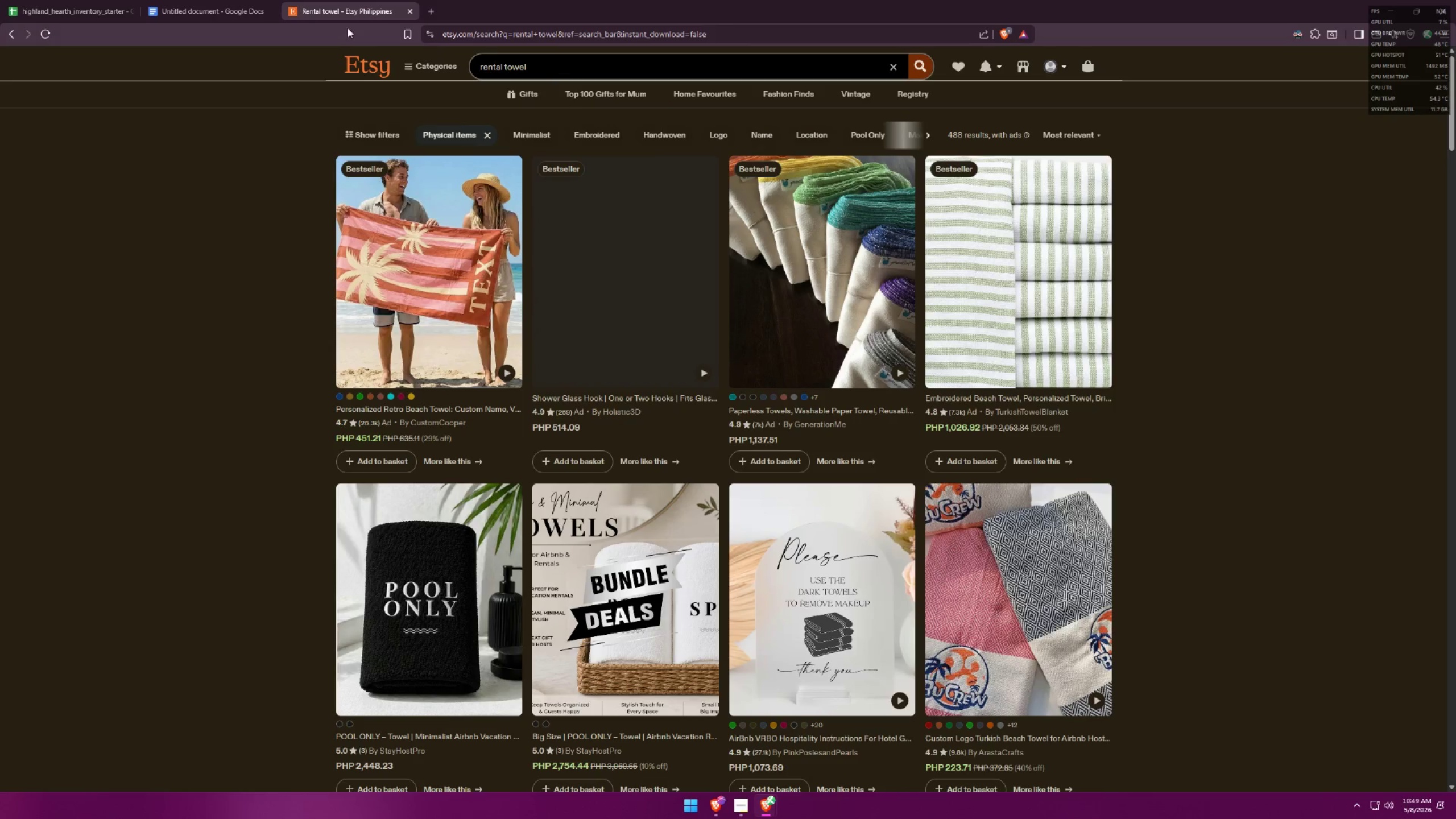 
left_click([250, 0])
 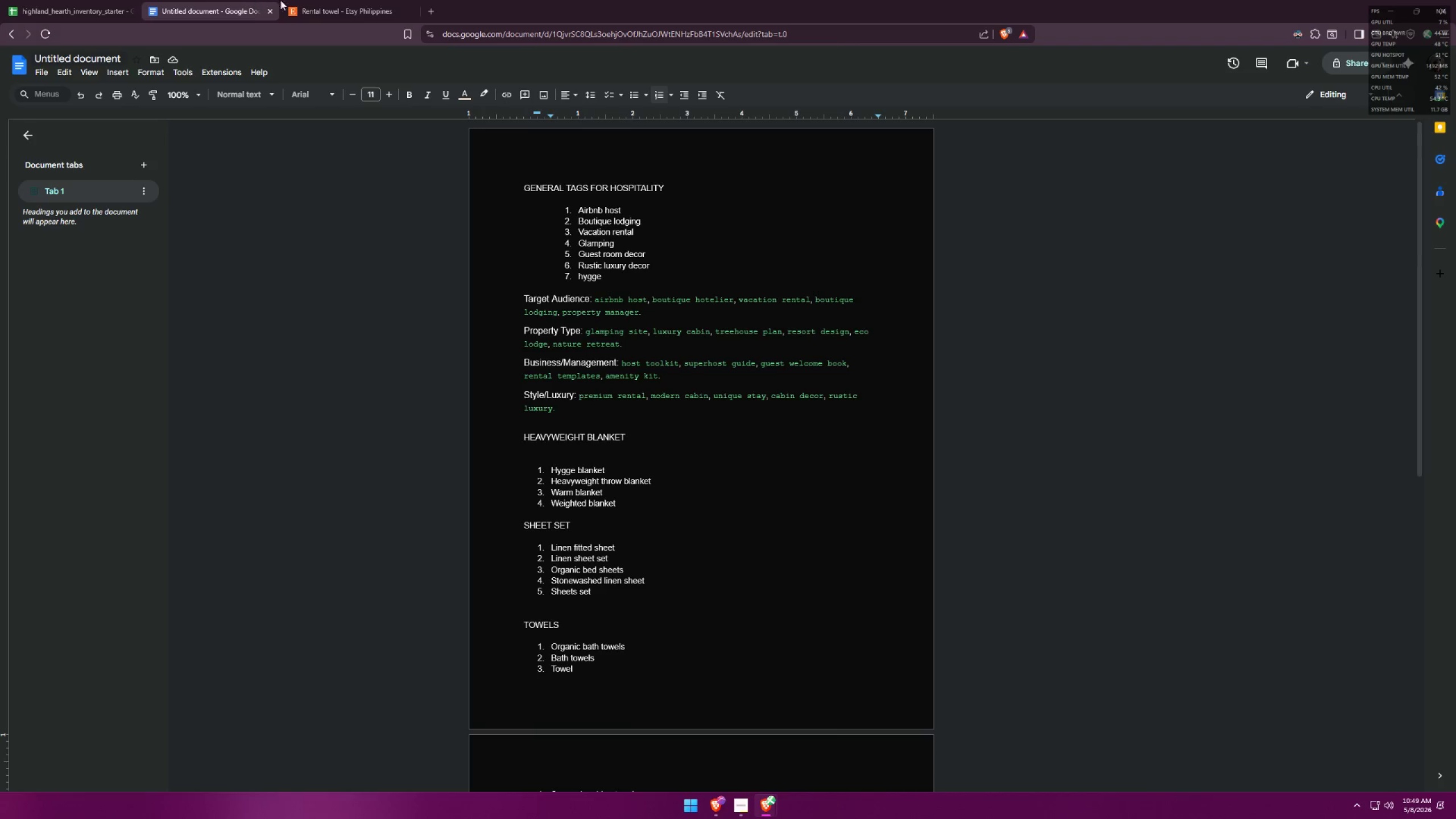 
left_click([350, 0])
 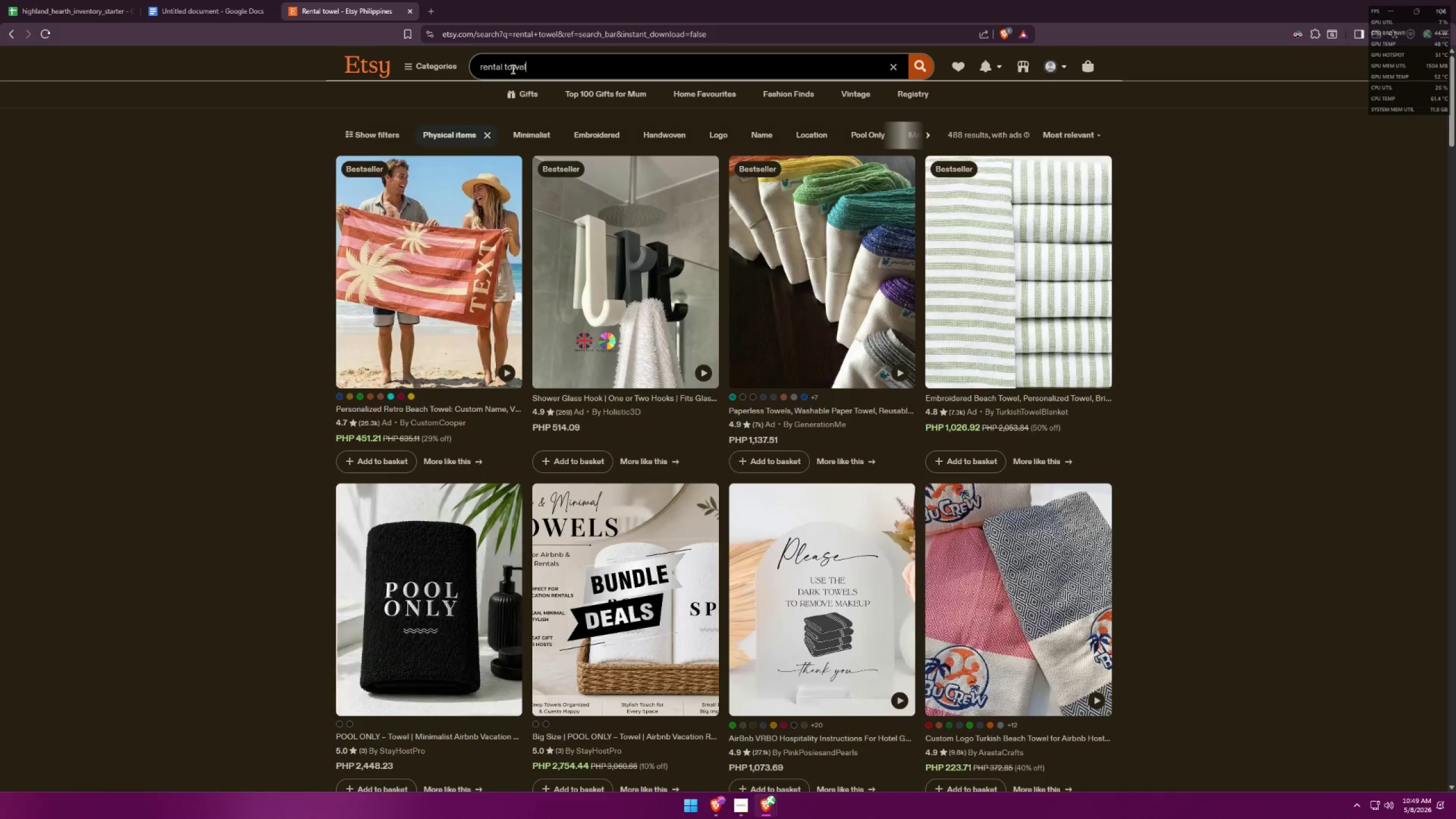 
double_click([512, 69])
 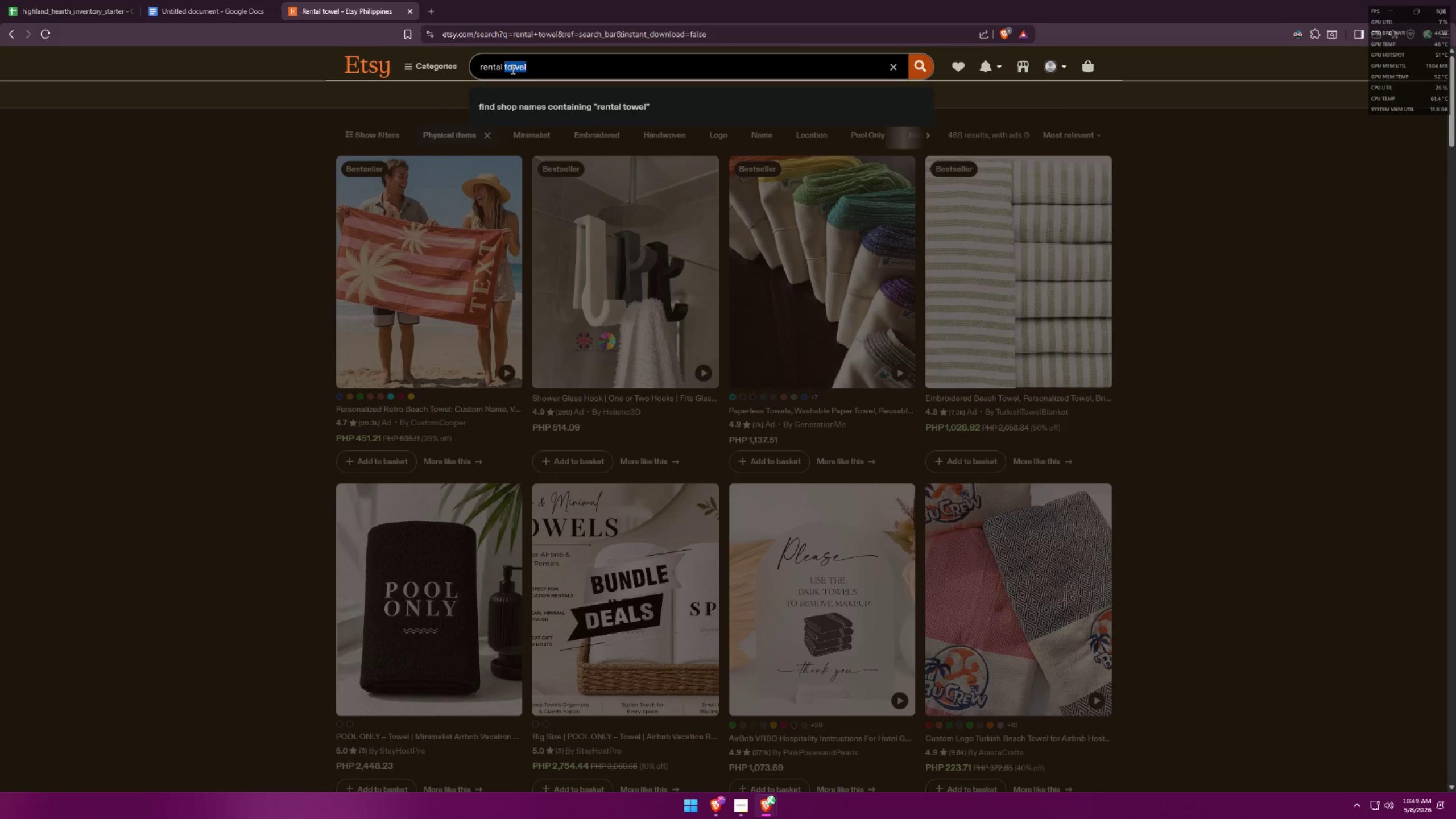 
triple_click([511, 69])
 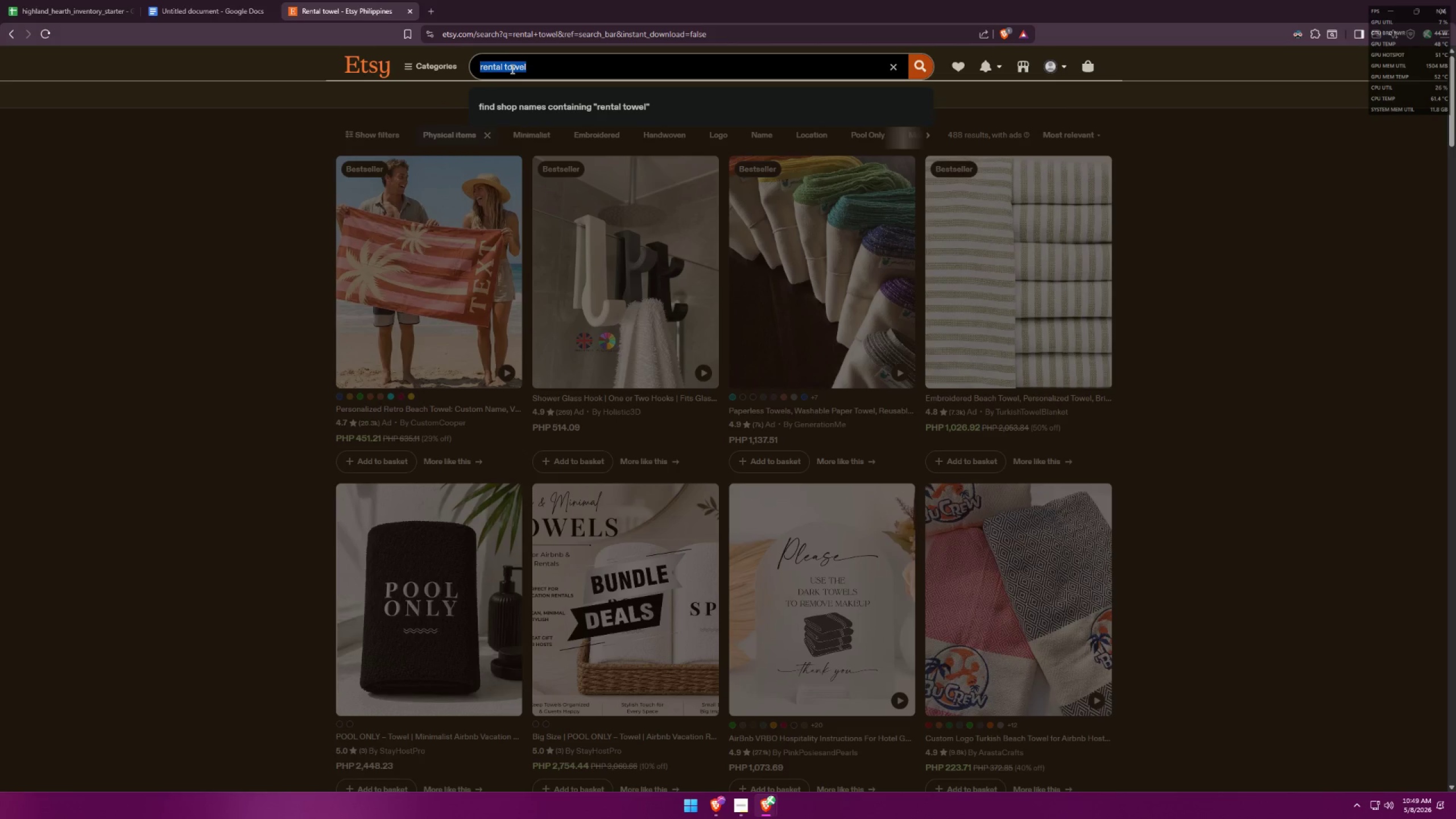 
type(vacation towel)
 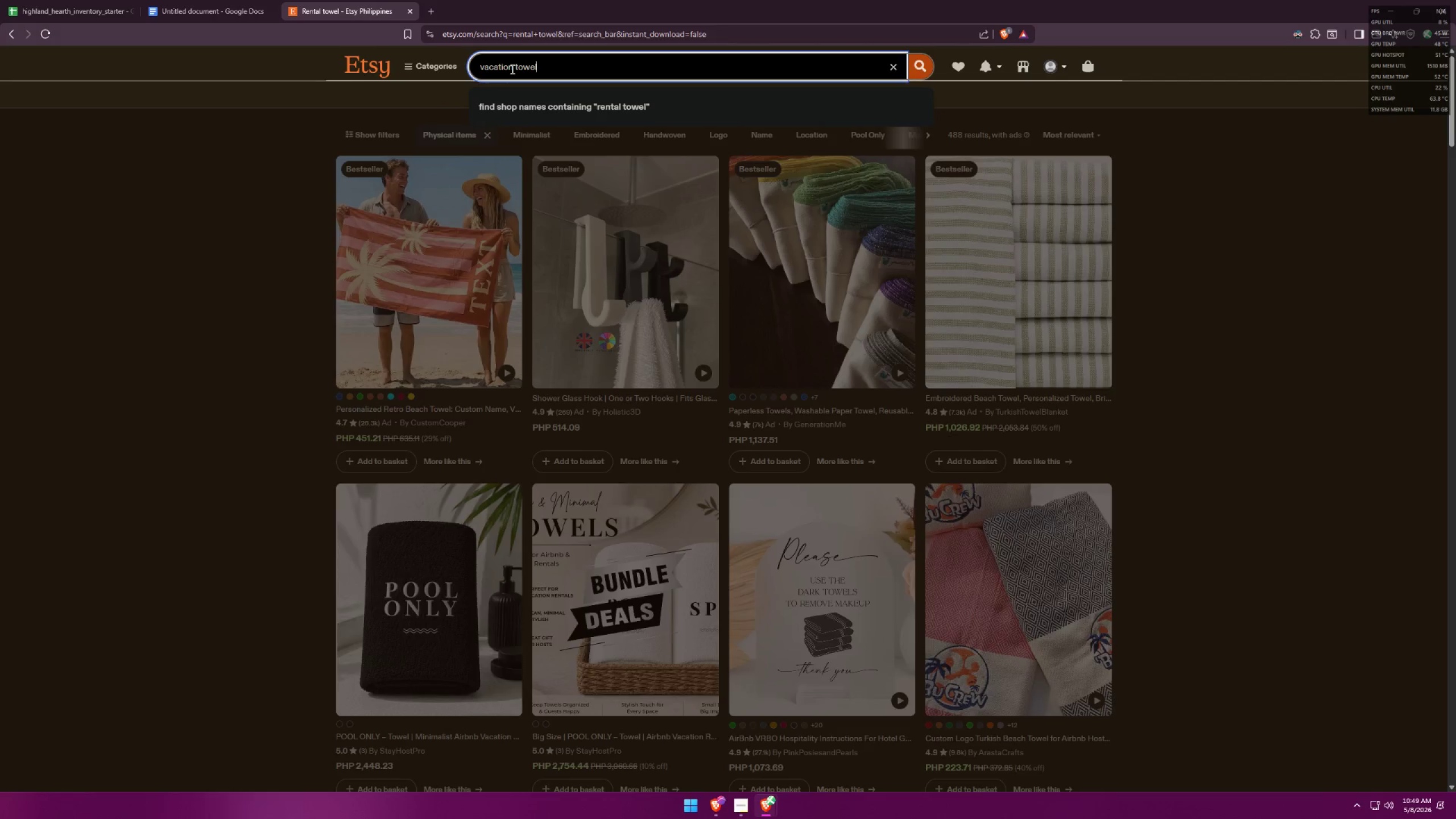 
key(Enter)
 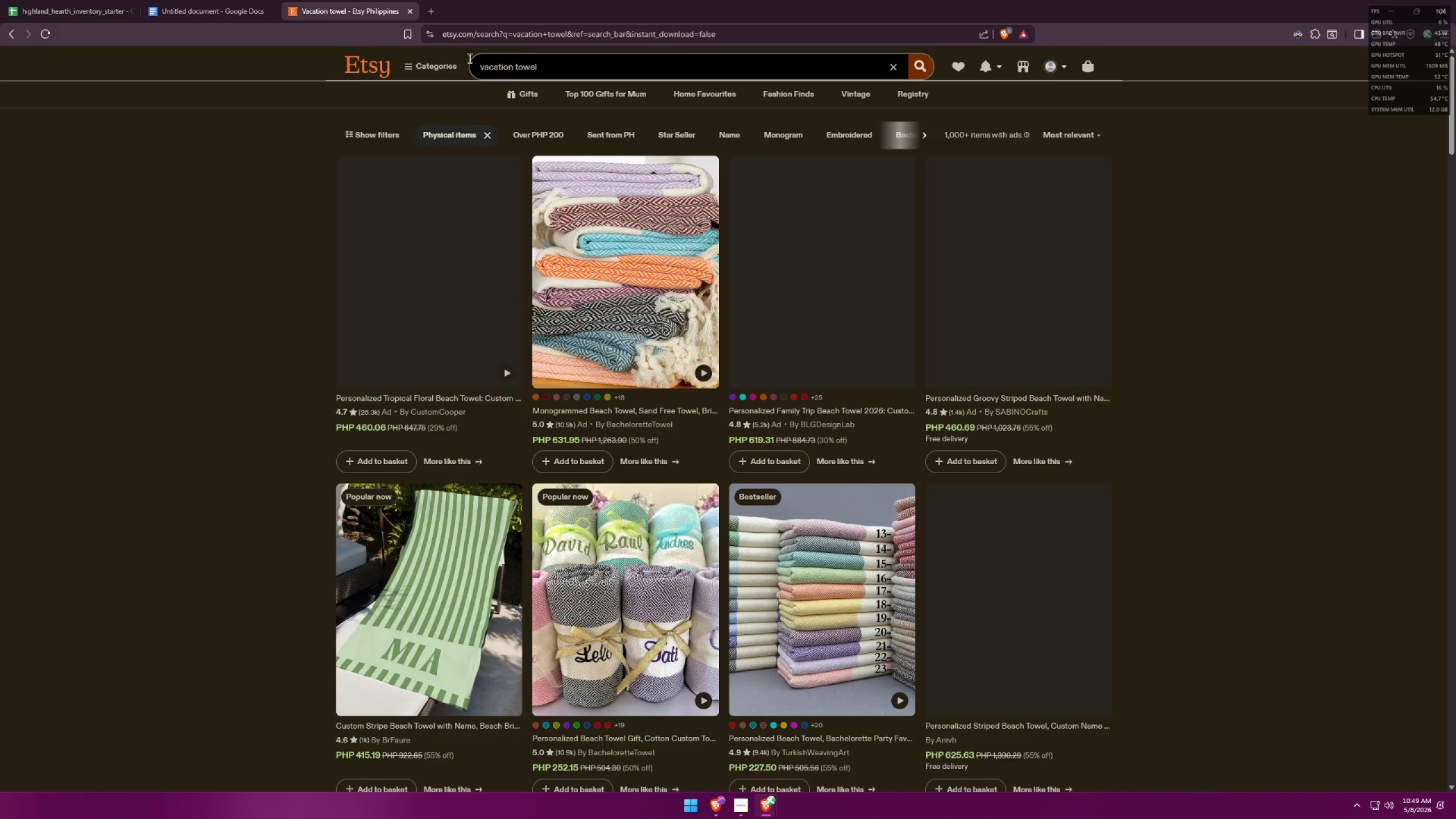 
scroll: coordinate [627, 529], scroll_direction: down, amount: 5.0
 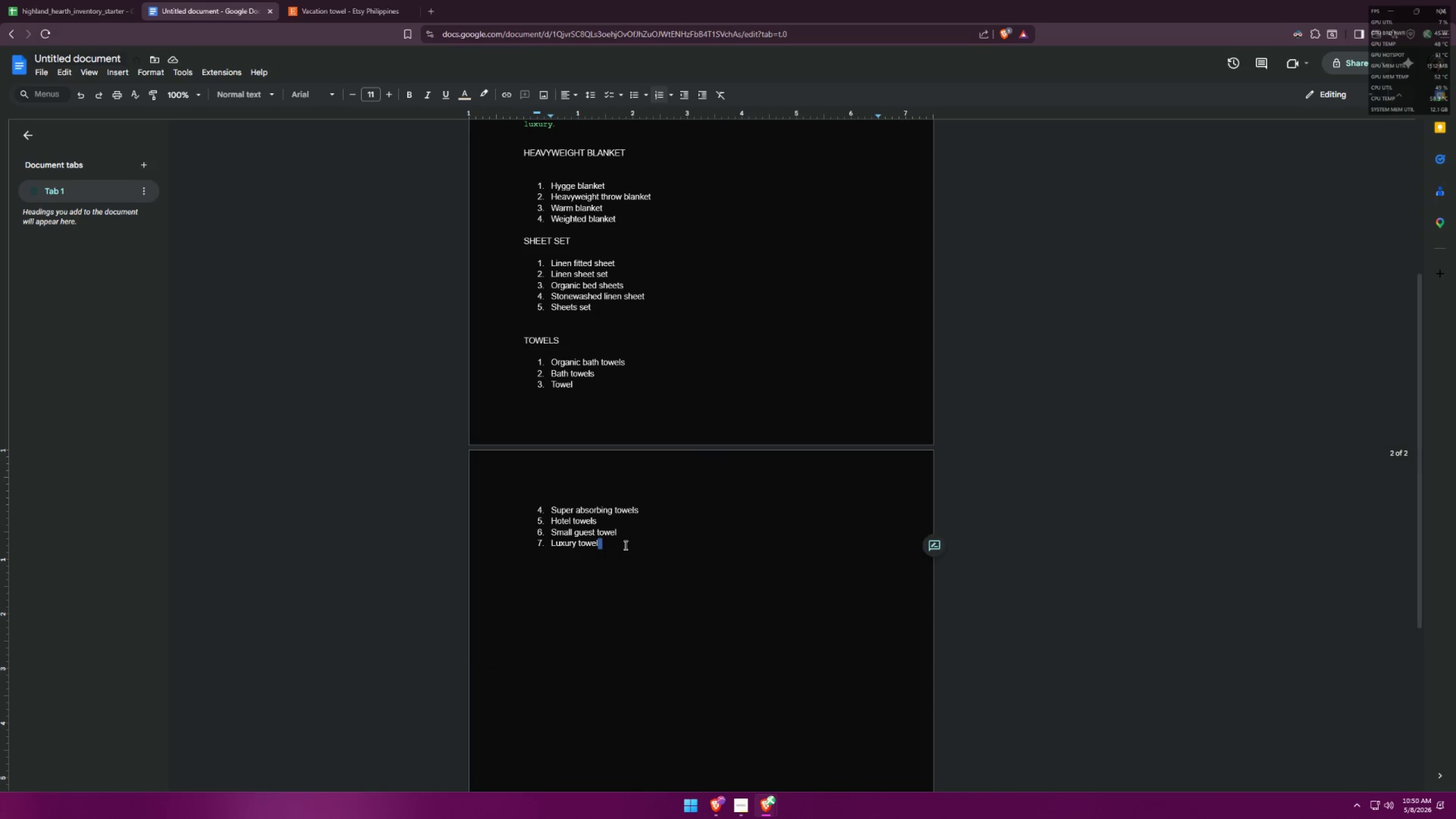 
key(Enter)
 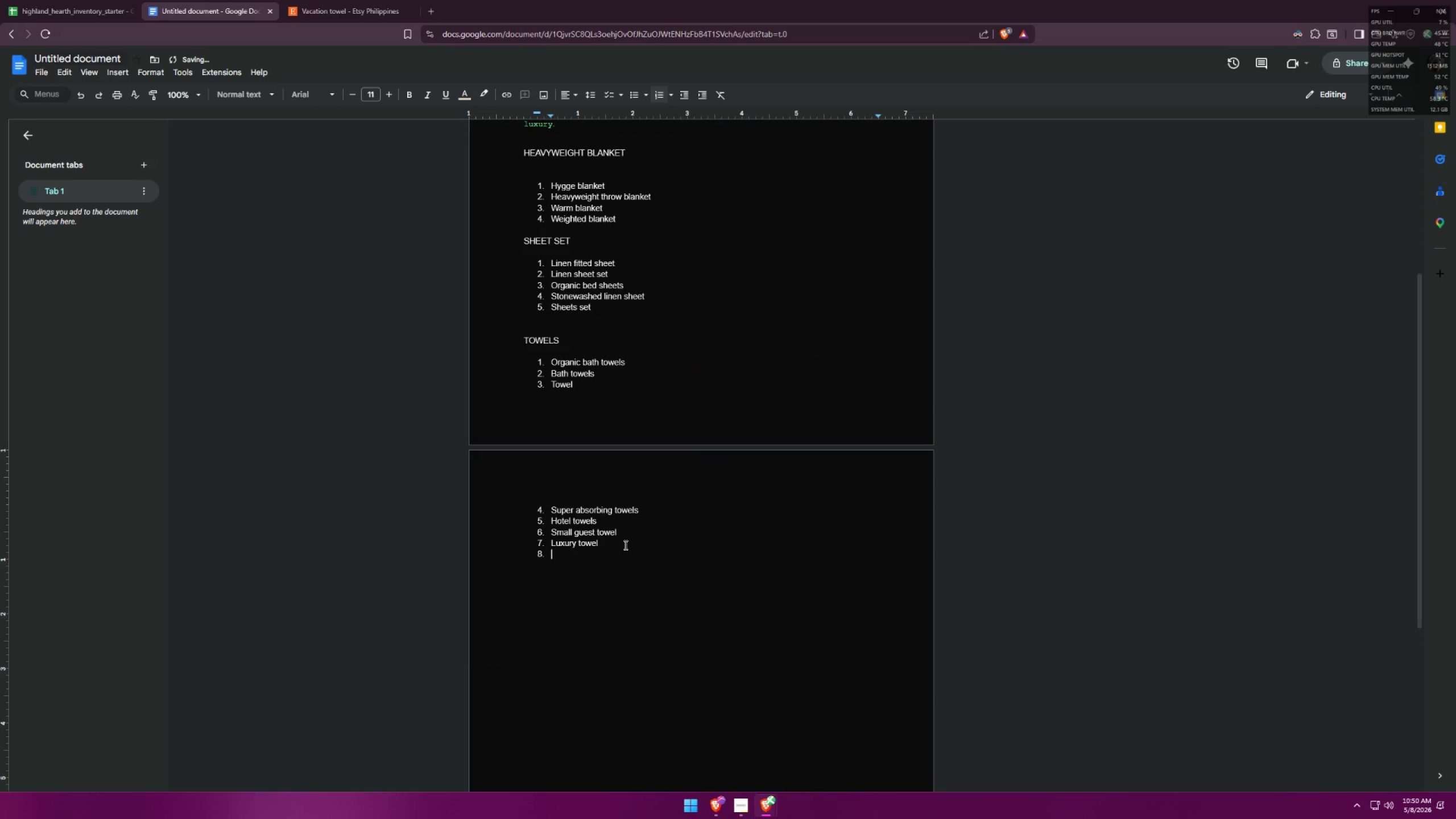 
type(vacation towel)
 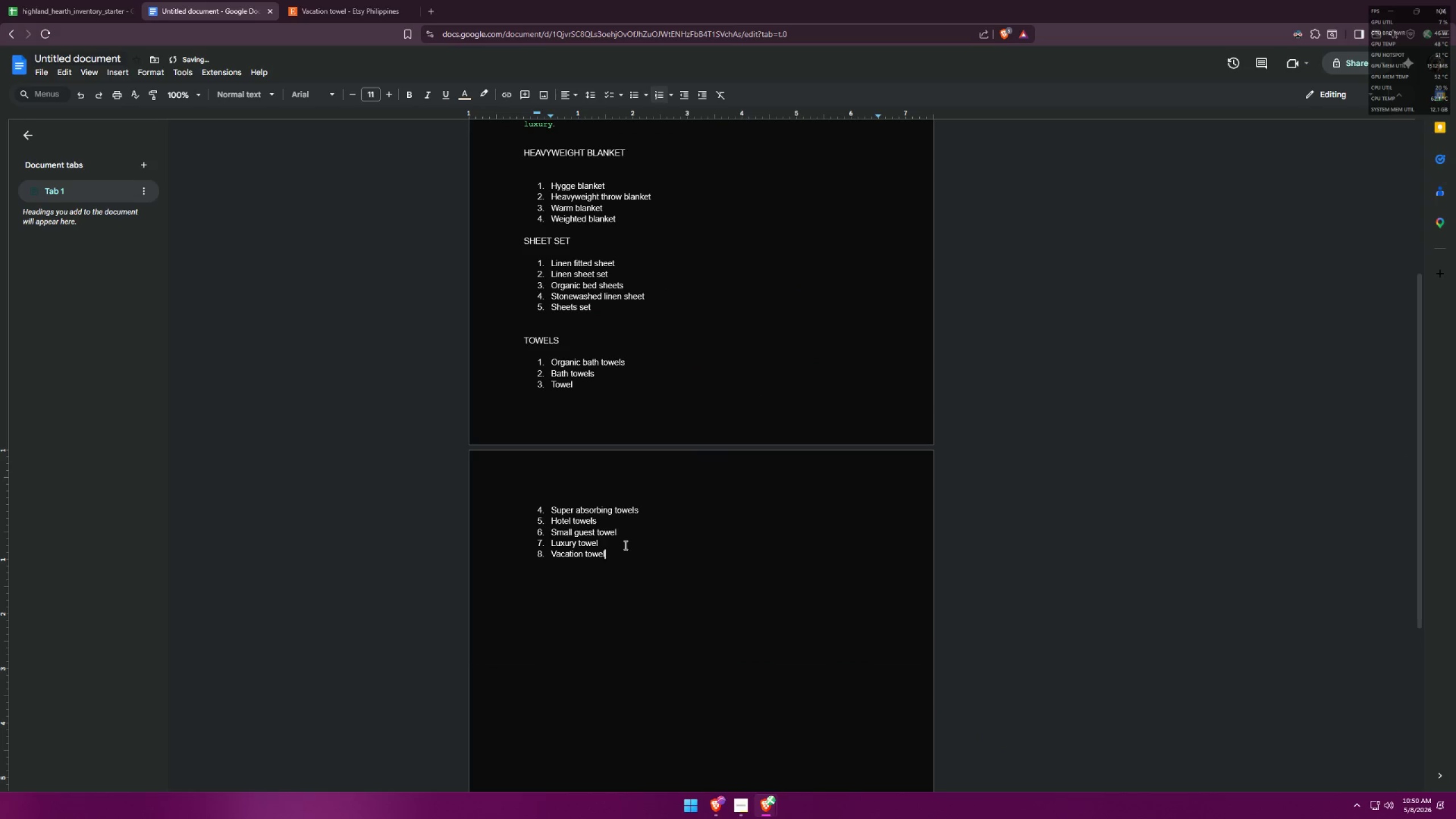 
key(Alt+AltLeft)
 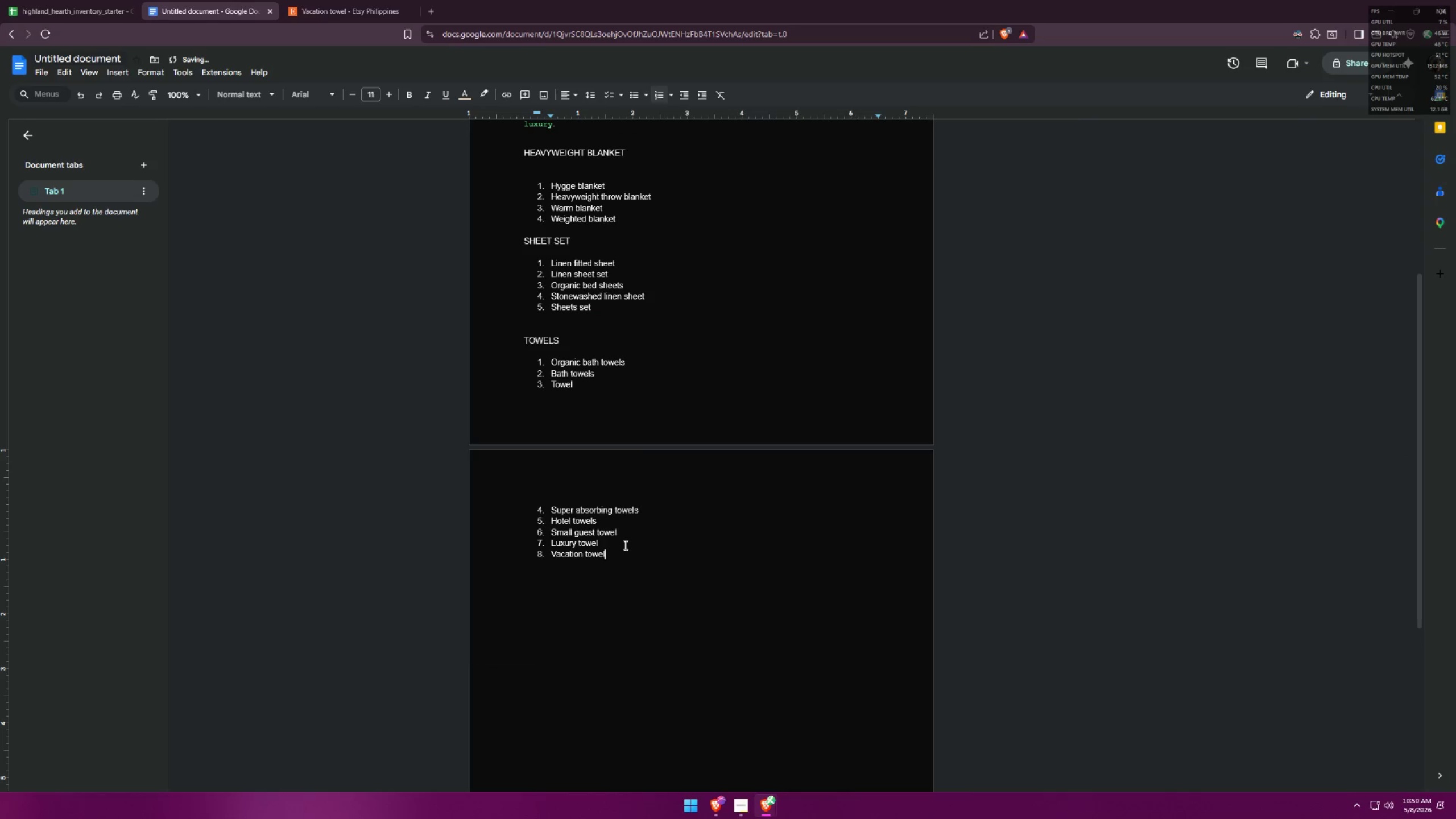 
key(Alt+Tab)
 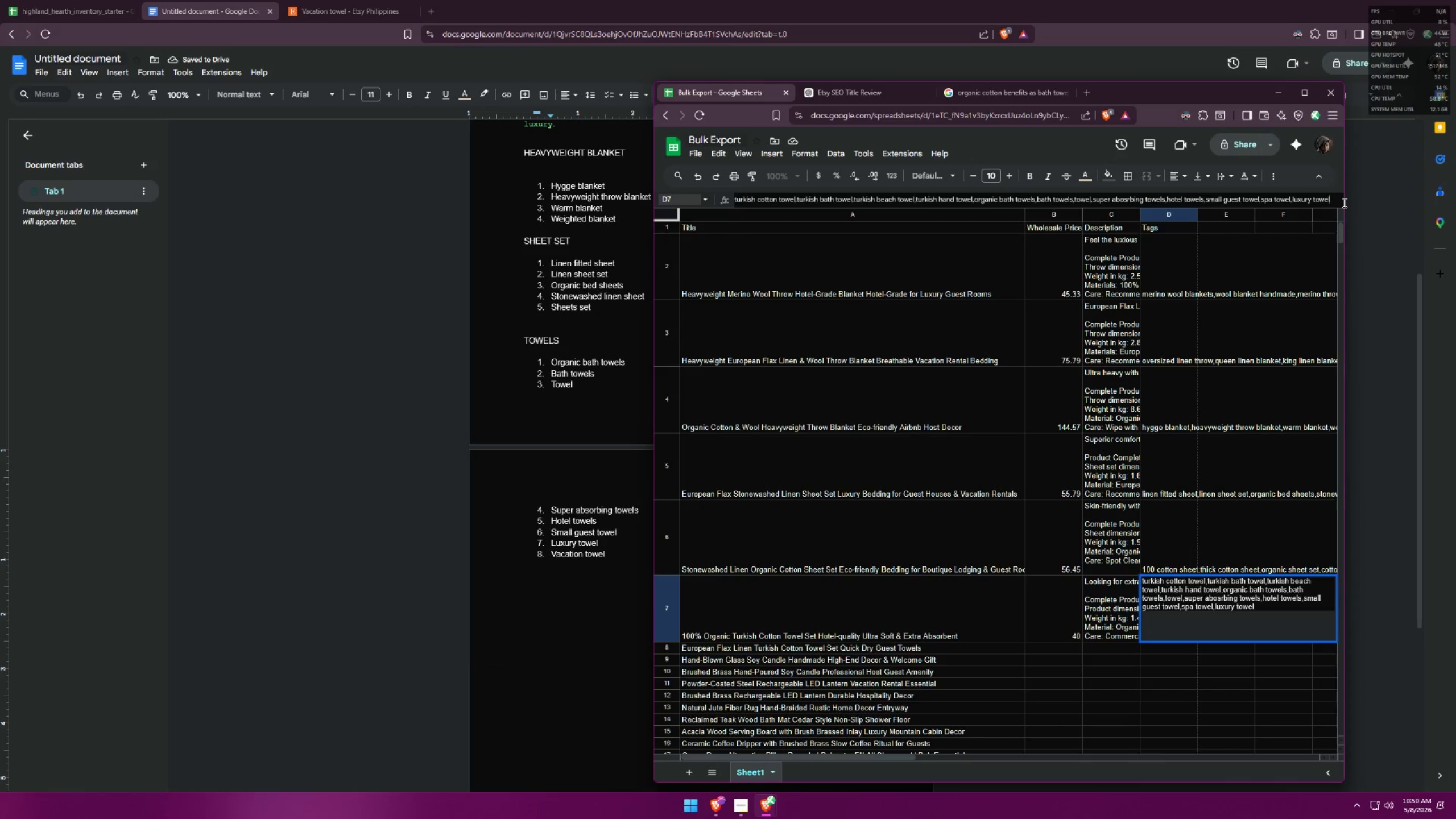 
type(,vacation towel)
 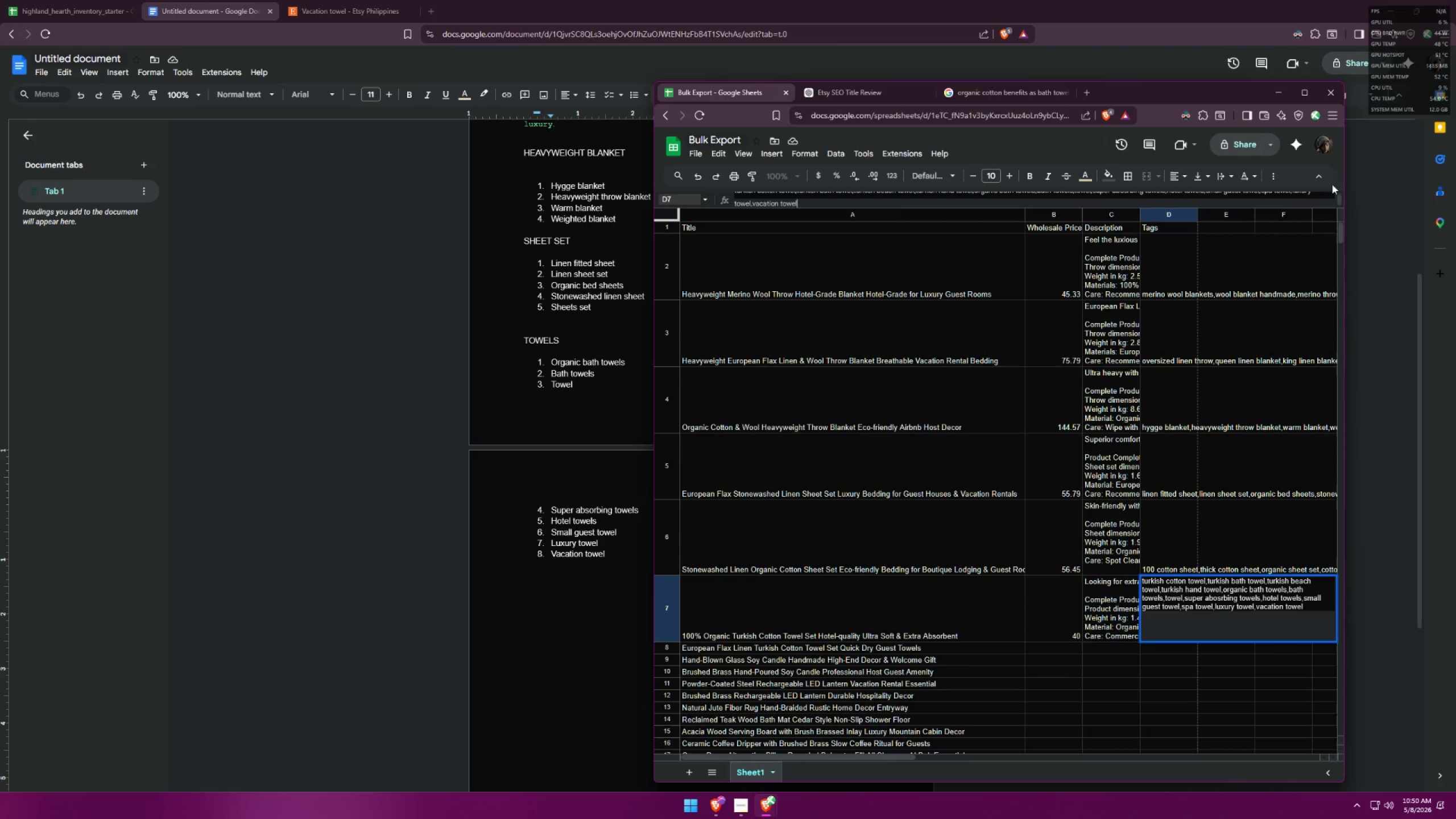 
scroll: coordinate [961, 197], scroll_direction: up, amount: 4.0
 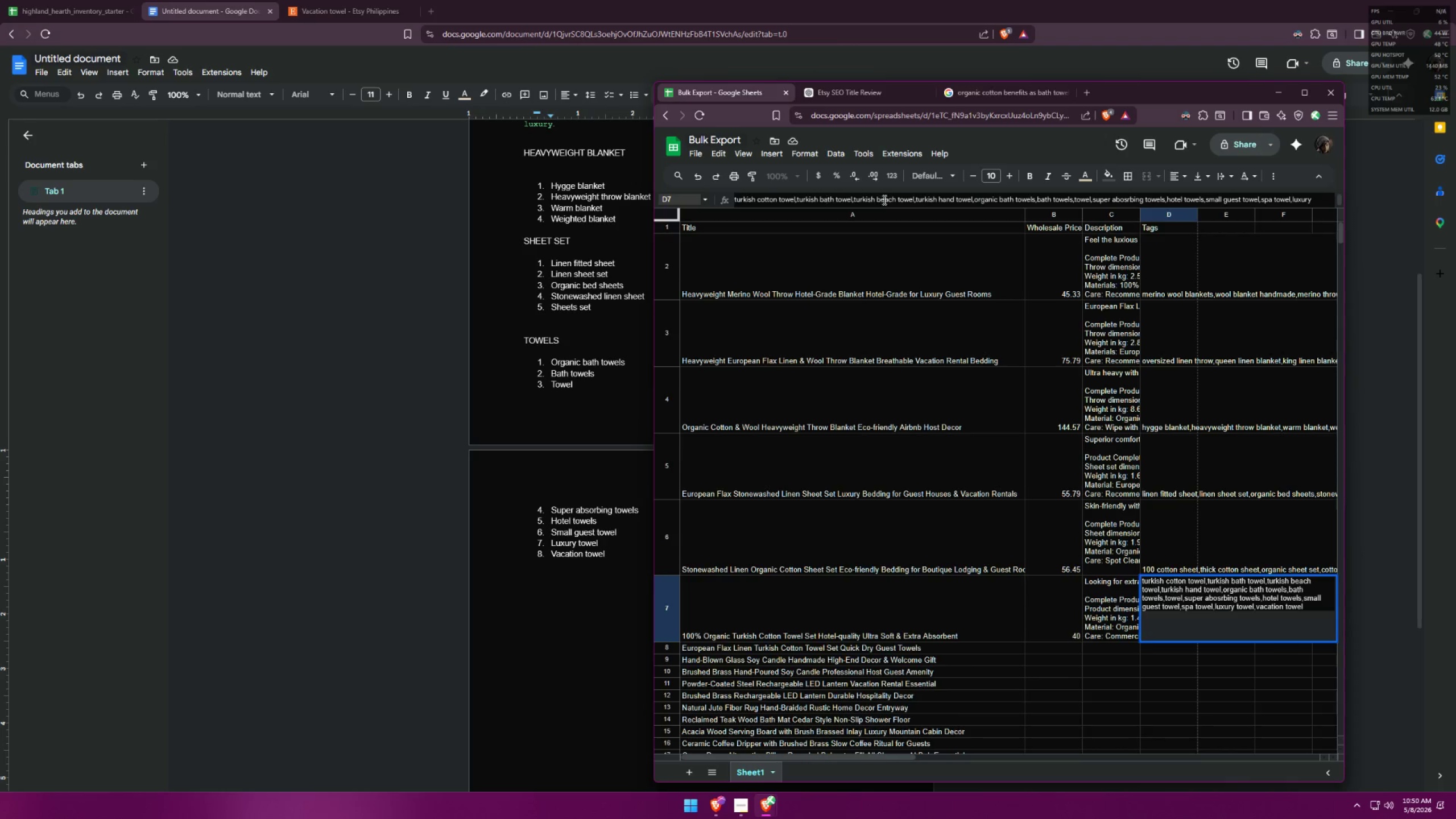 
left_click([938, 201])
 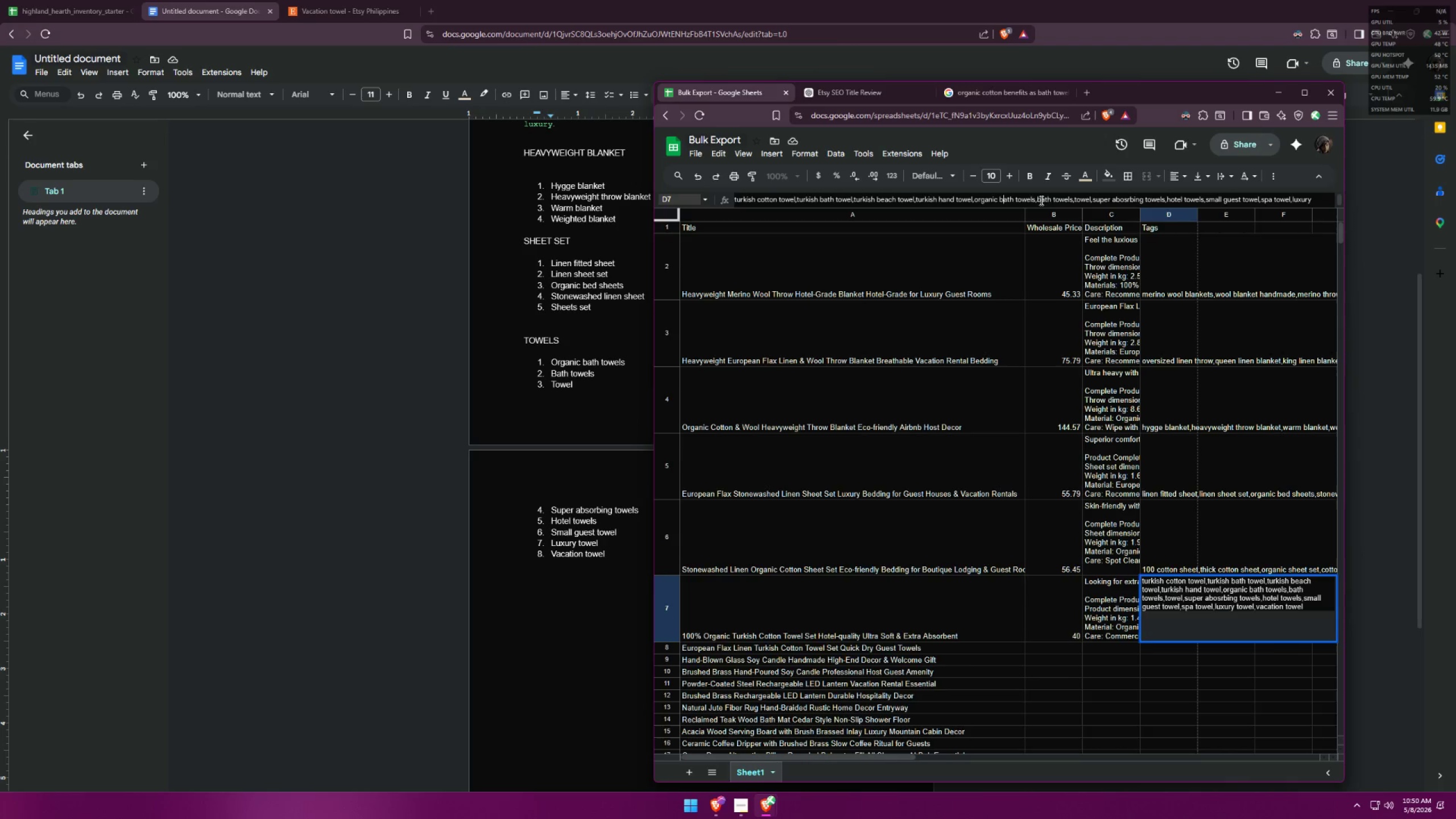 
left_click([1060, 199])
 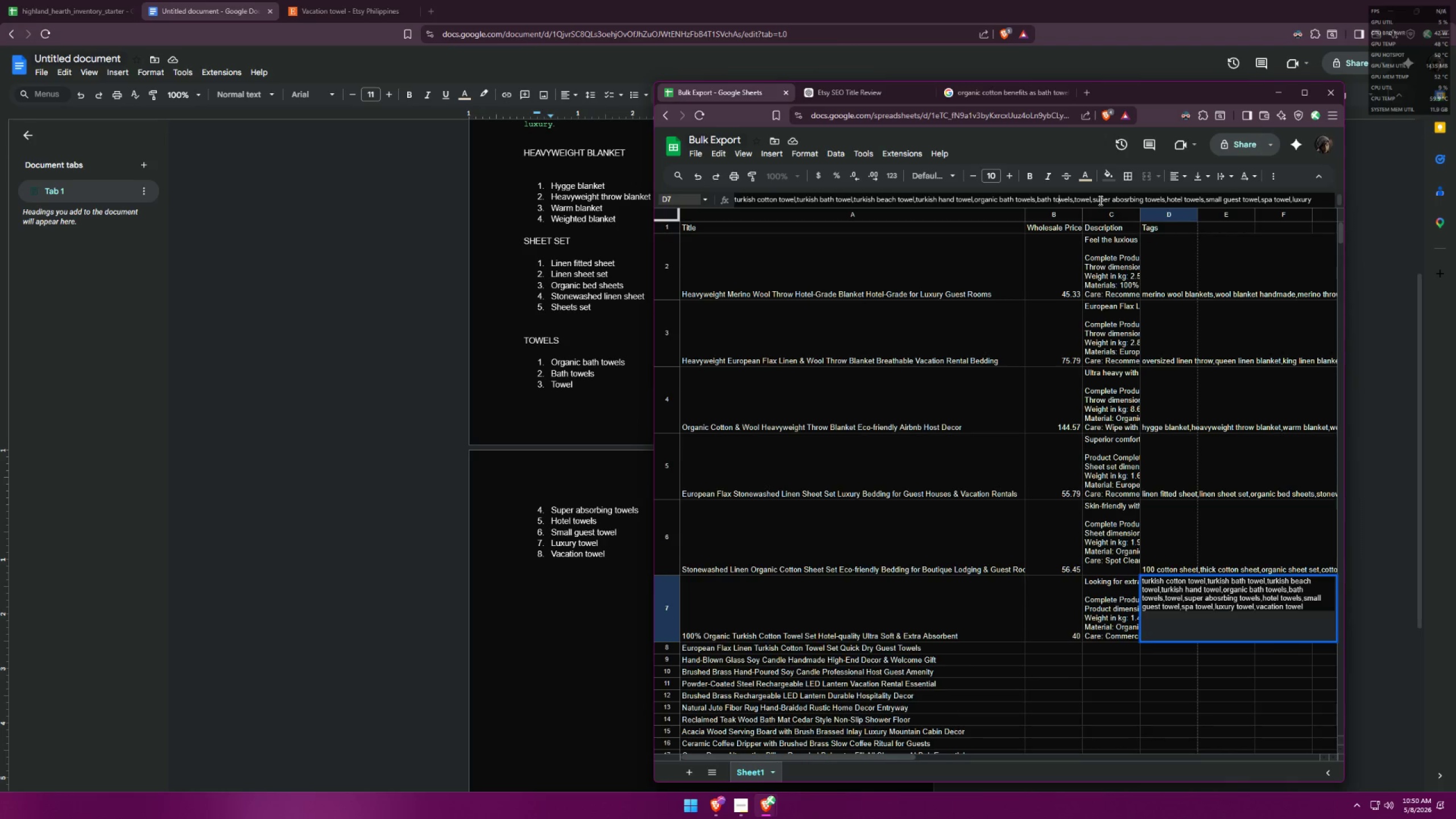 
left_click([1082, 196])
 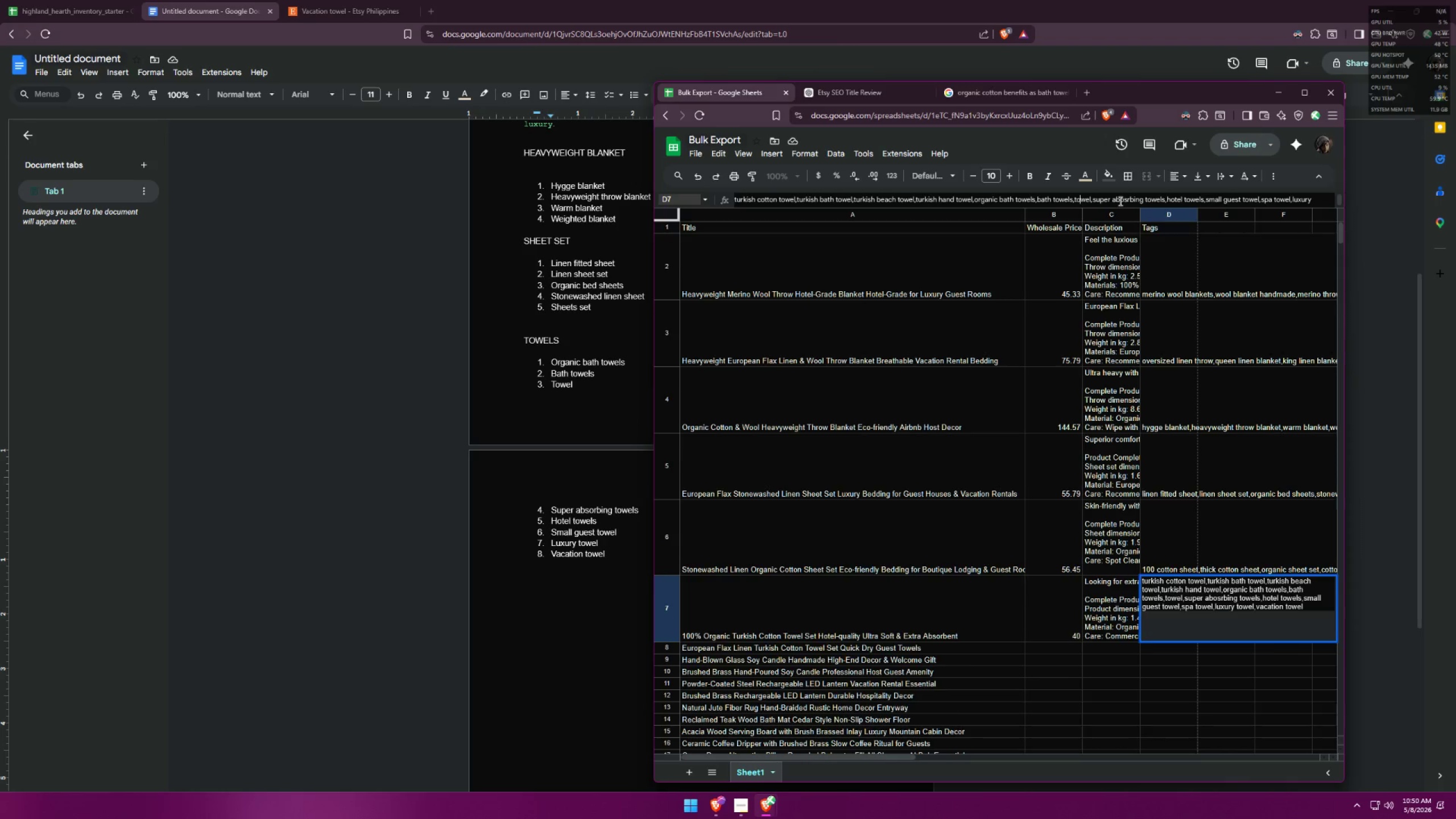 
left_click([1120, 201])
 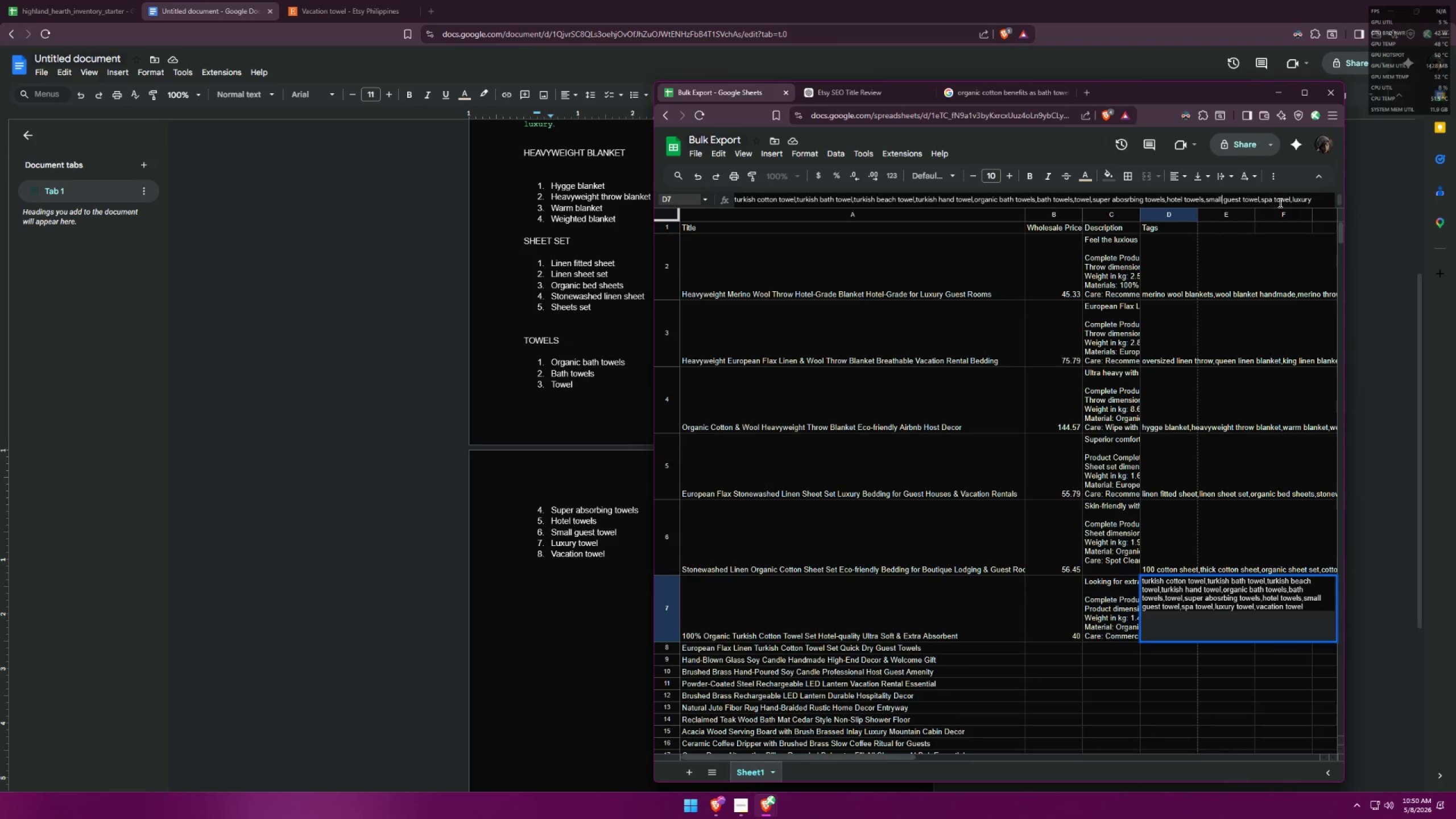 
double_click([1300, 200])
 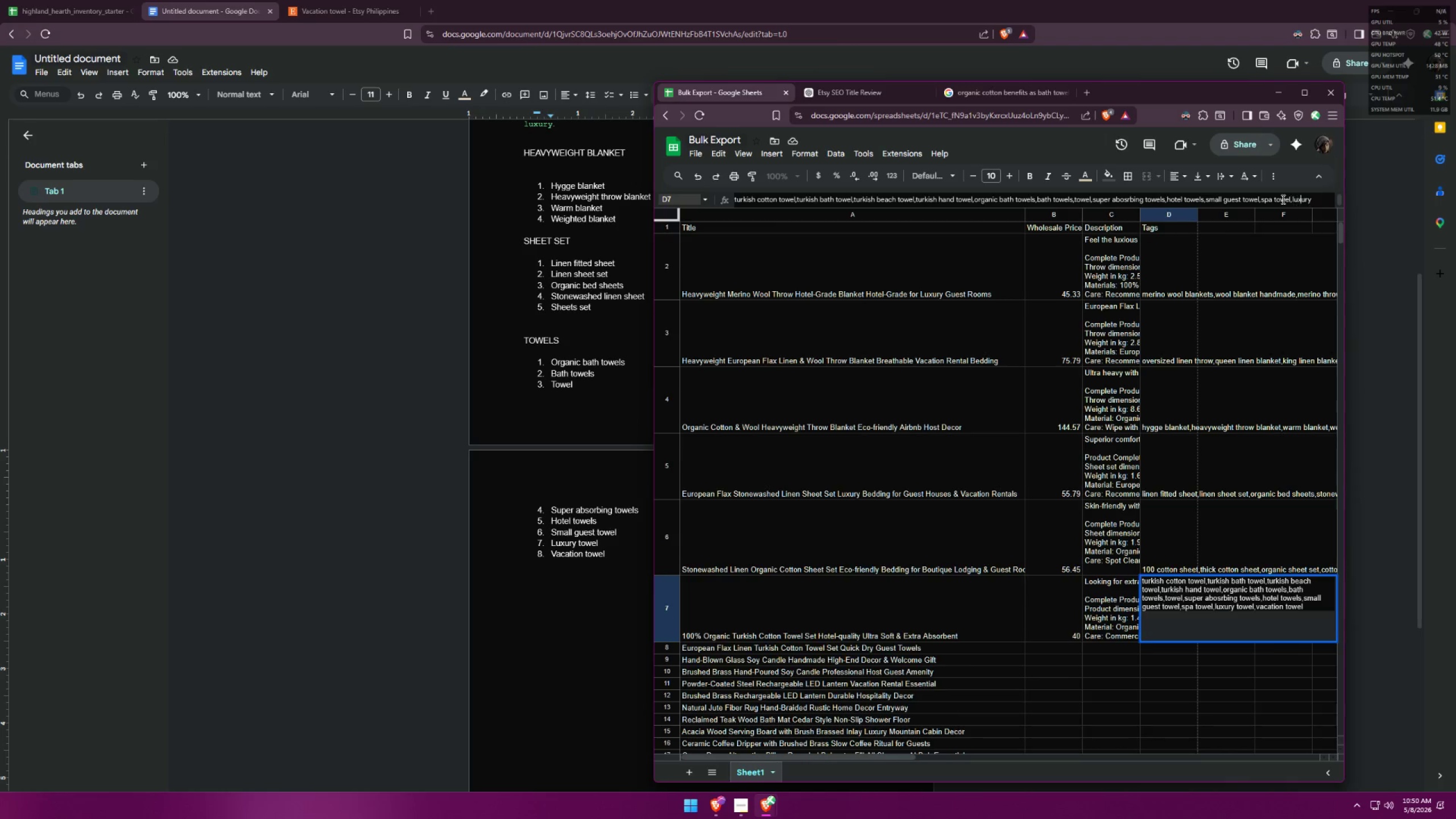 
scroll: coordinate [988, 547], scroll_direction: down, amount: 3.0
 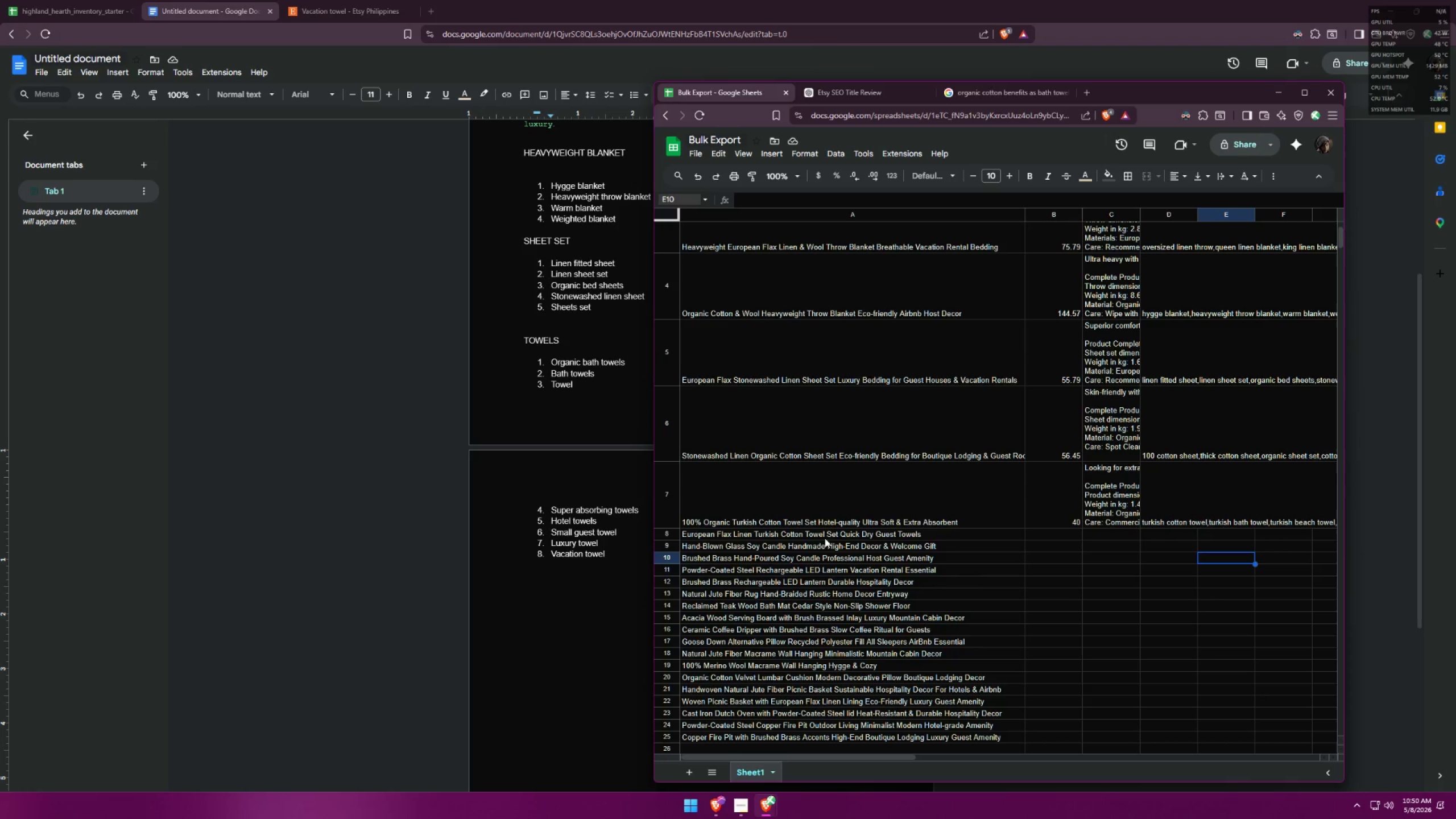 
wait(5.72)
 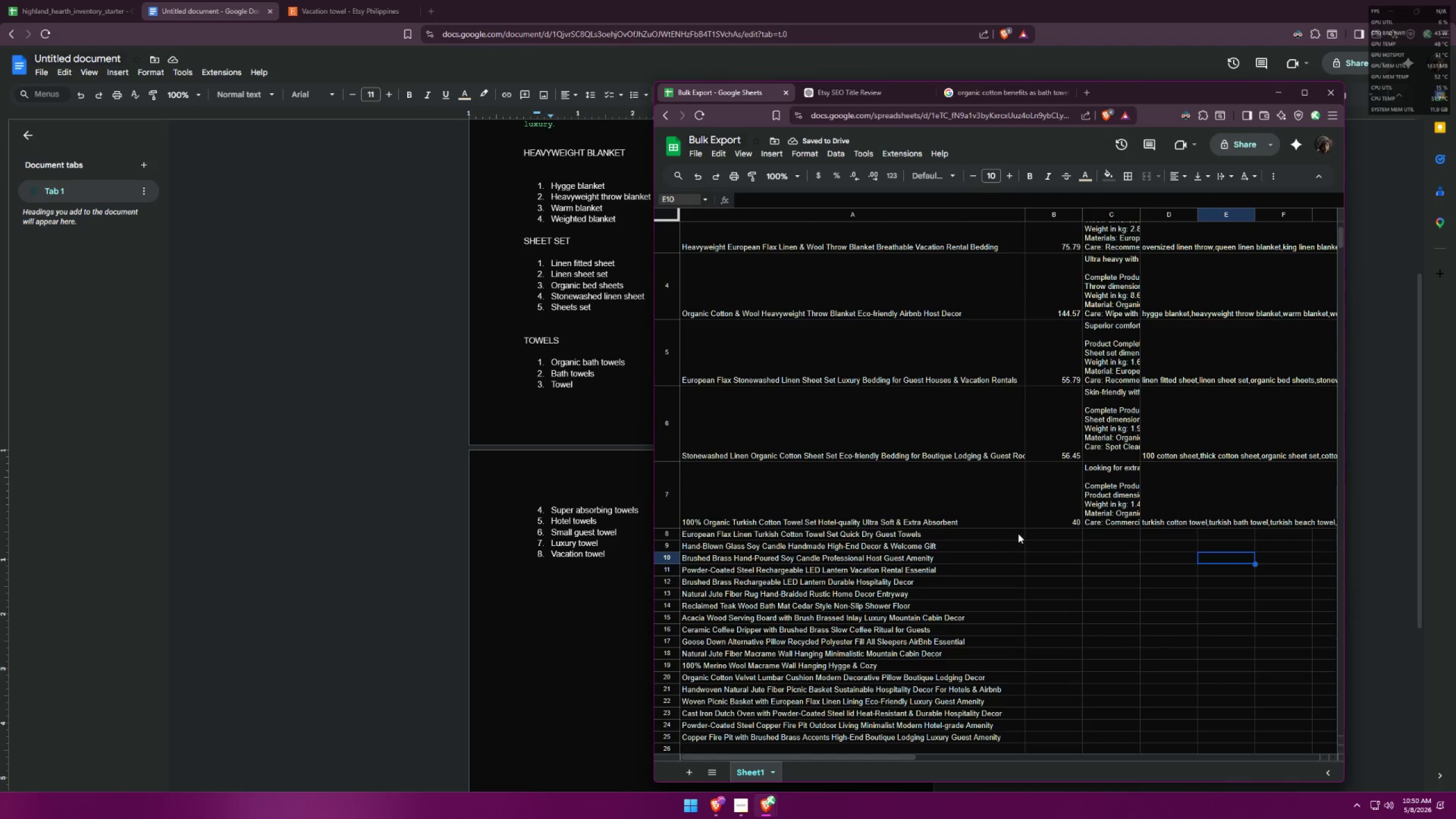 
left_click([750, 532])
 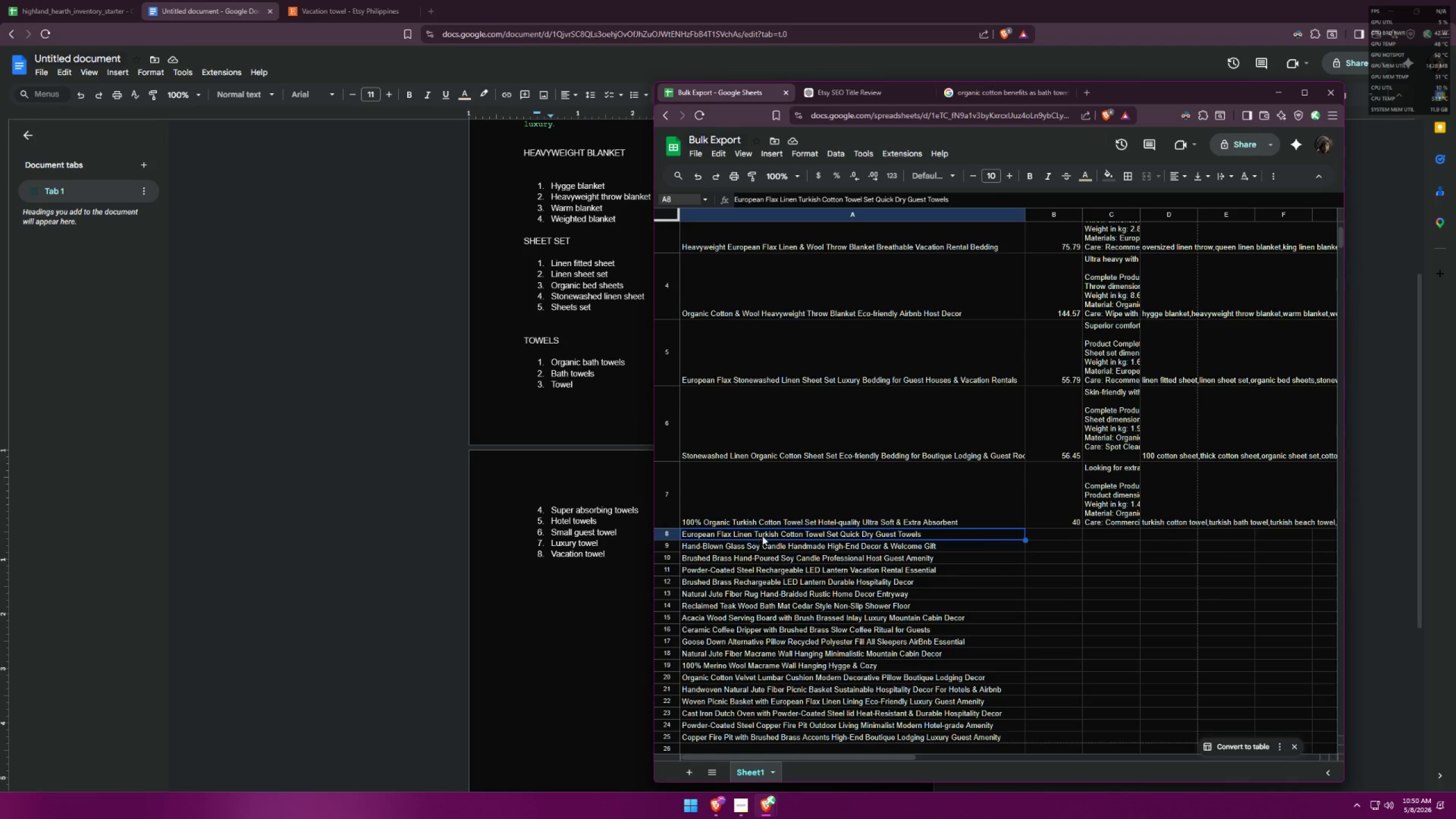 
key(Control+C)
 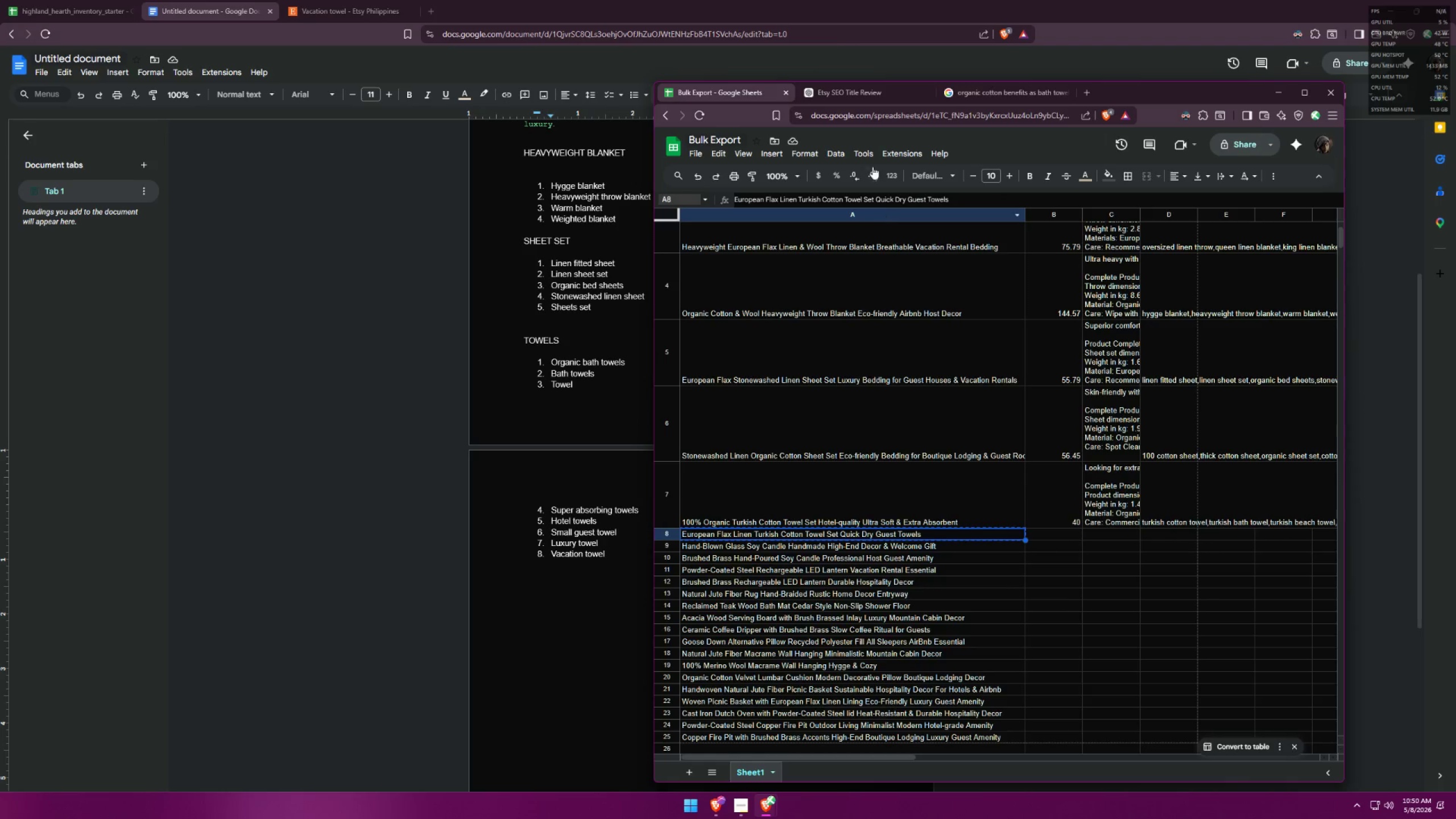 
left_click([864, 99])
 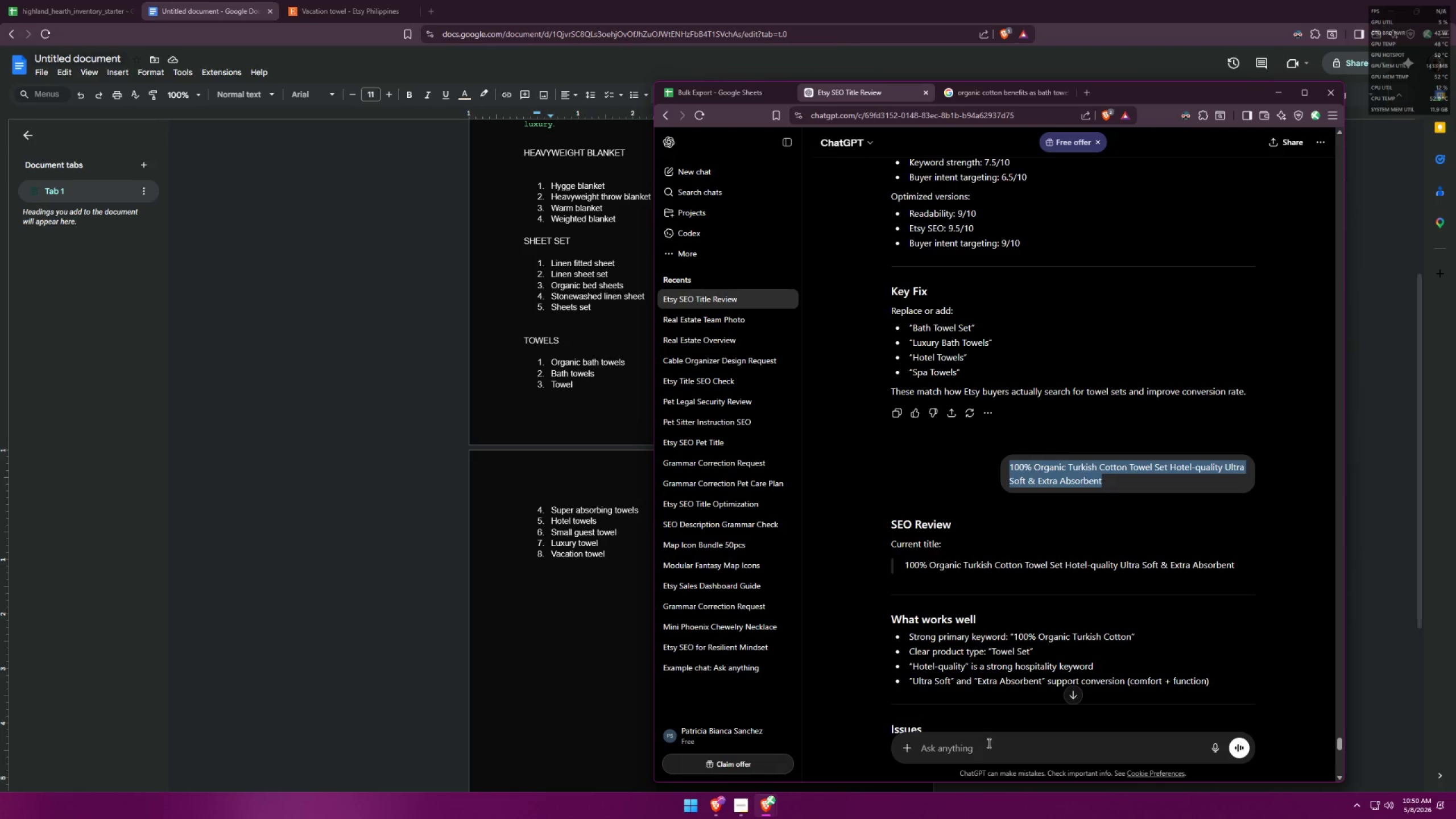 
key(Control+ControlLeft)
 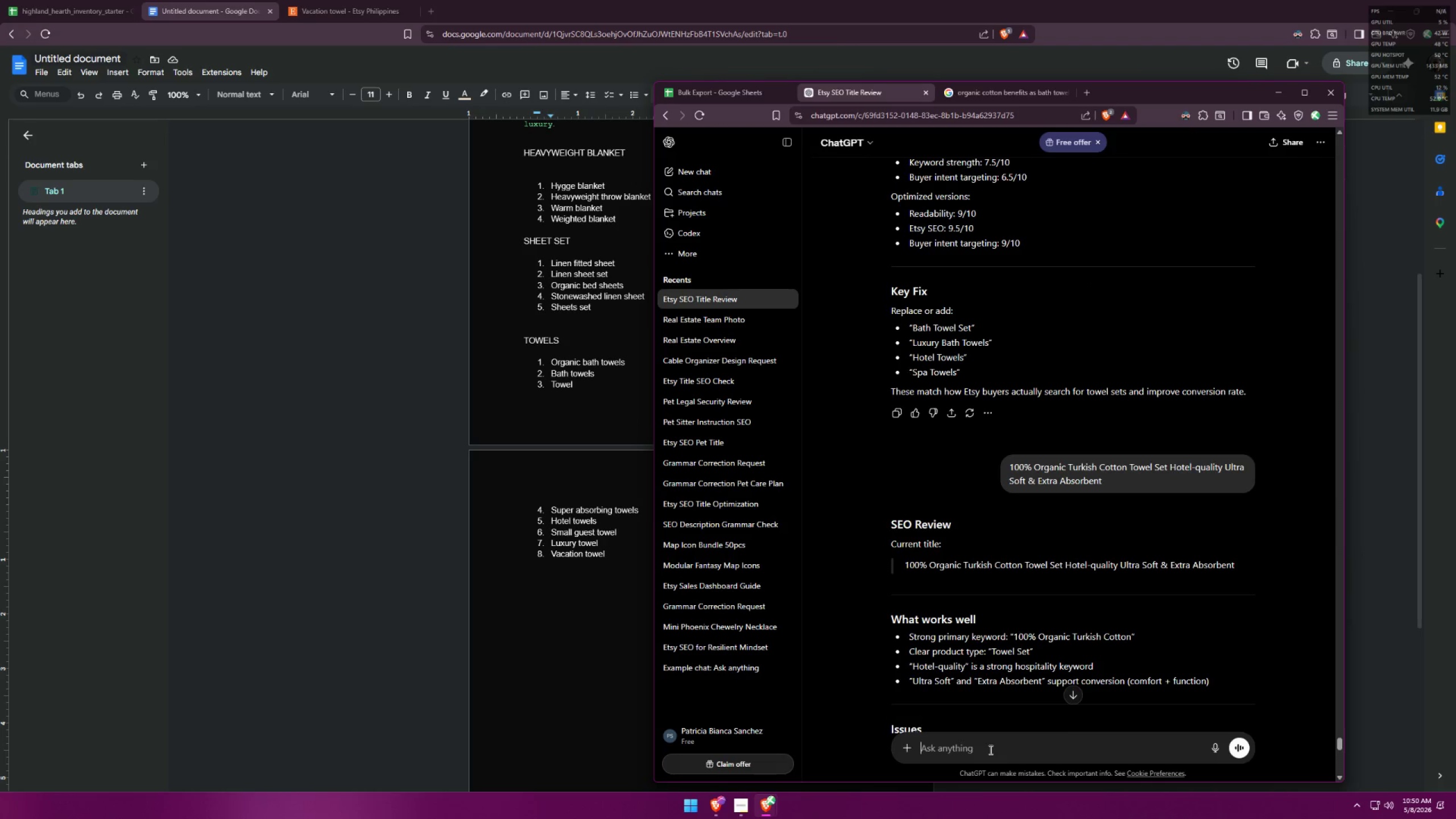 
key(Control+V)
 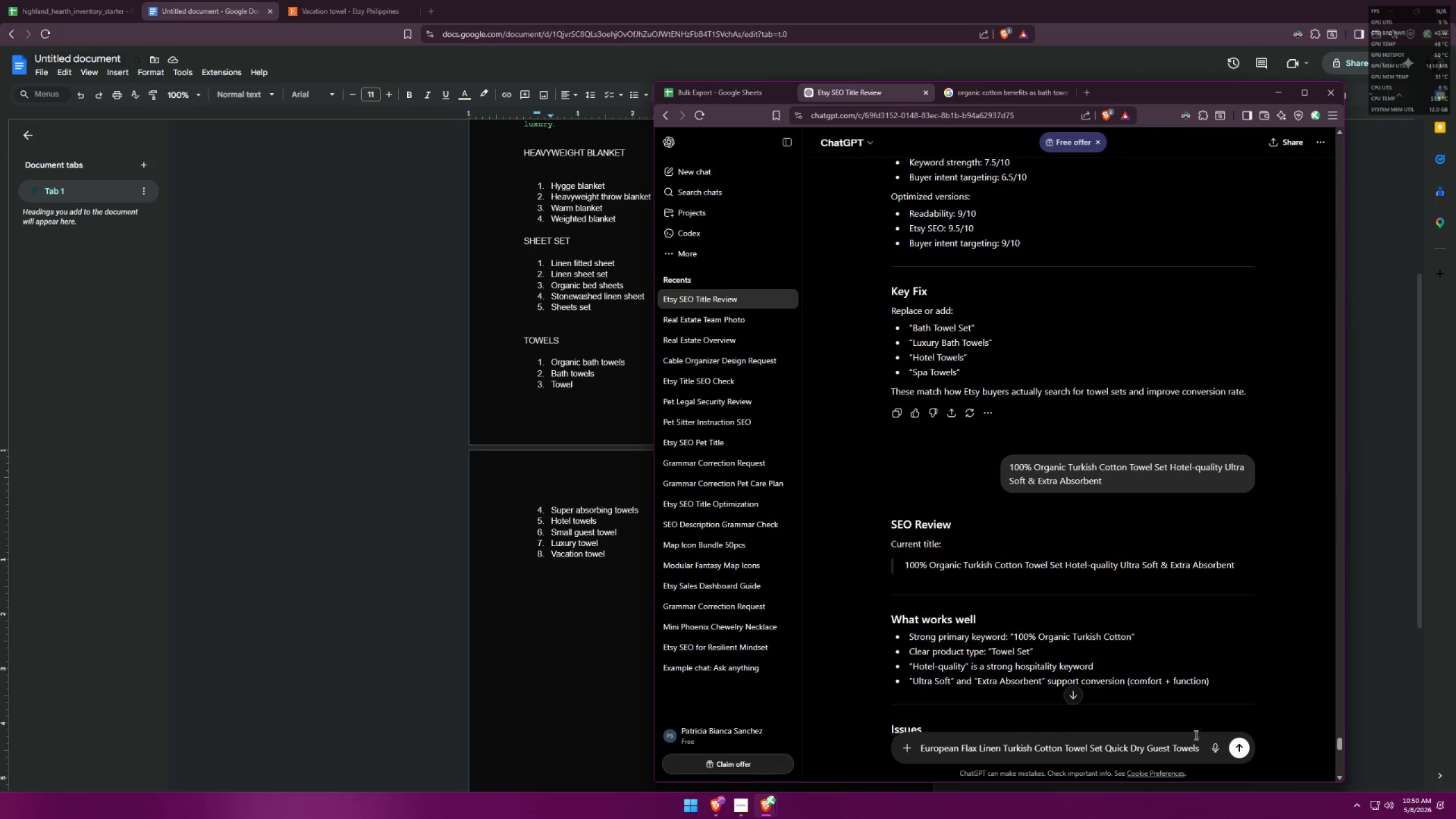 
wait(9.98)
 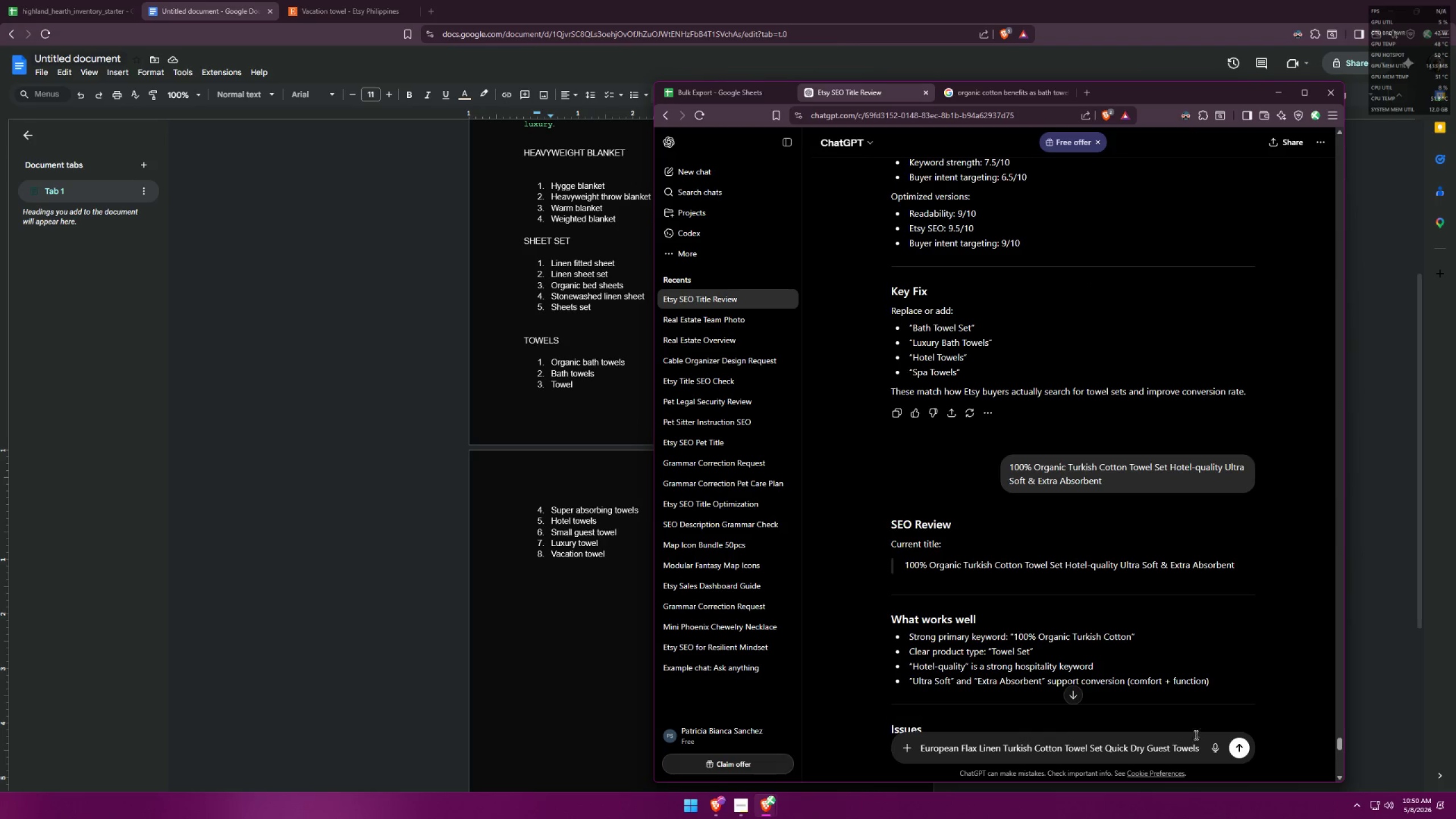 
left_click([1240, 753])
 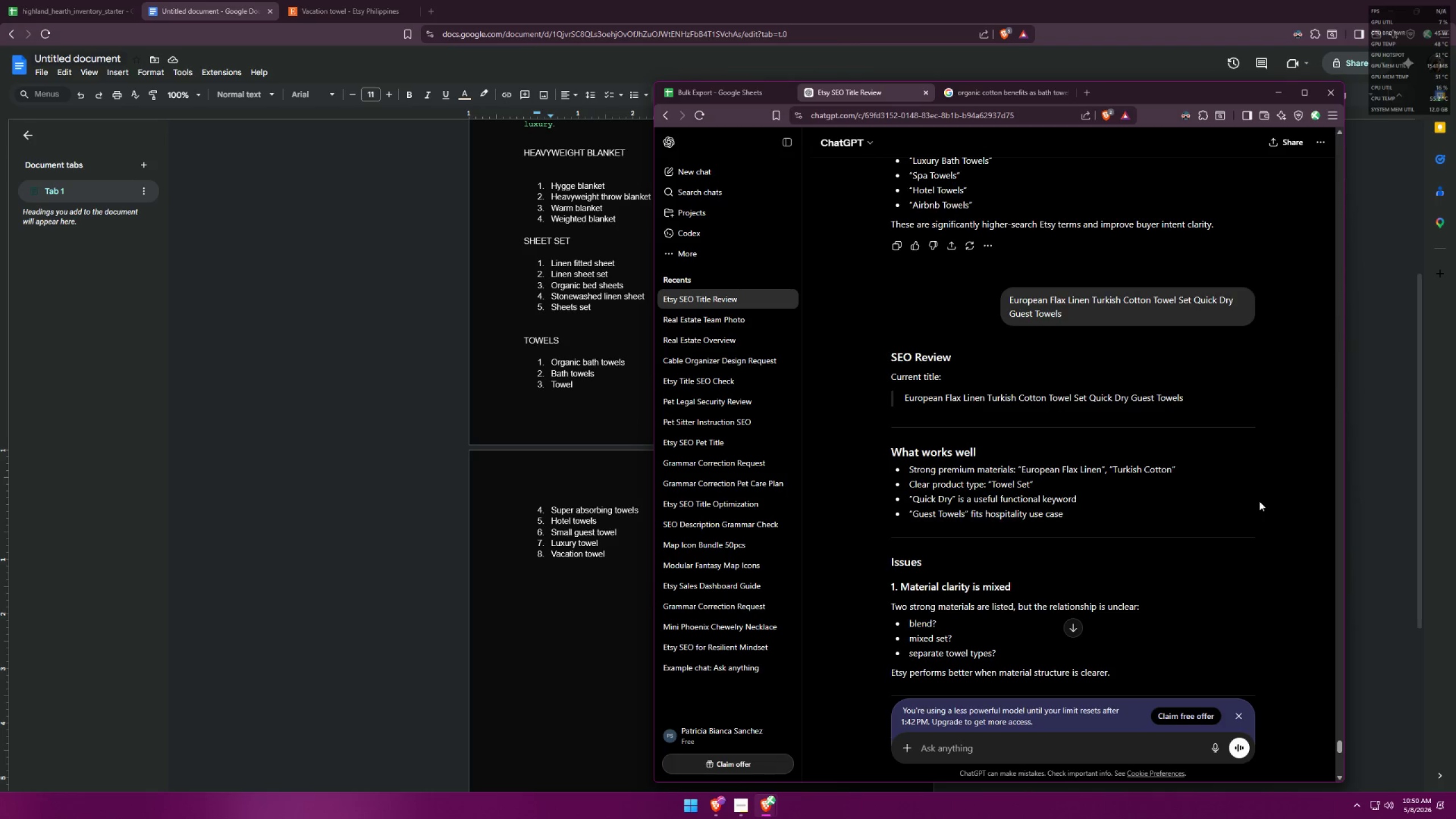 
wait(13.41)
 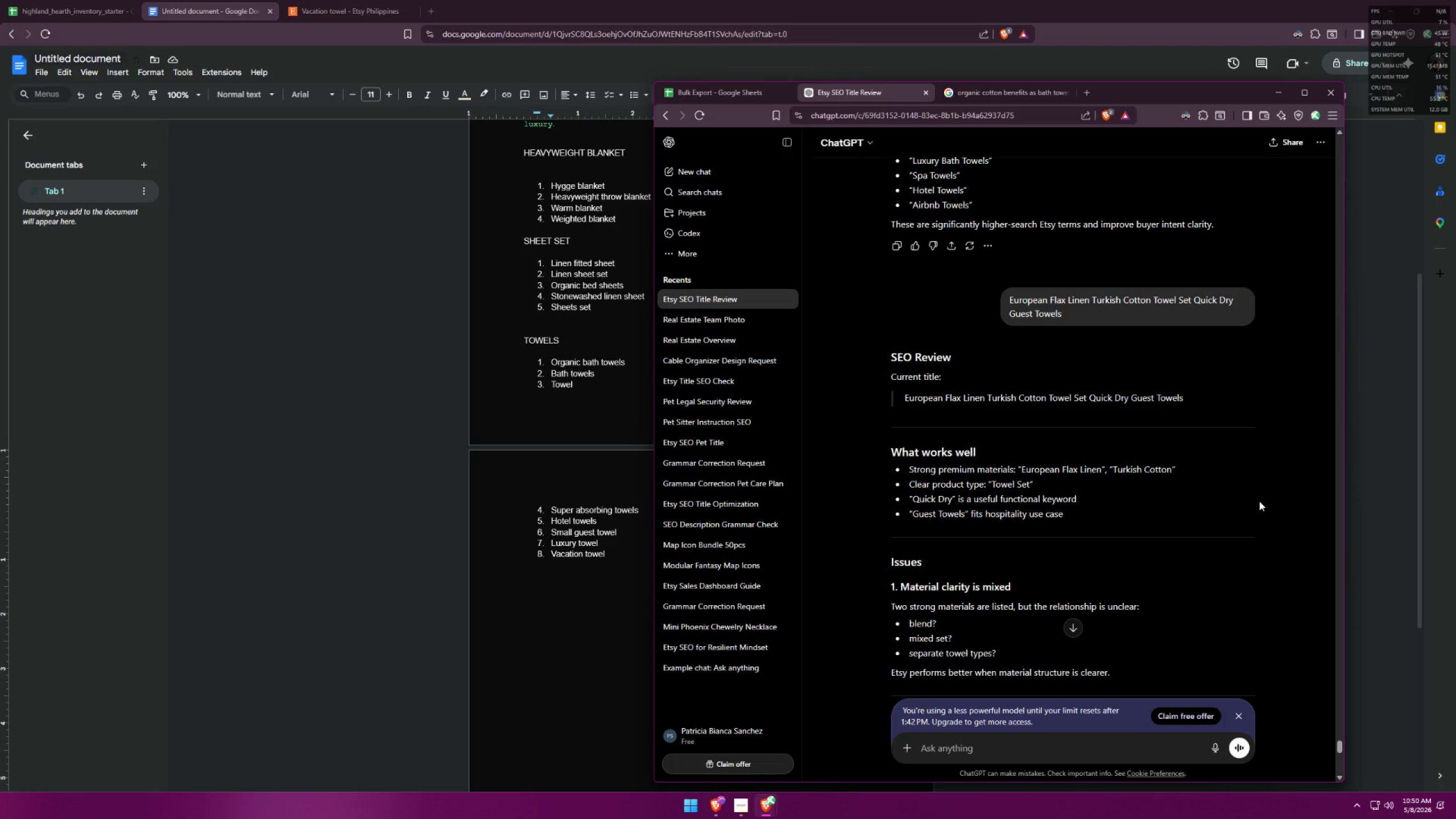 
left_click([1007, 752])
 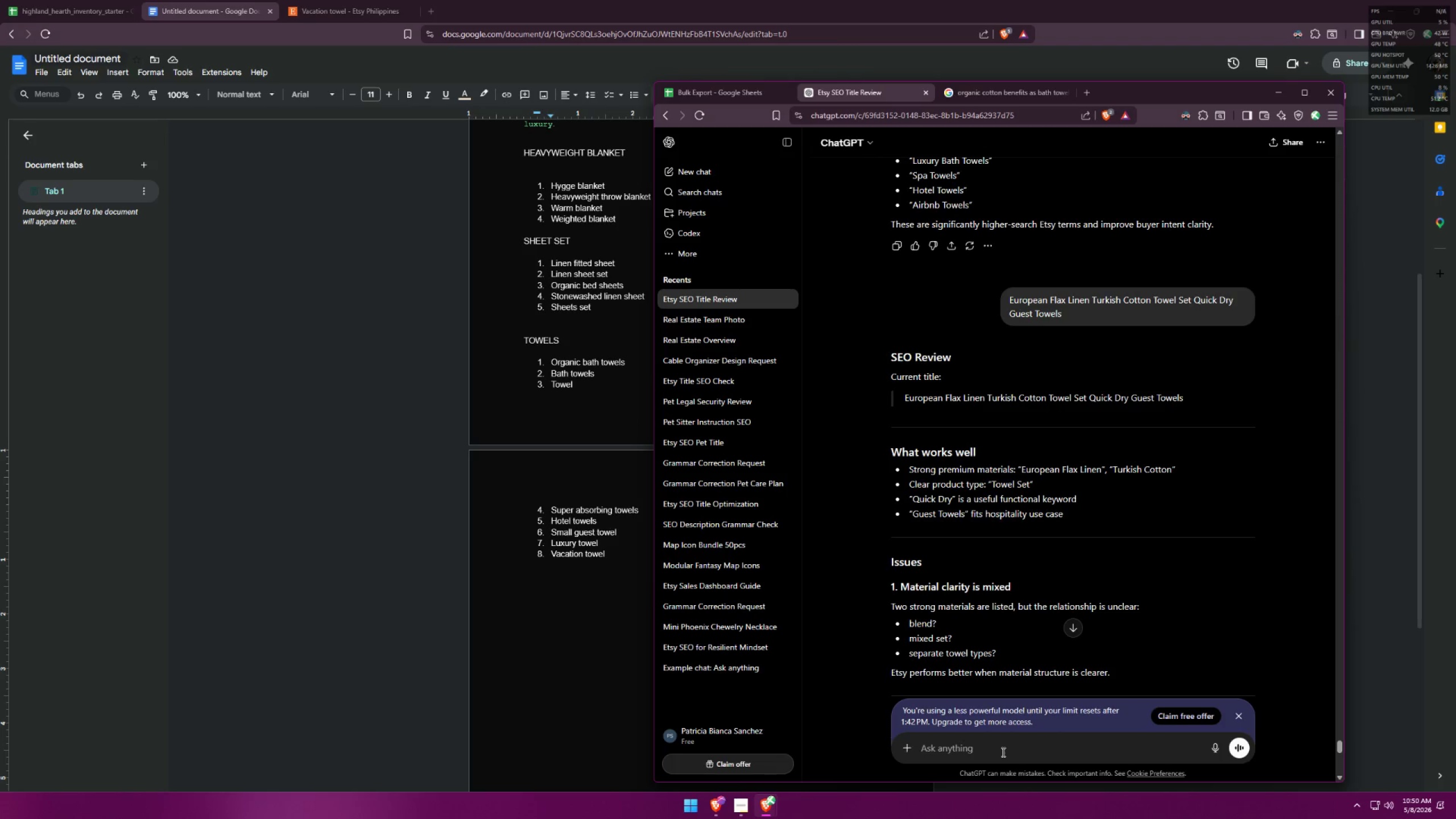 
type(blend)
 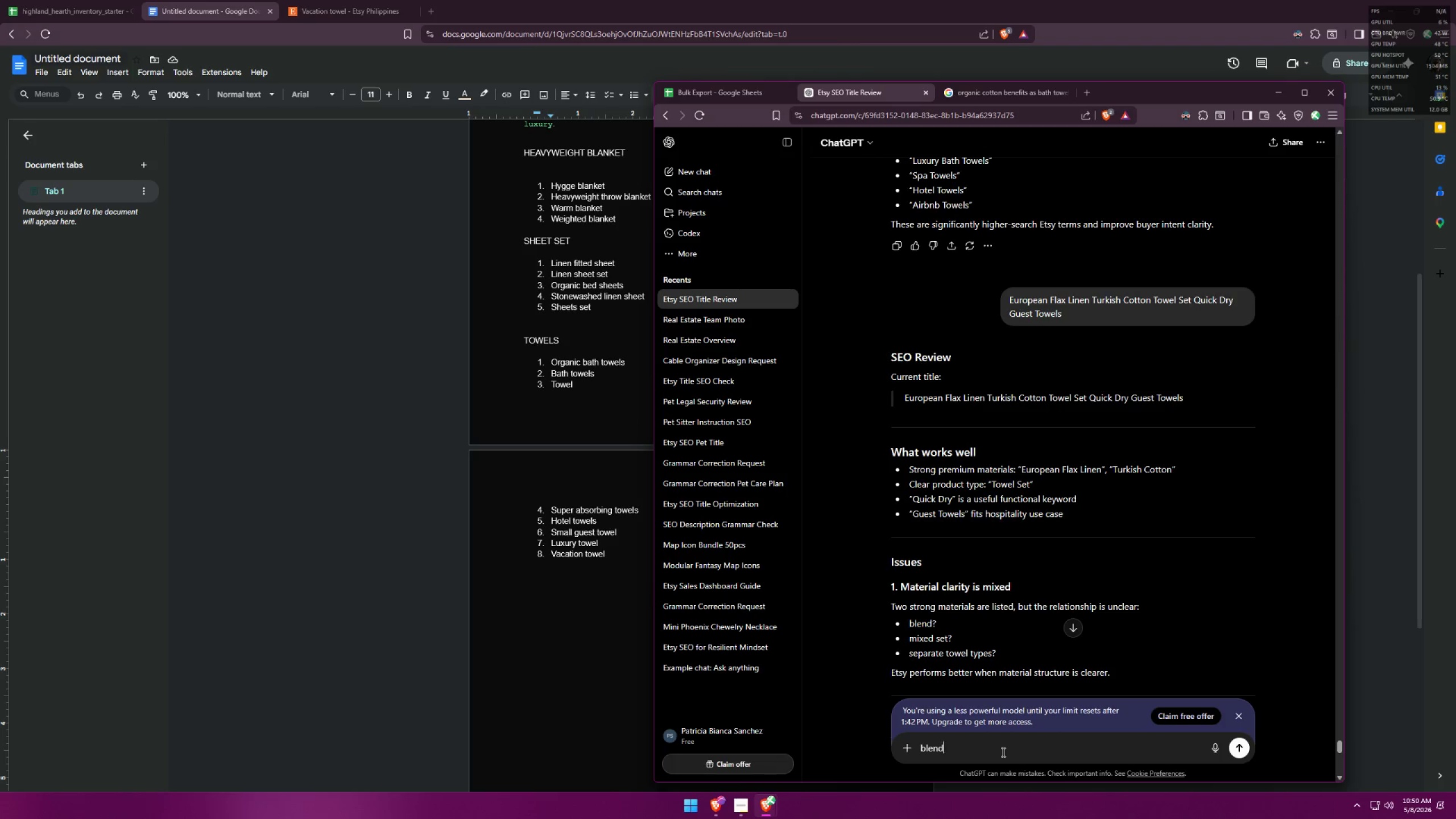 
key(Enter)
 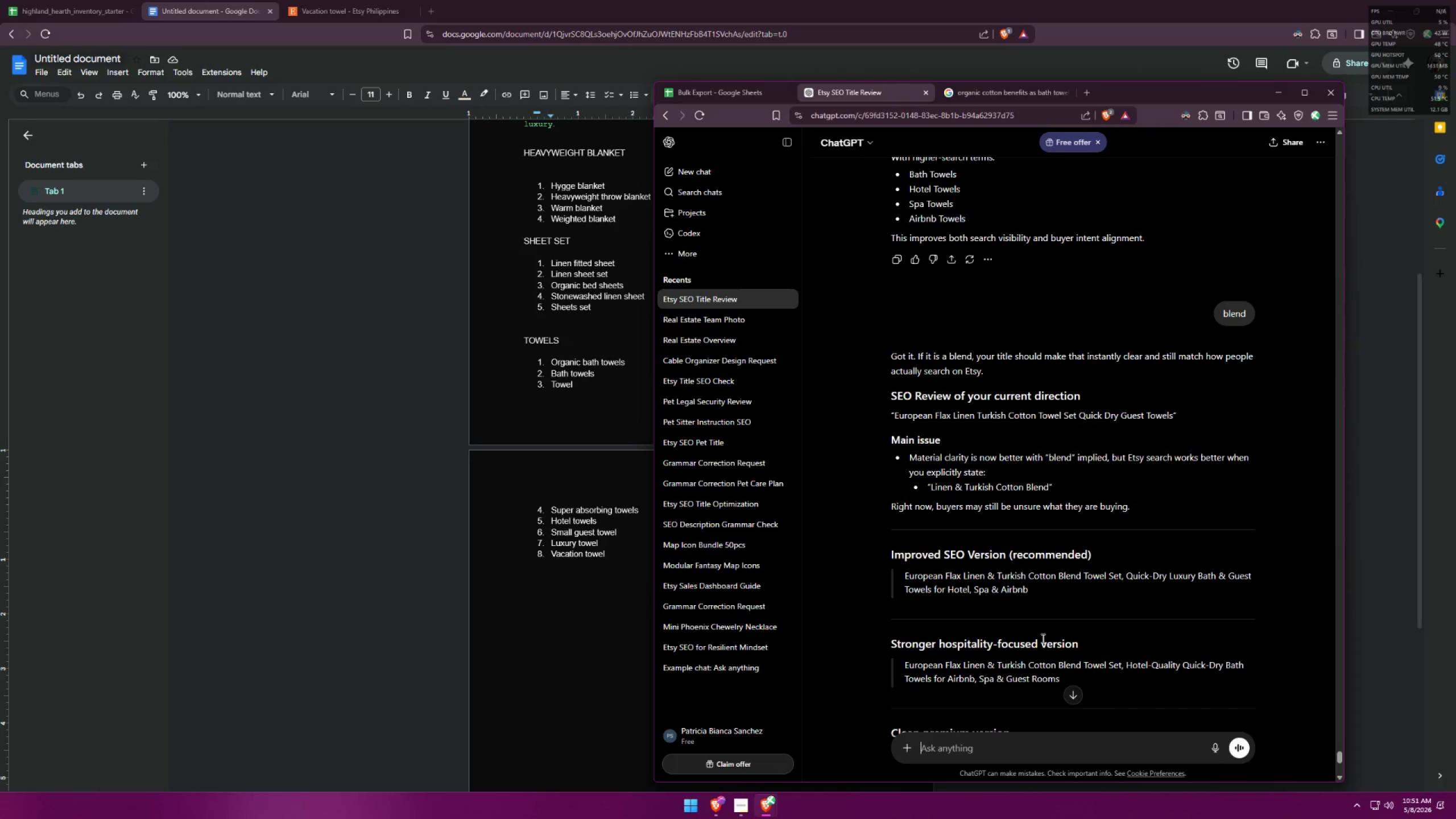 
wait(15.0)
 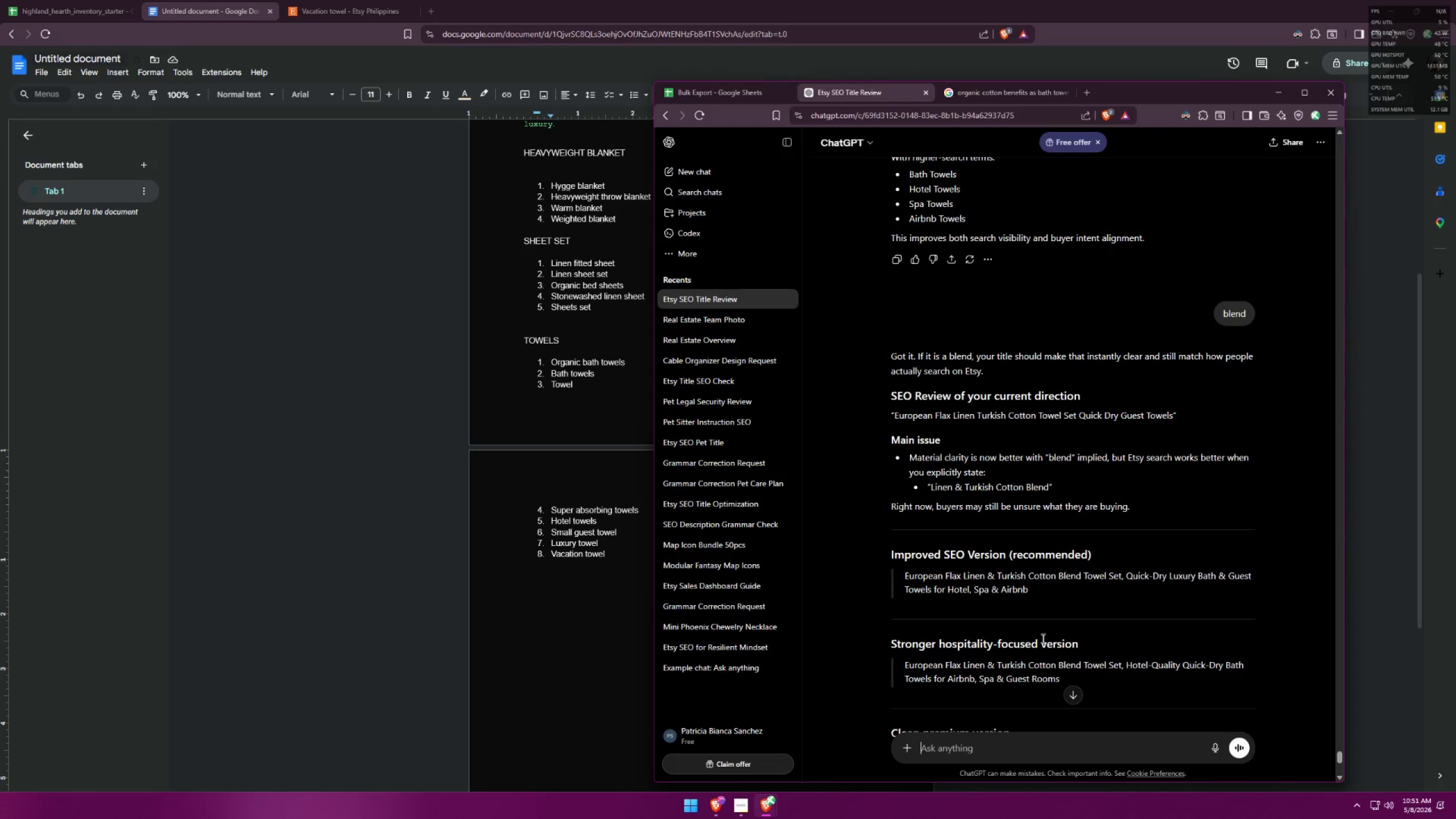 
scroll: coordinate [1145, 609], scroll_direction: up, amount: 52.0
 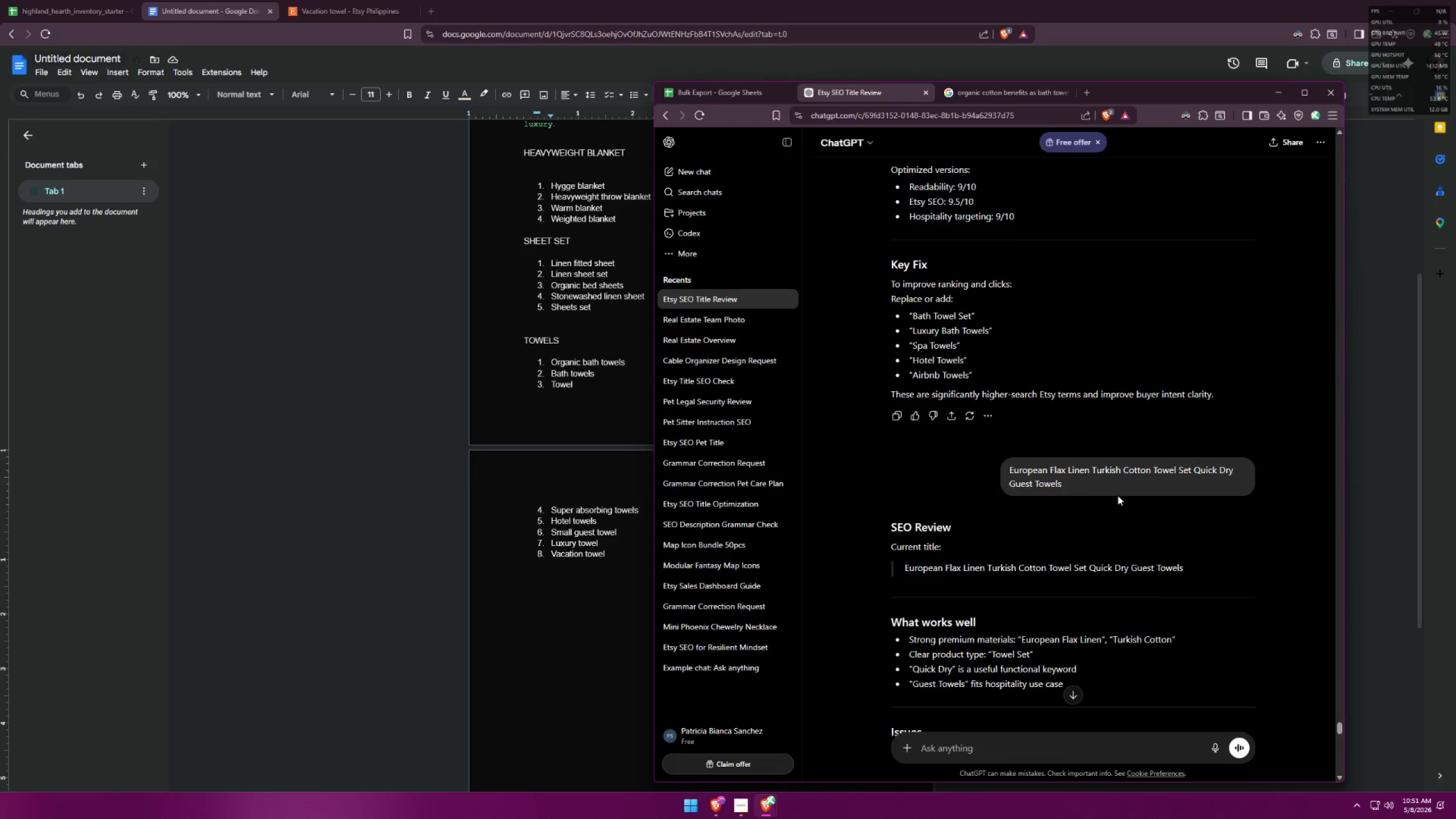 
left_click_drag(start_coordinate=[1078, 485], to_coordinate=[989, 453])
 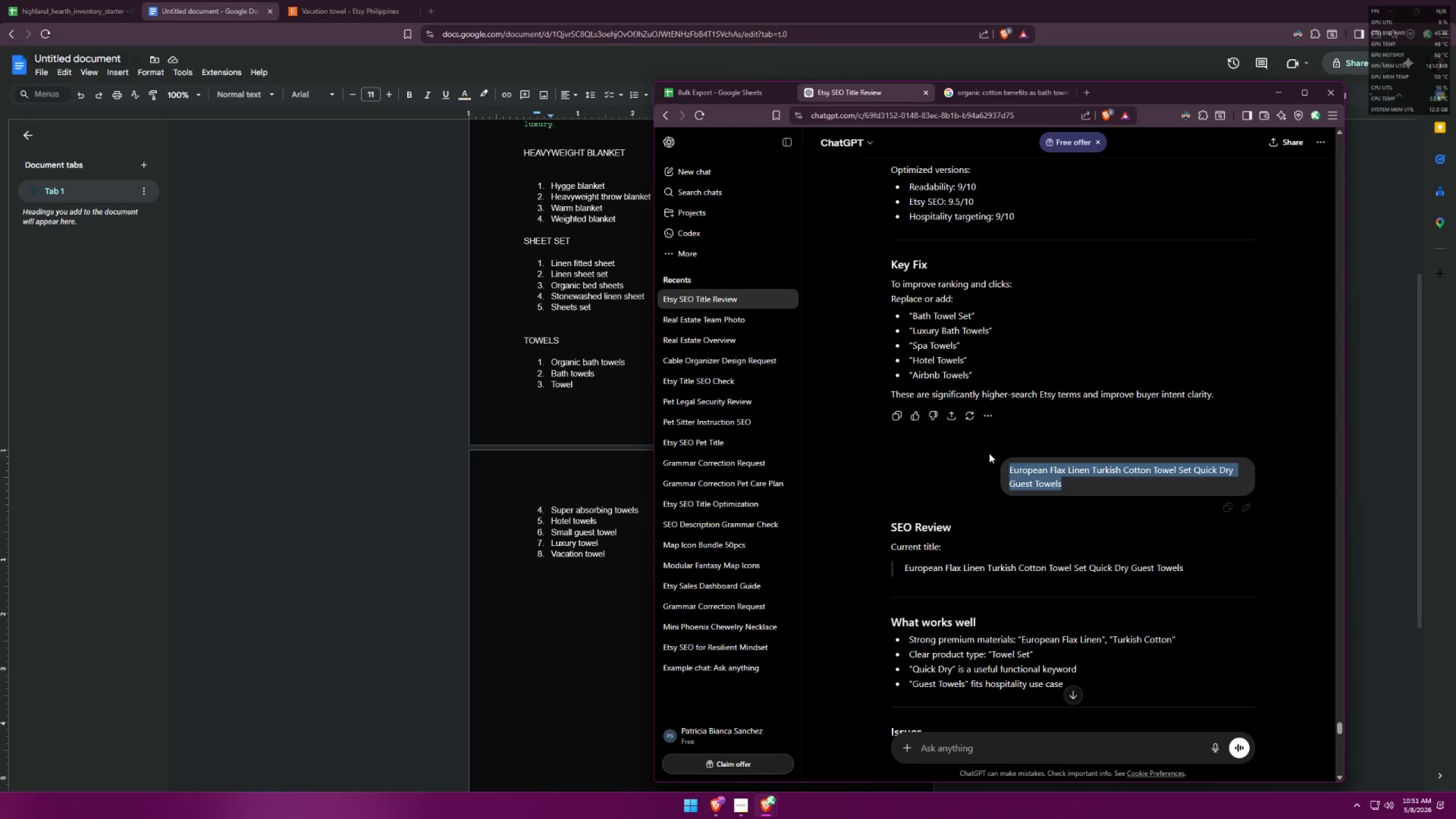 
key(Control+ControlLeft)
 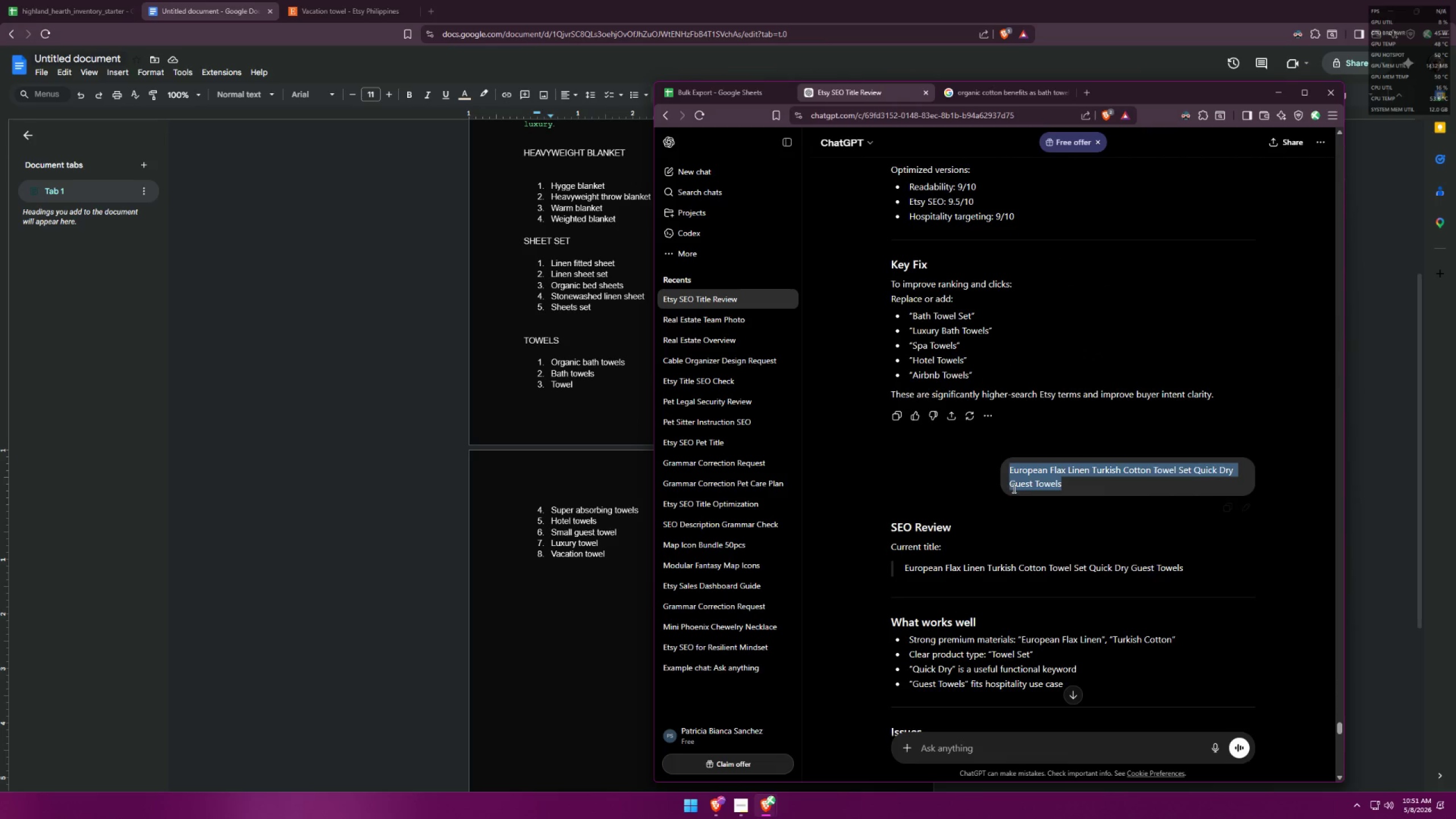 
key(Control+C)
 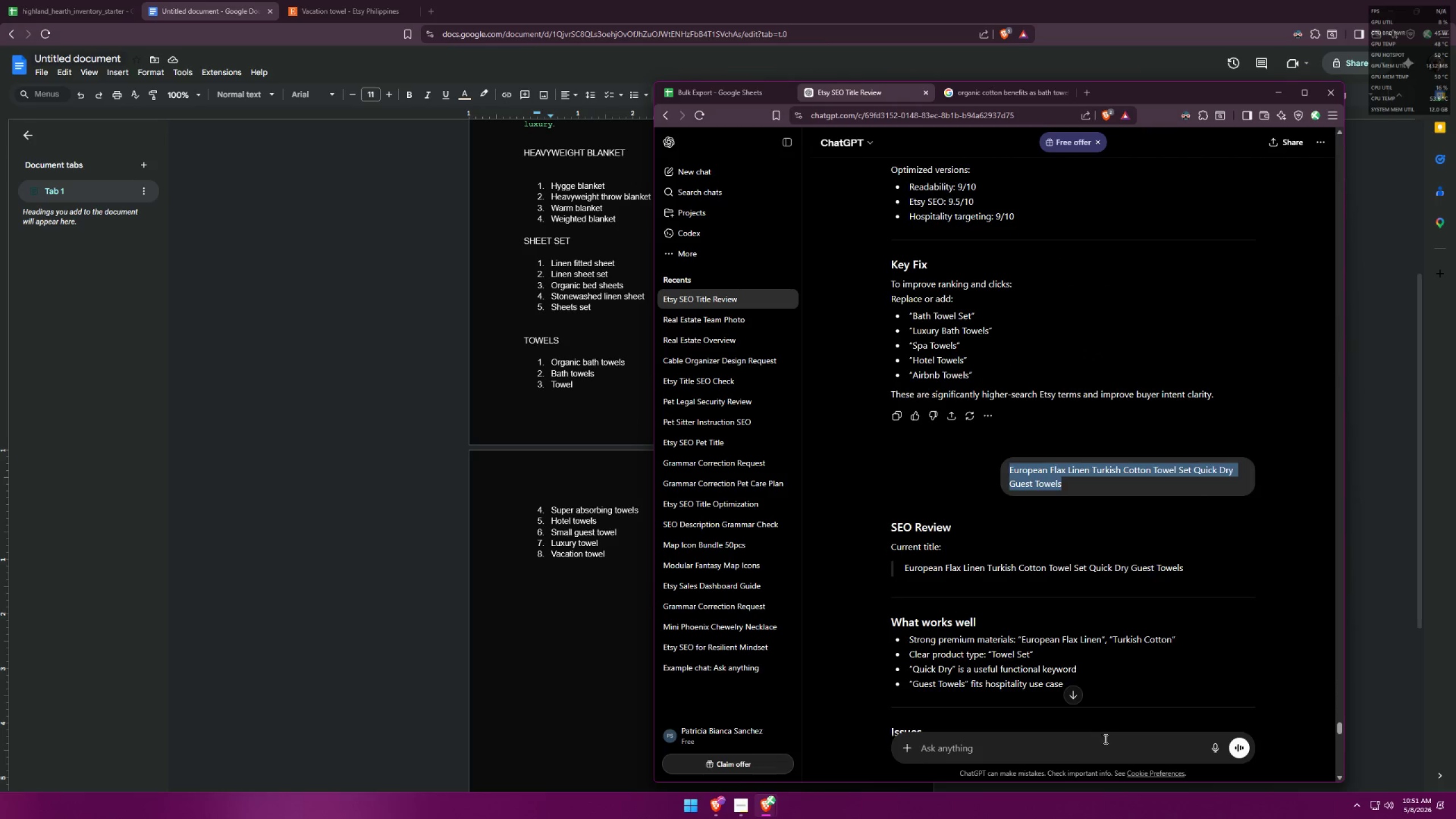 
key(Control+ControlLeft)
 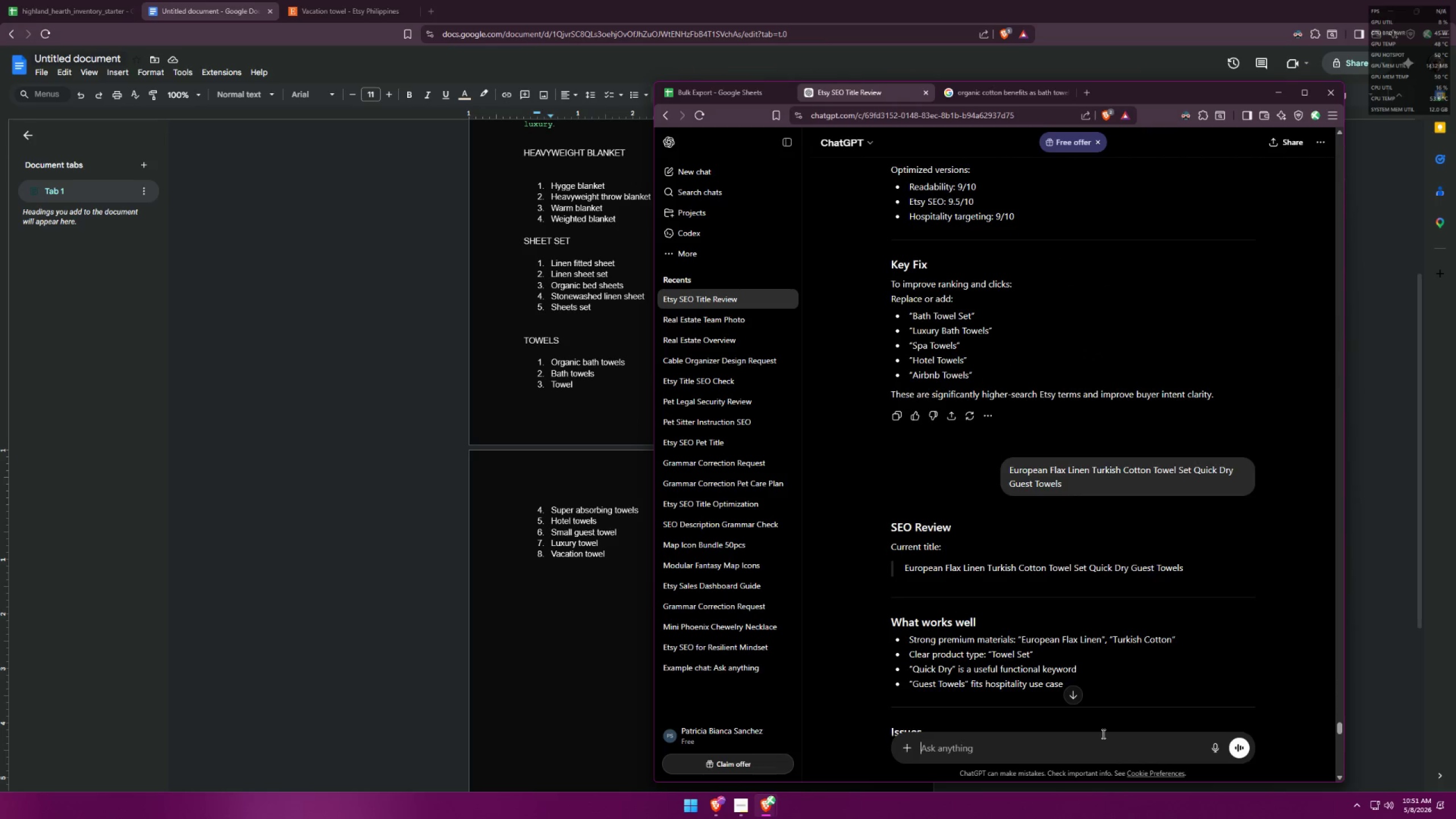 
key(Control+V)
 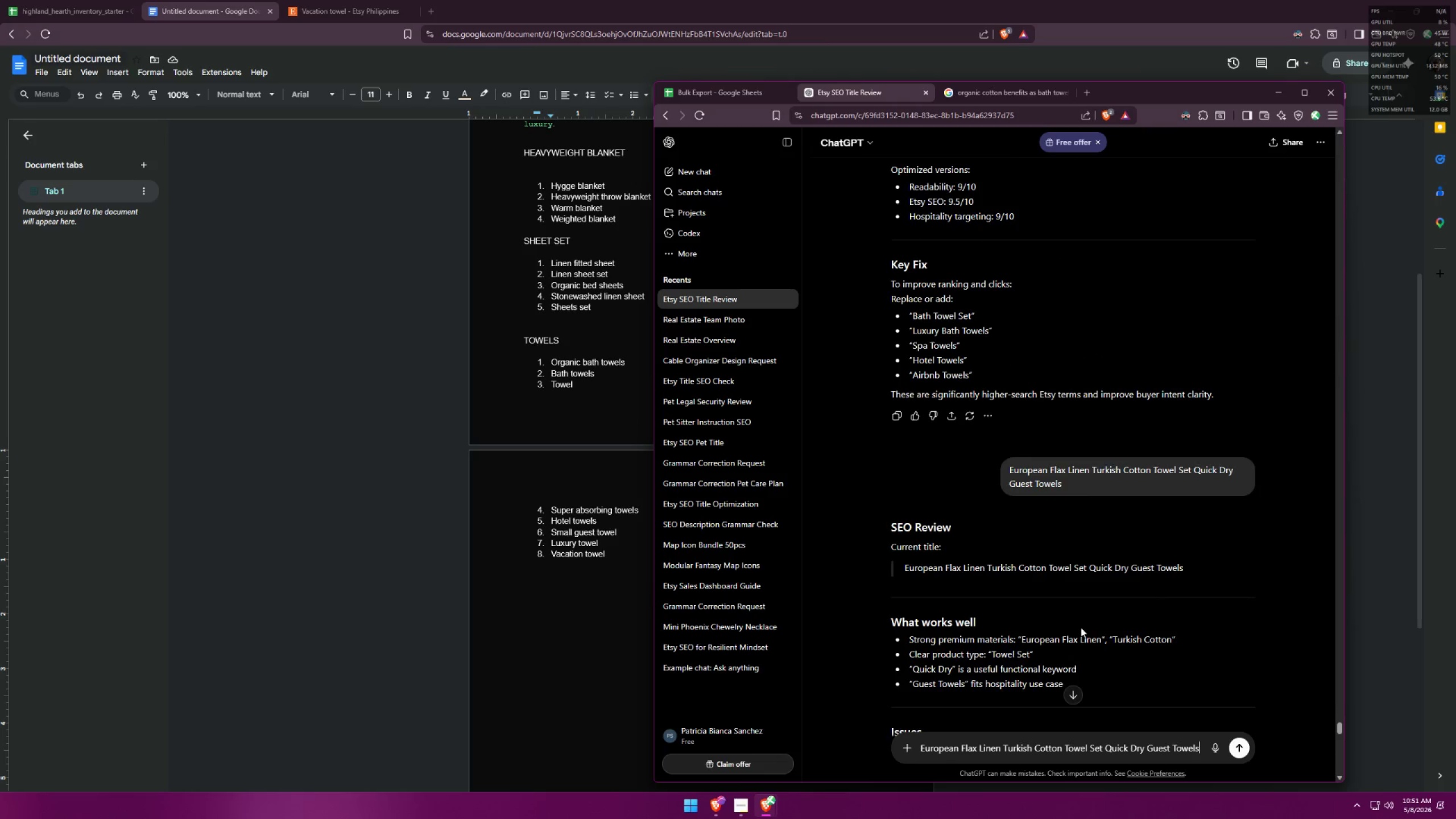 
scroll: coordinate [1163, 459], scroll_direction: down, amount: 15.0
 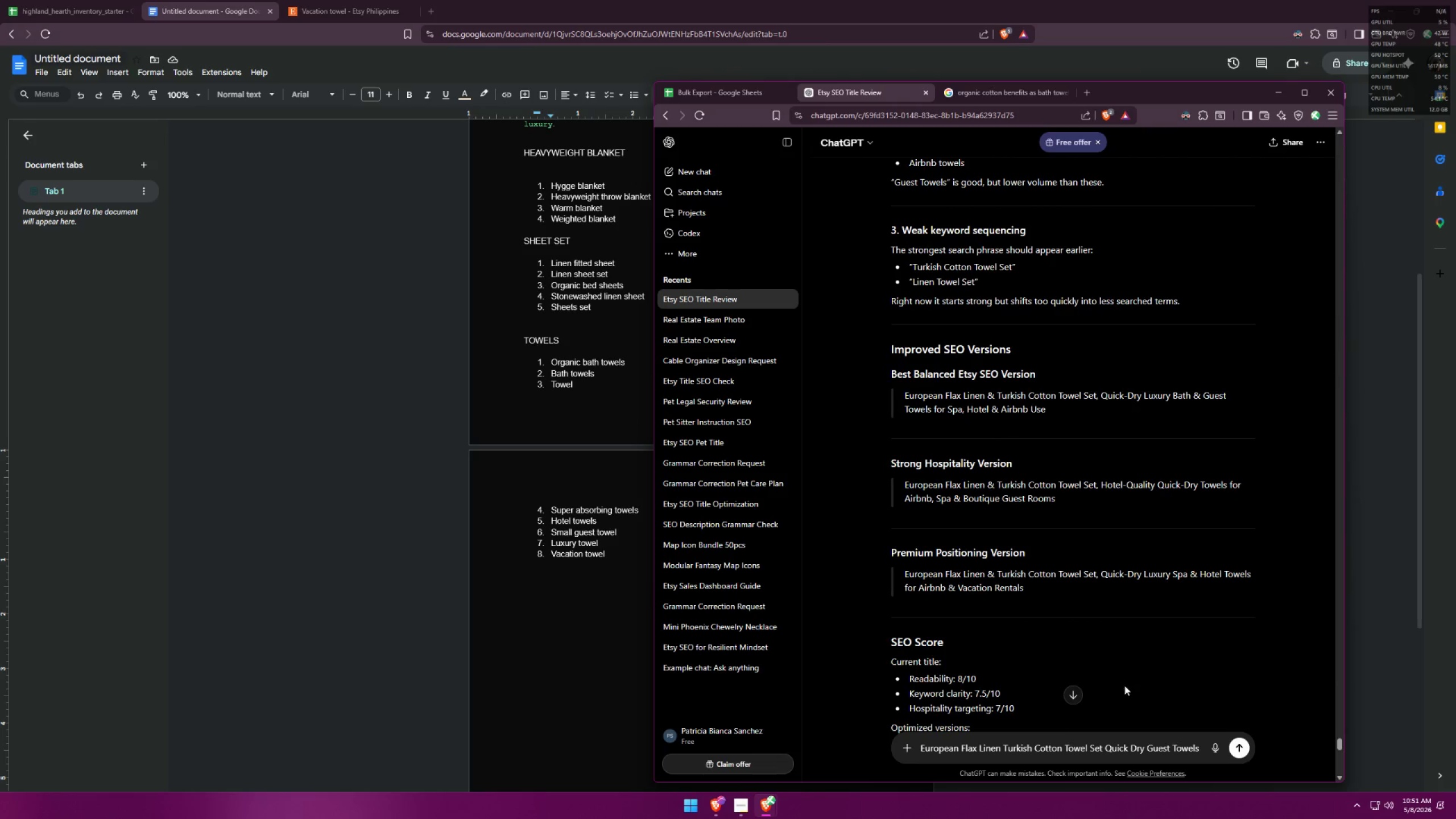 
wait(5.53)
 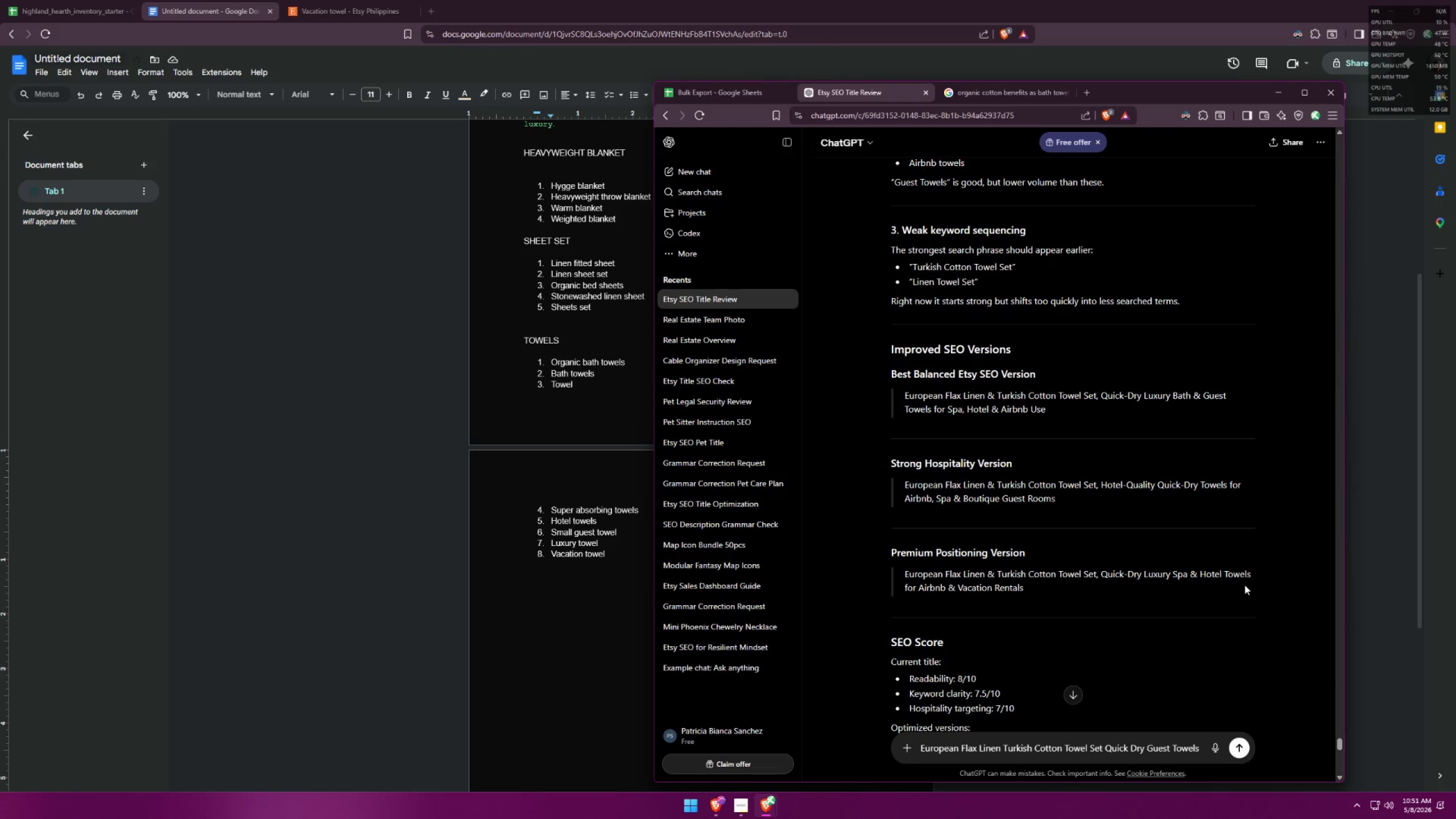 
left_click([1003, 752])
 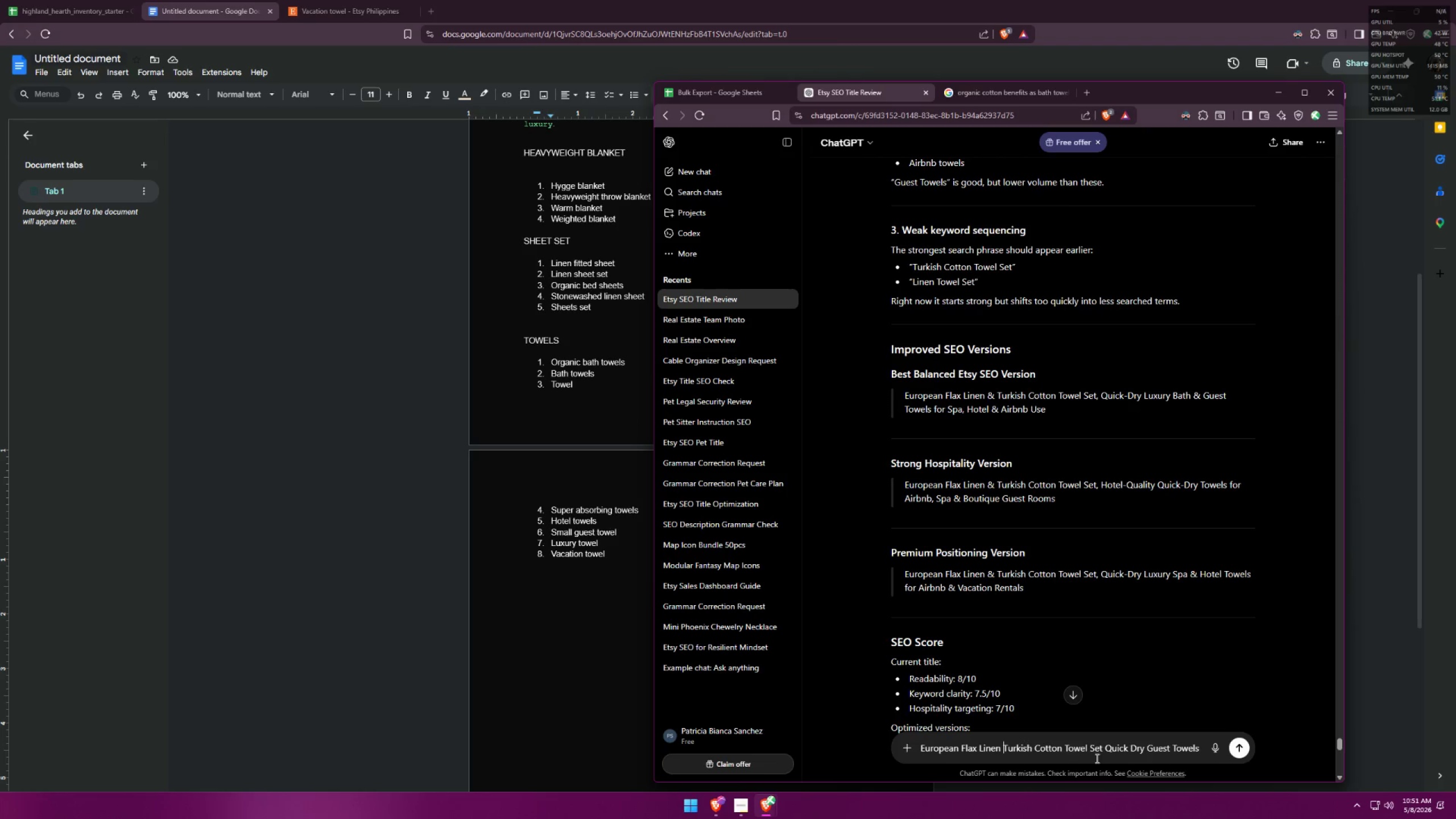 
key(Shift+7)
 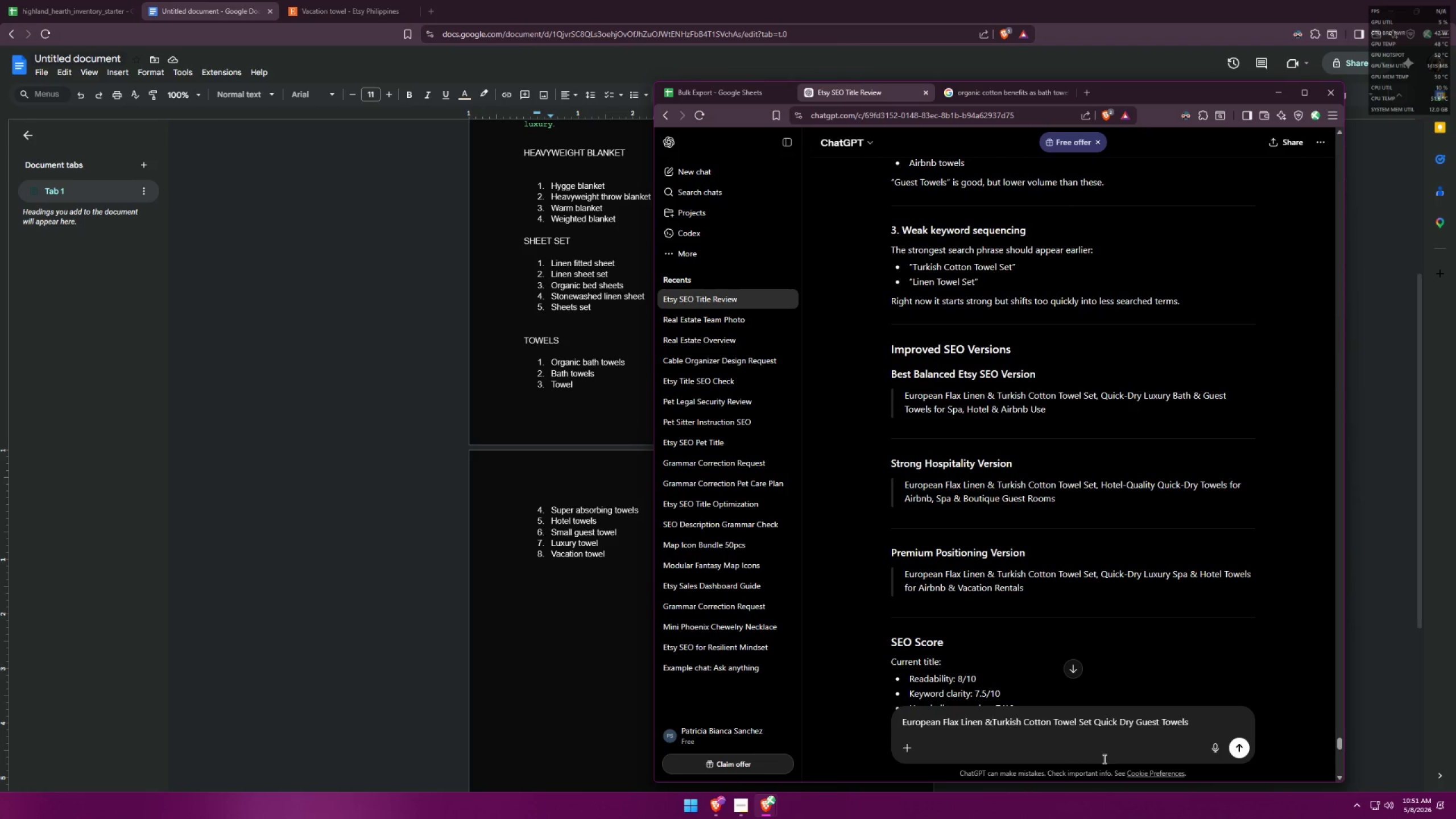 
key(Space)
 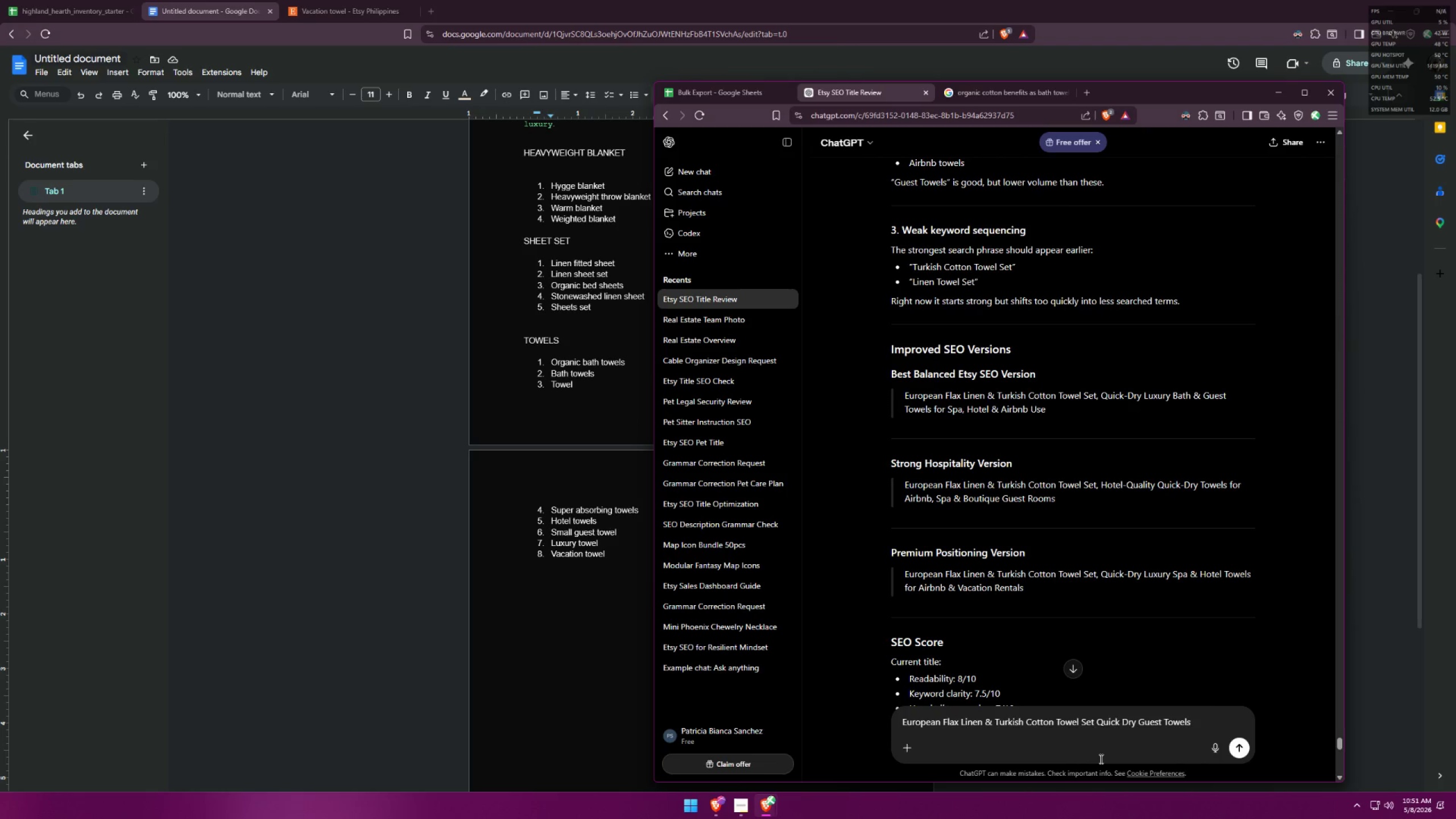 
wait(5.77)
 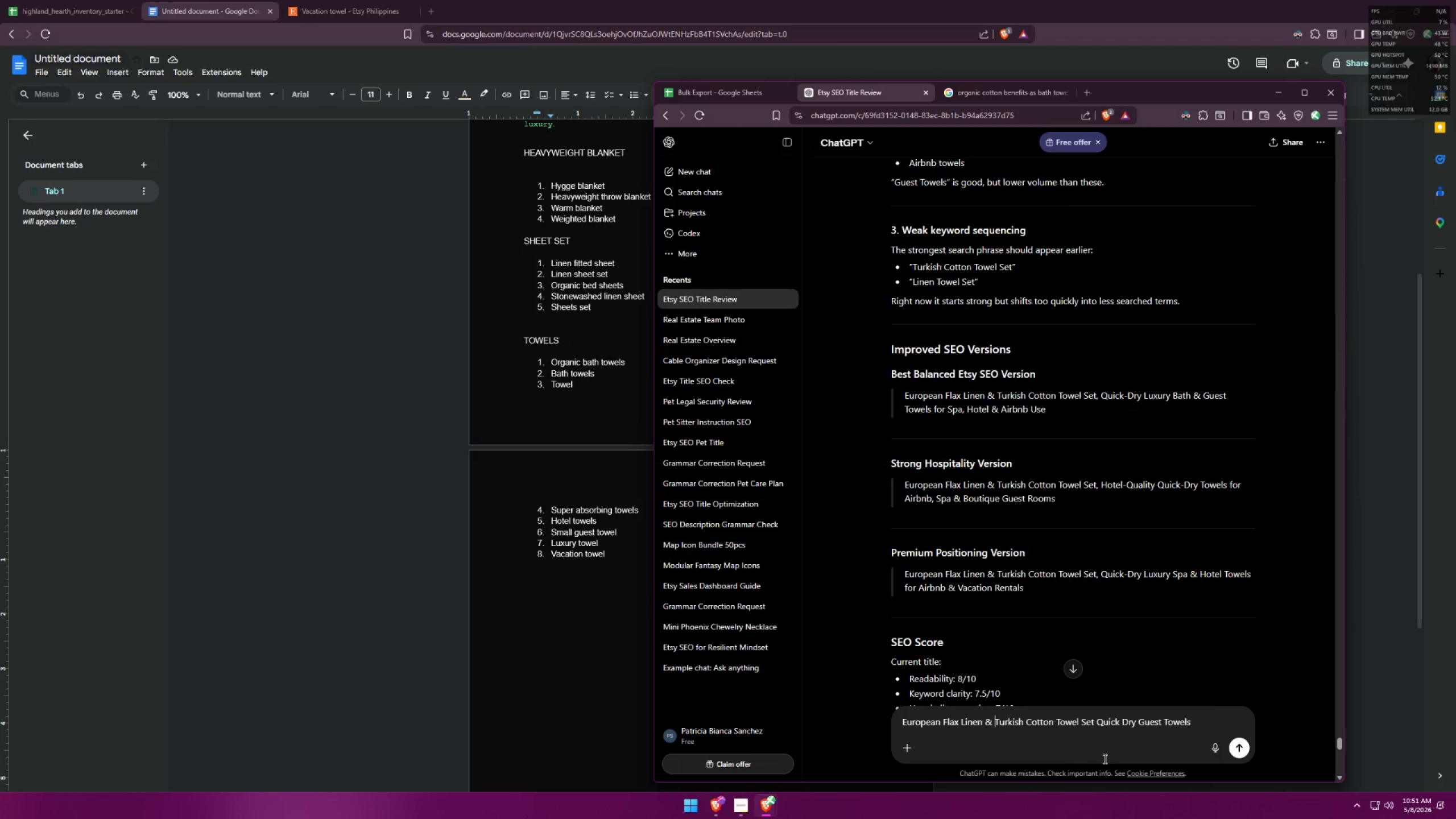 
left_click([1124, 718])
 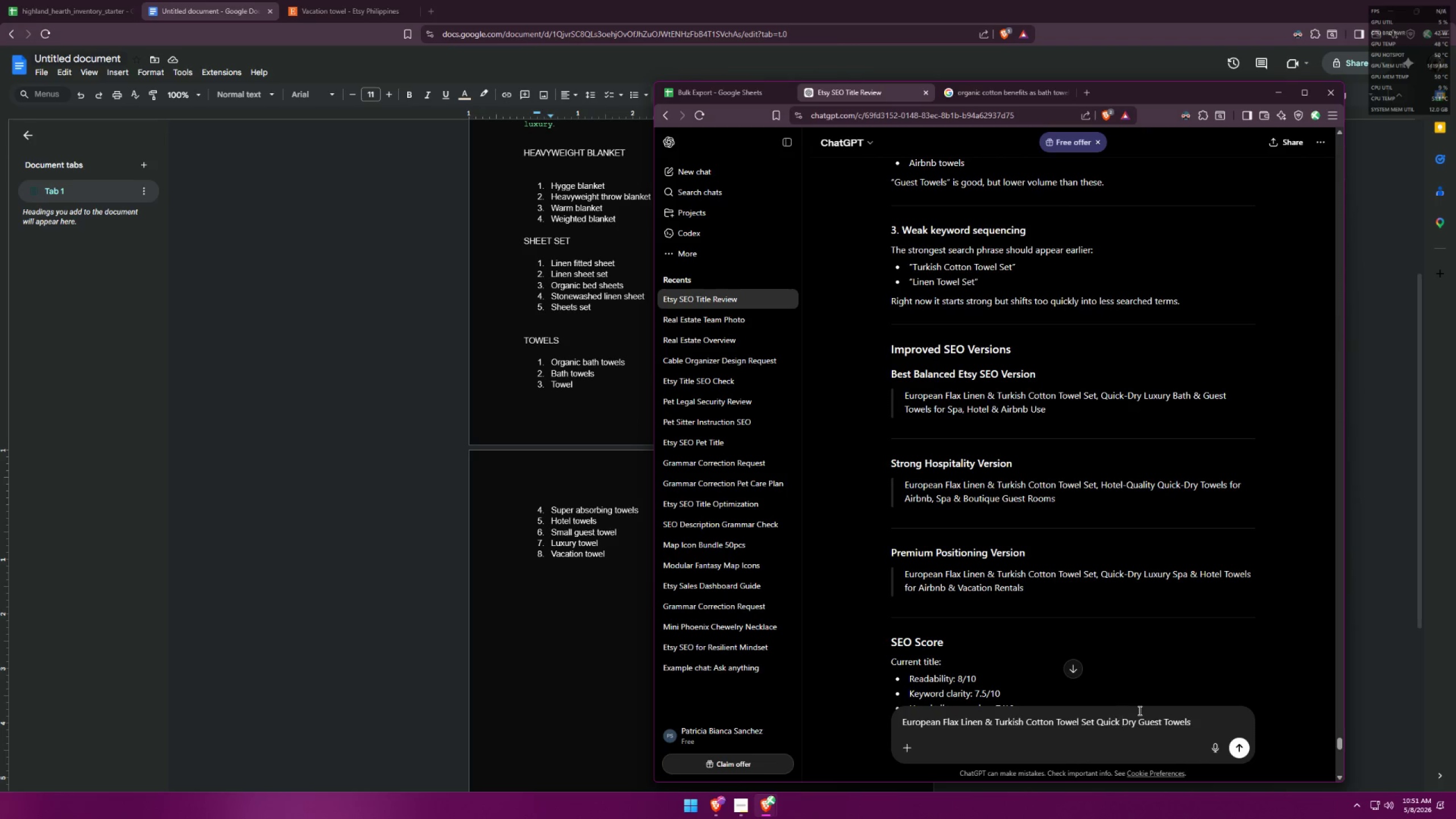 
key(Backspace)
 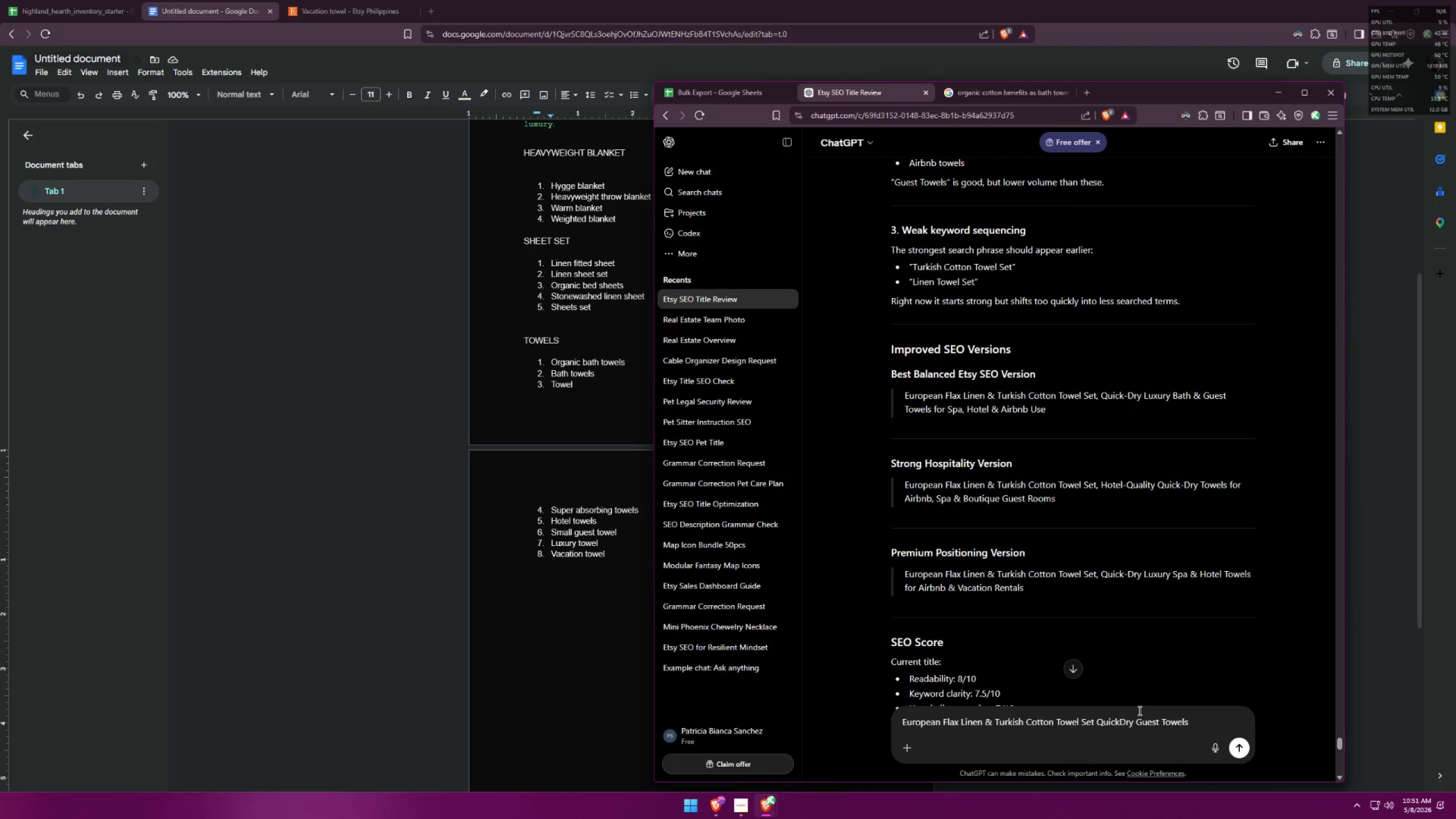 
key(Minus)
 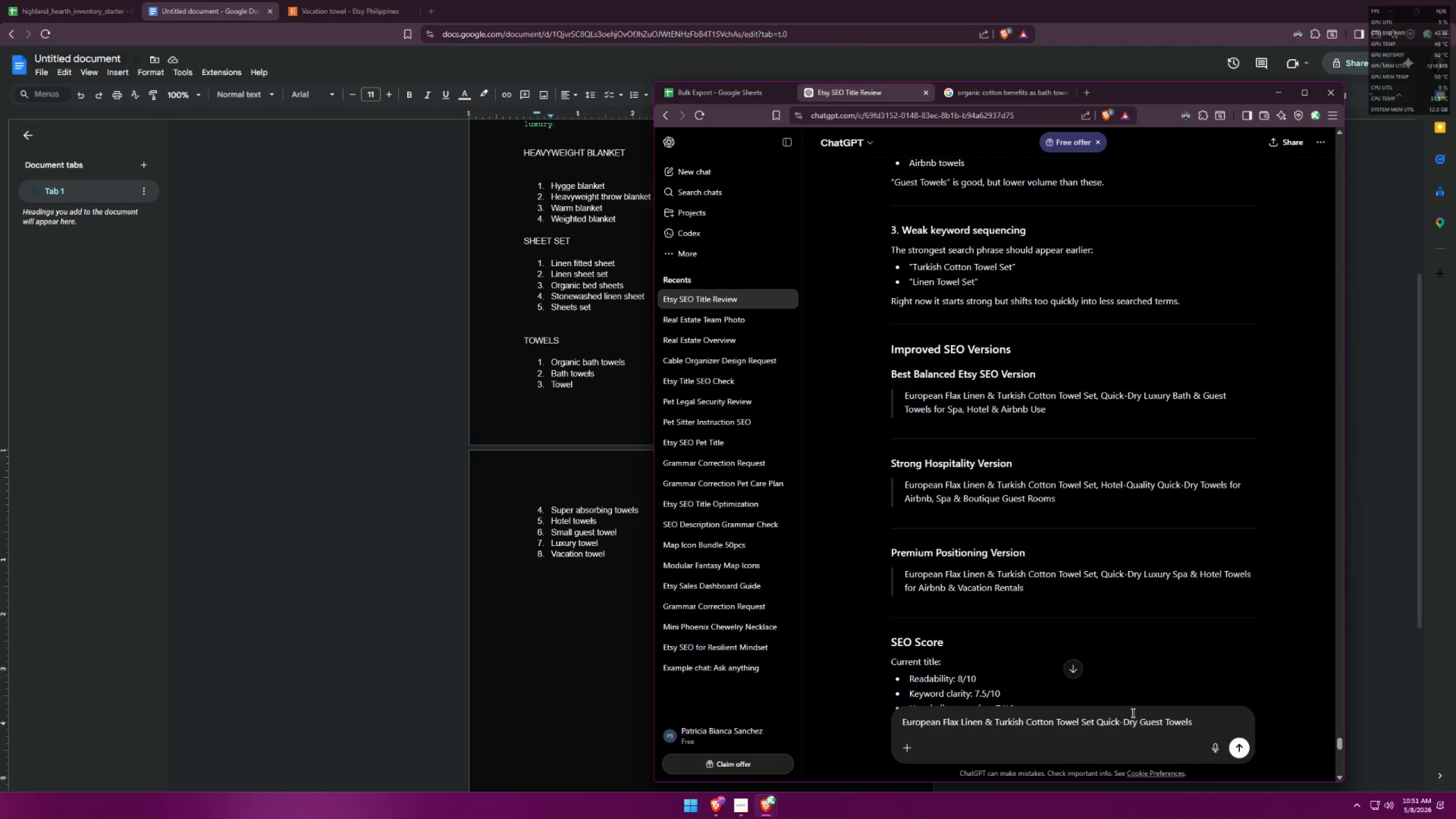 
left_click([1129, 721])
 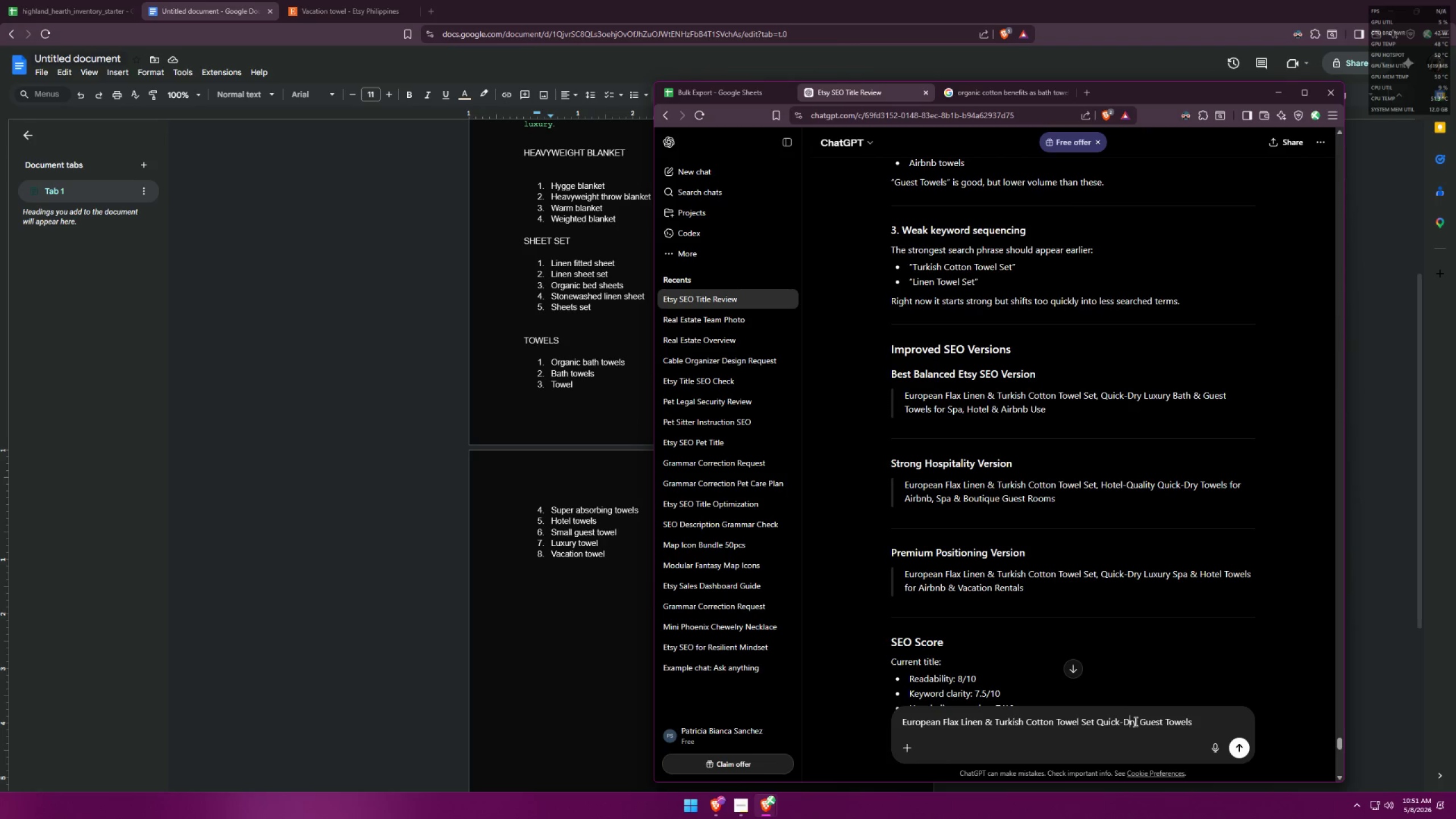 
key(Backspace)
 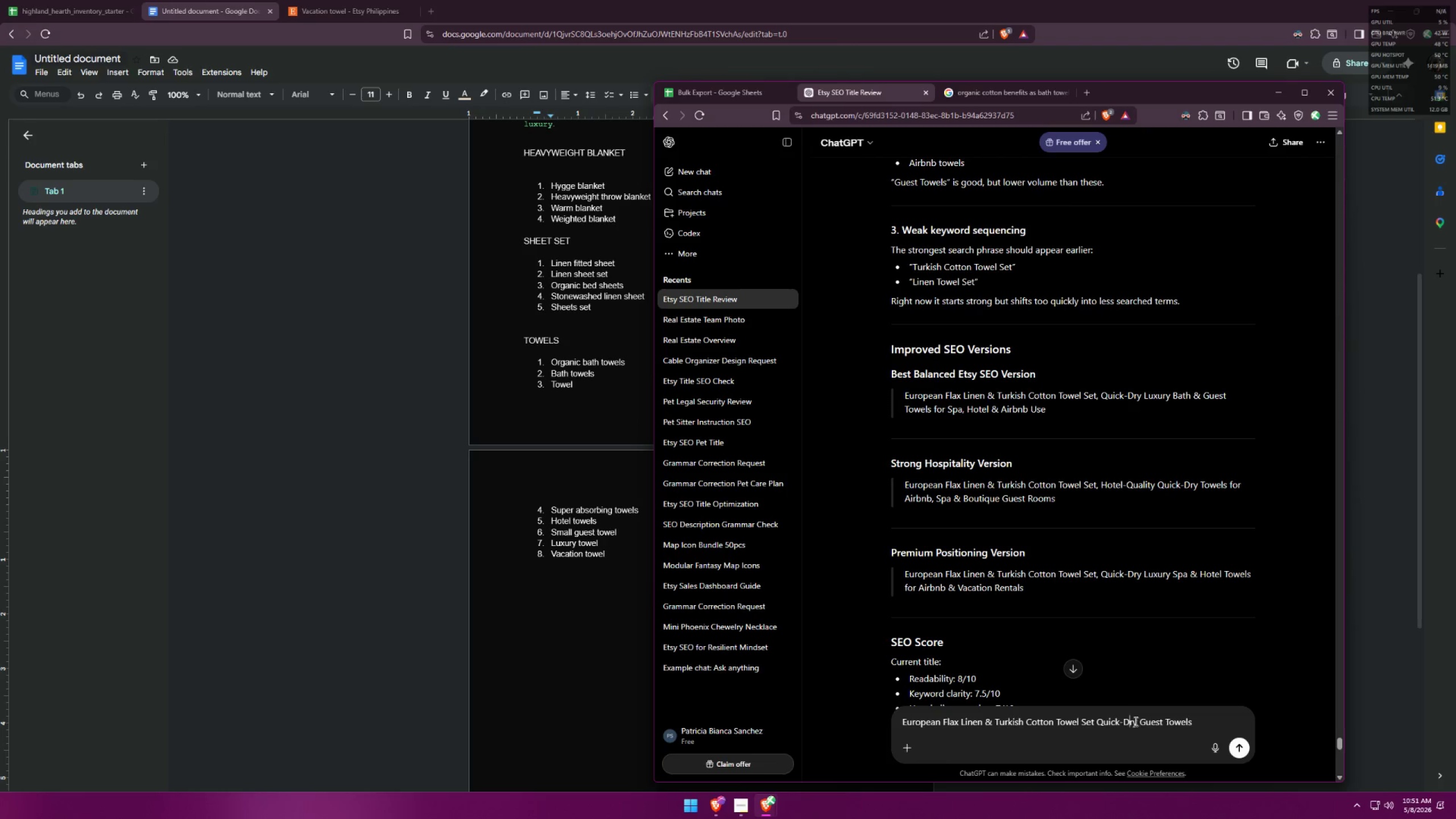 
key(D)
 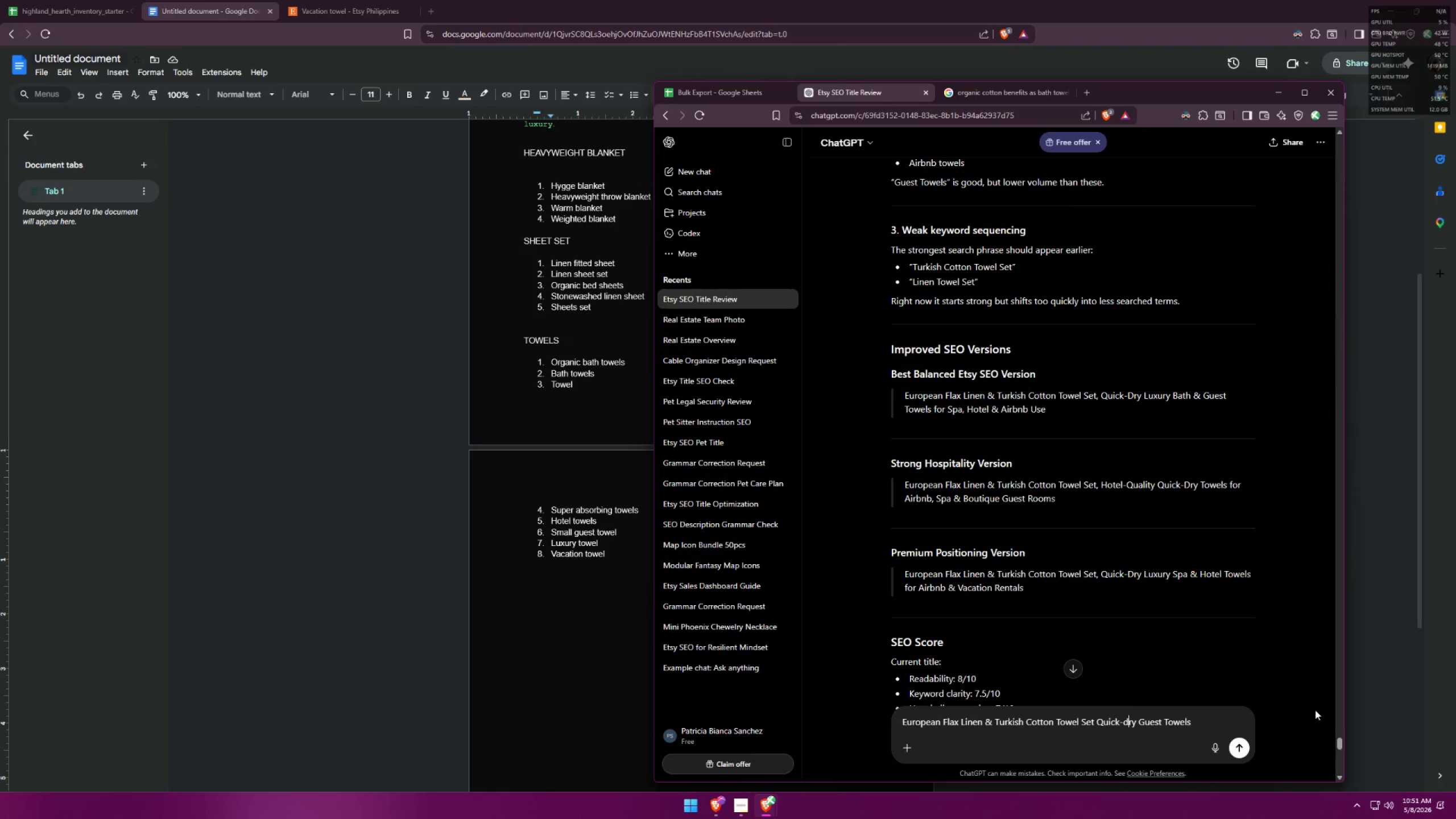 
key(Backspace)
 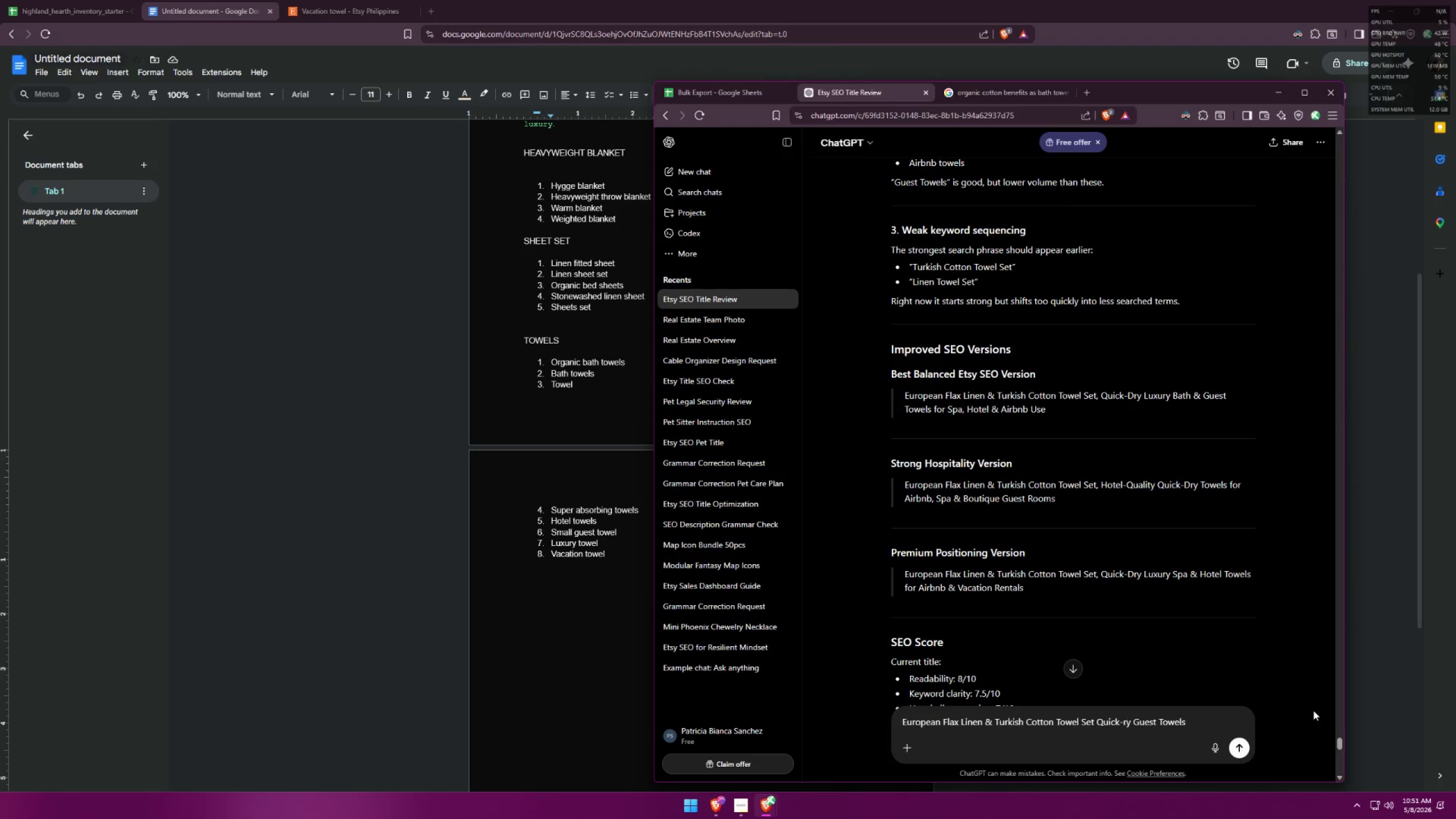 
key(Shift+ShiftLeft)
 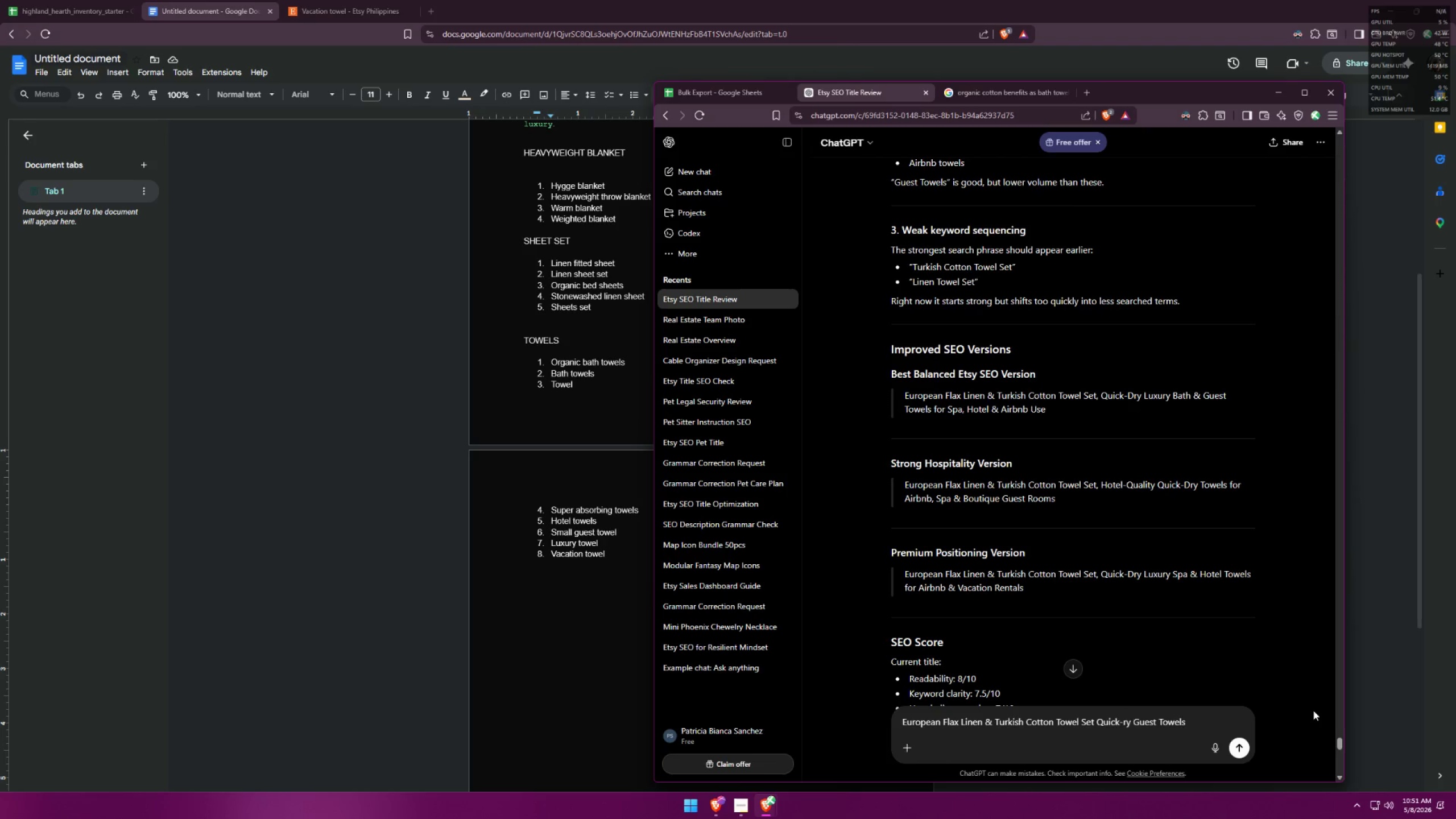 
key(Shift+D)
 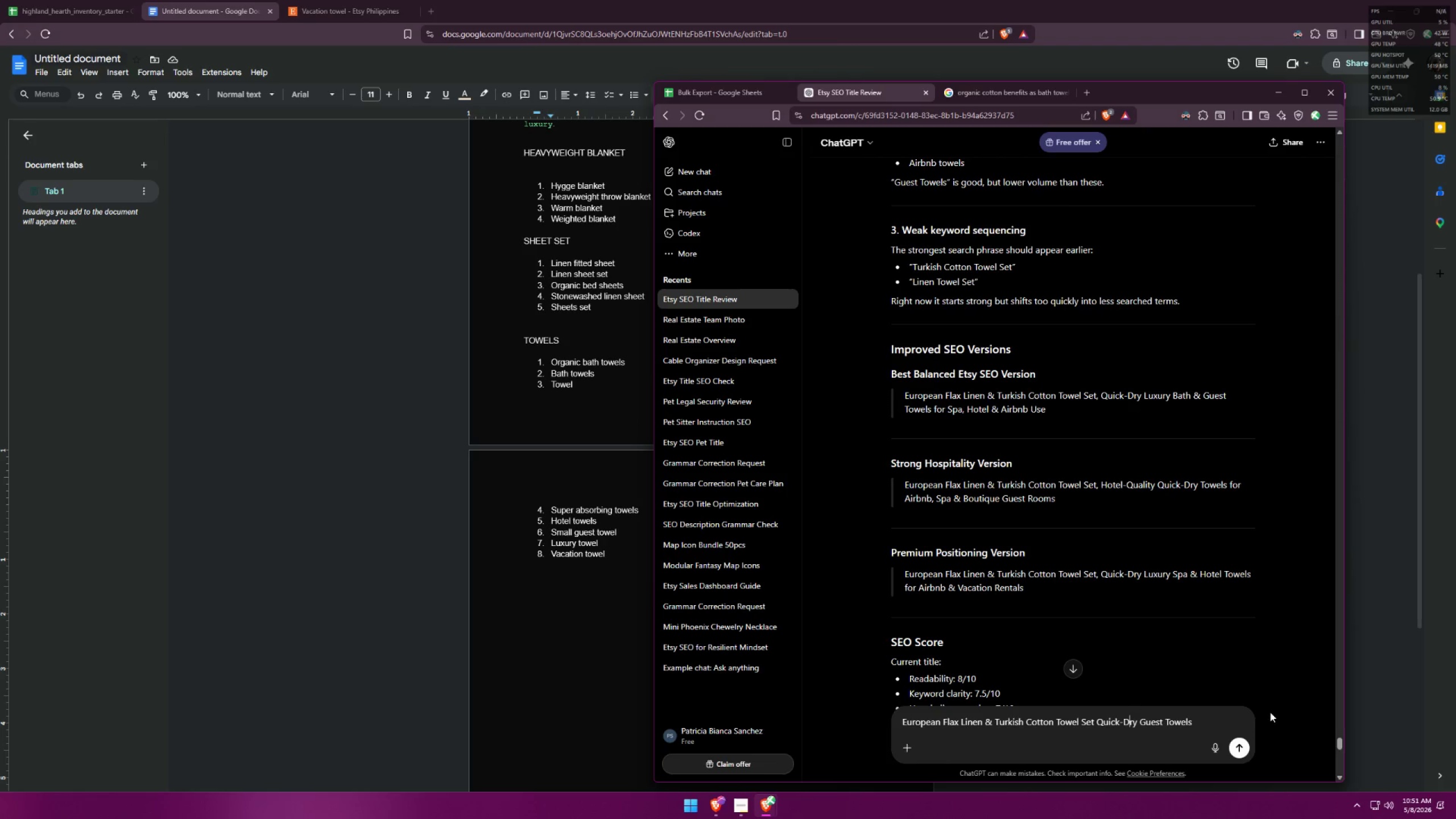 
left_click_drag(start_coordinate=[1205, 723], to_coordinate=[818, 719])
 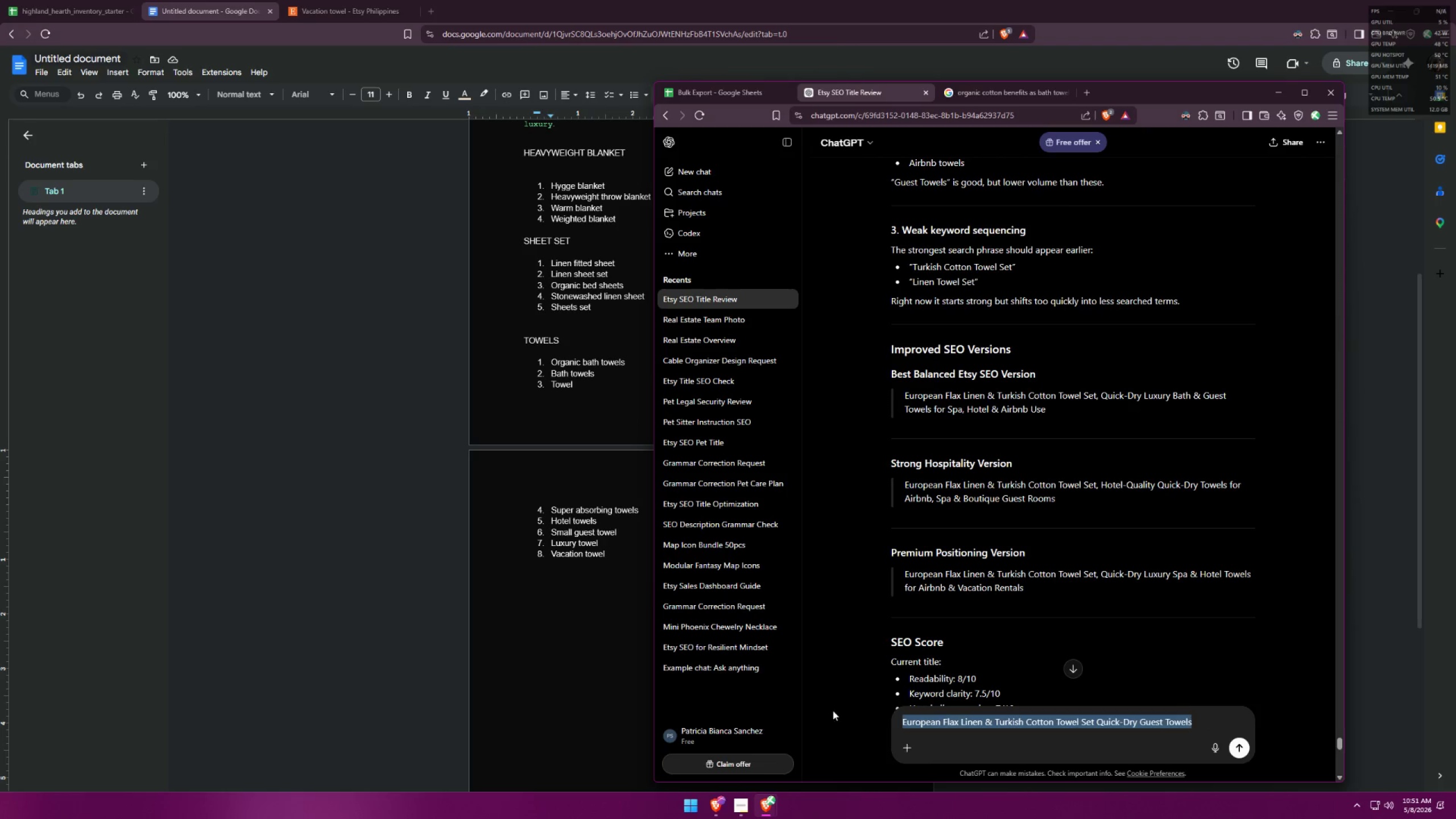 
key(Control+ControlLeft)
 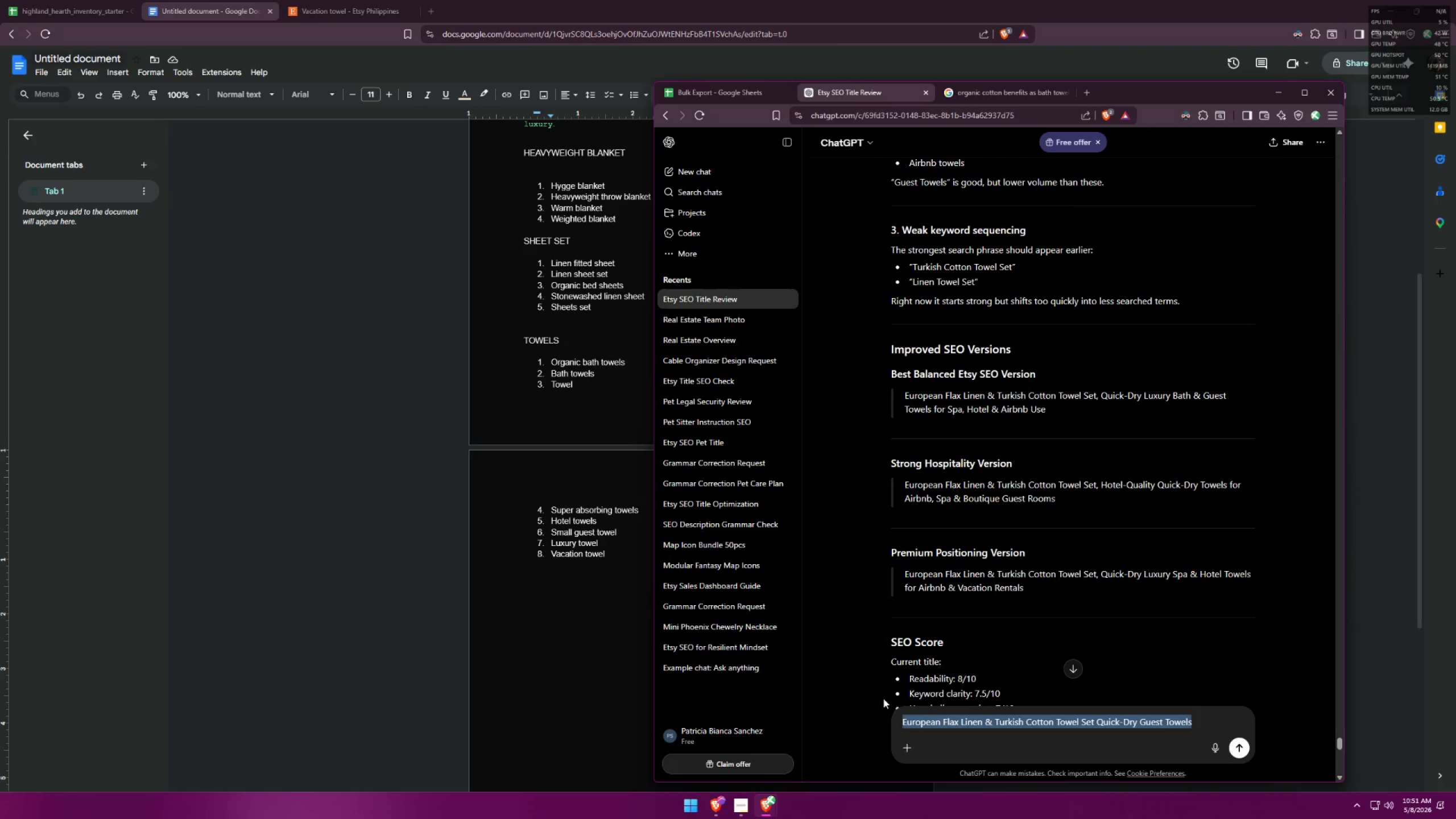 
key(Control+C)
 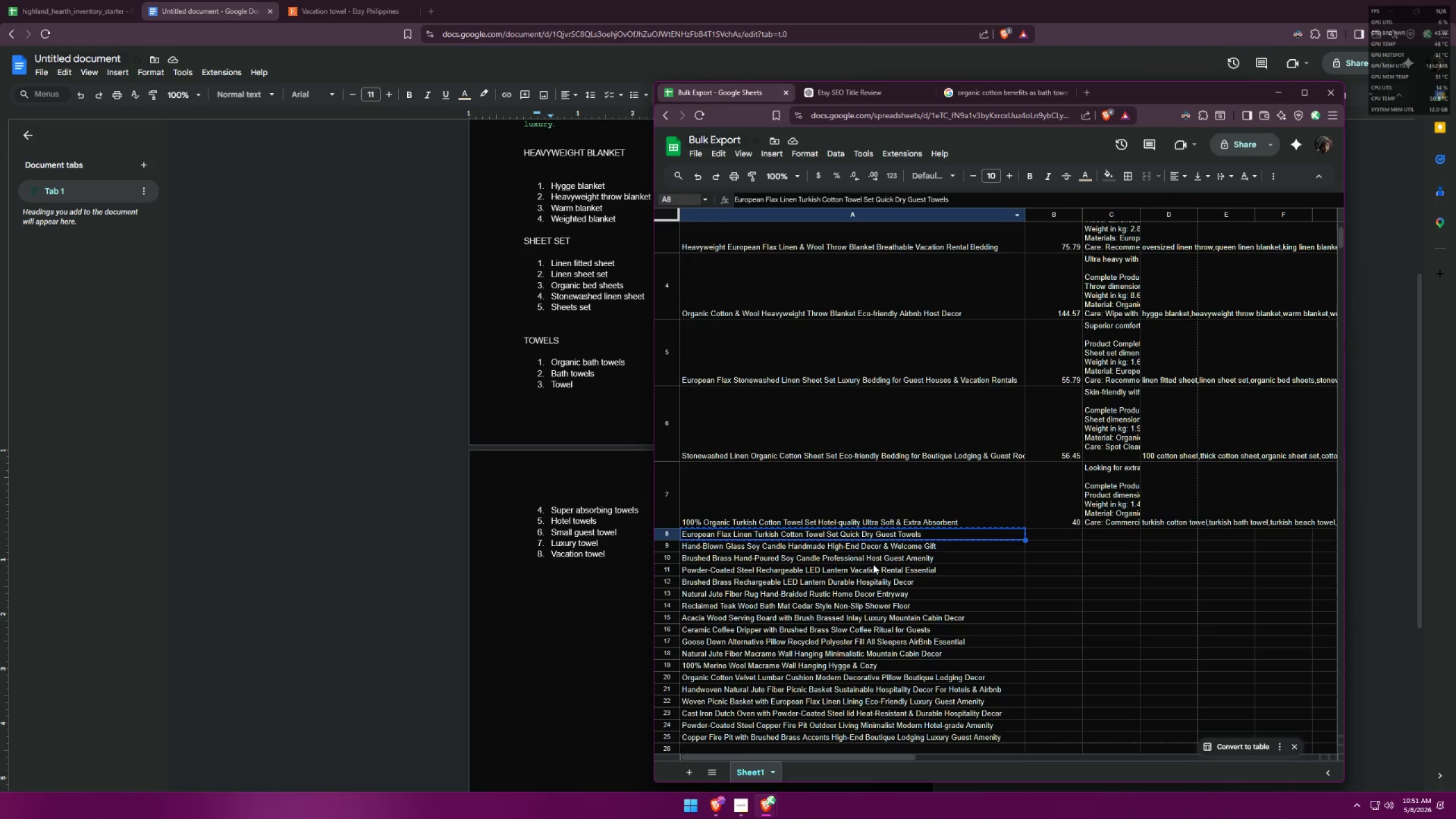 
double_click([888, 531])
 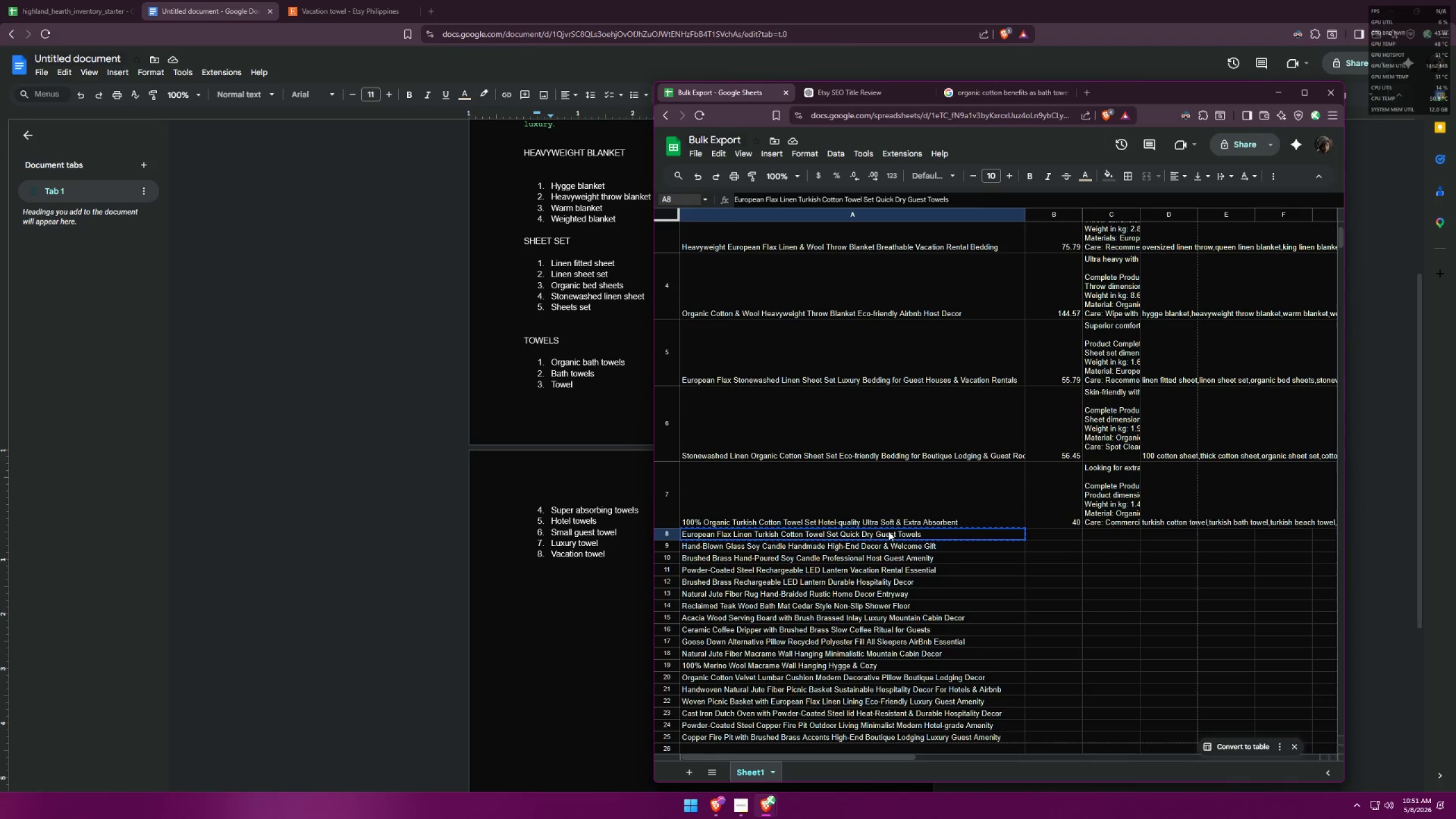 
triple_click([888, 531])
 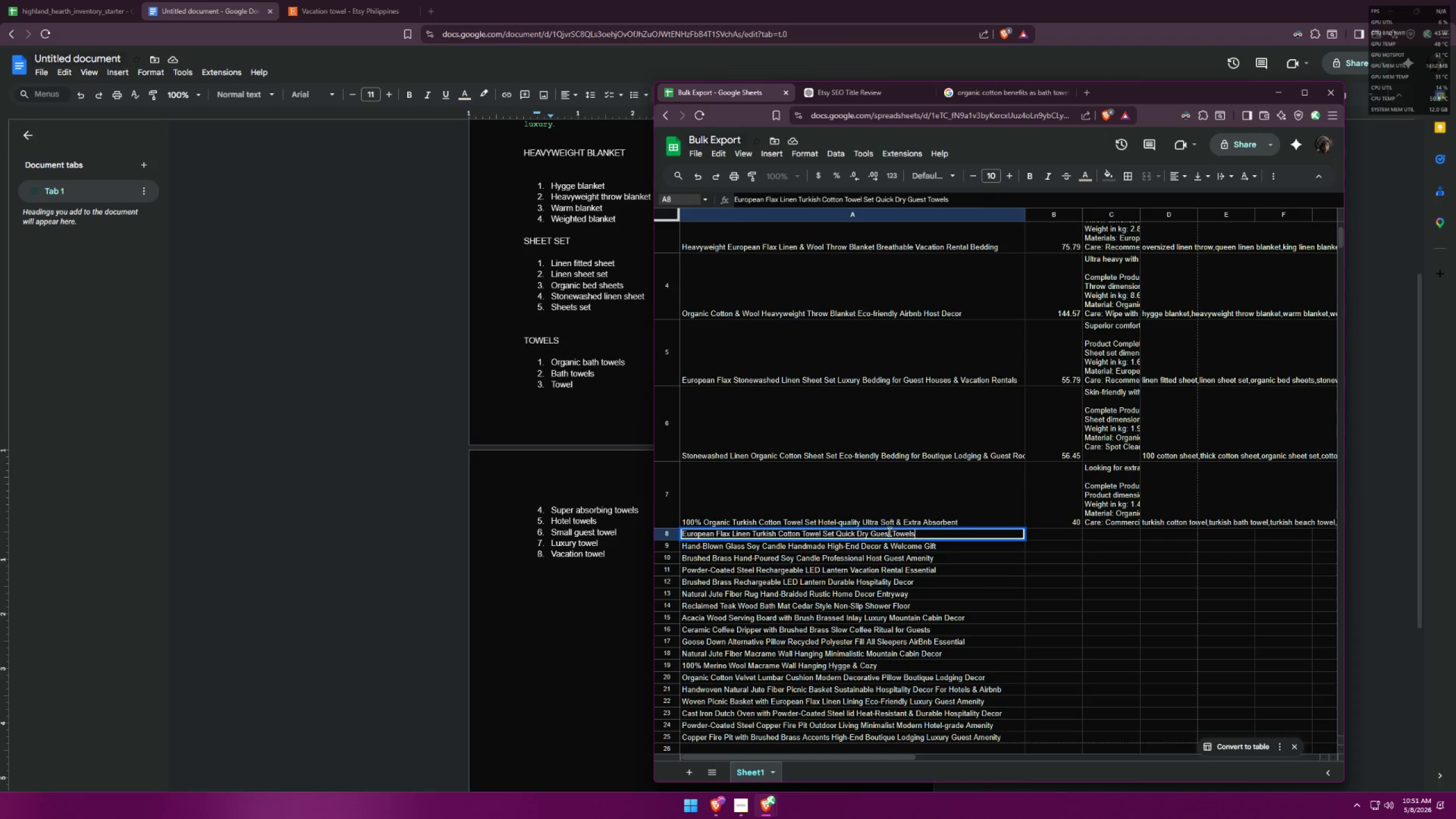 
key(Control+A)
 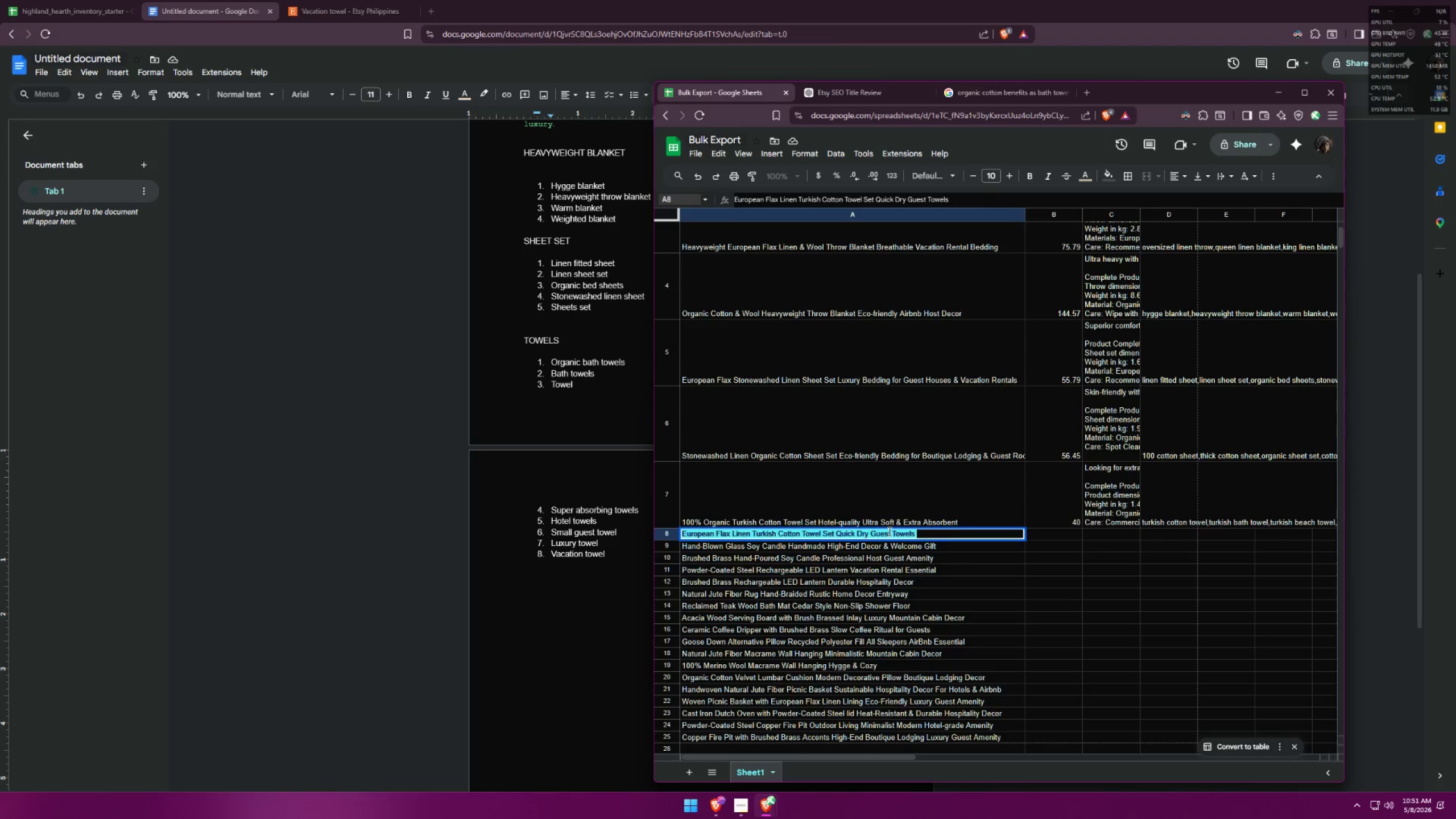 
key(Control+V)
 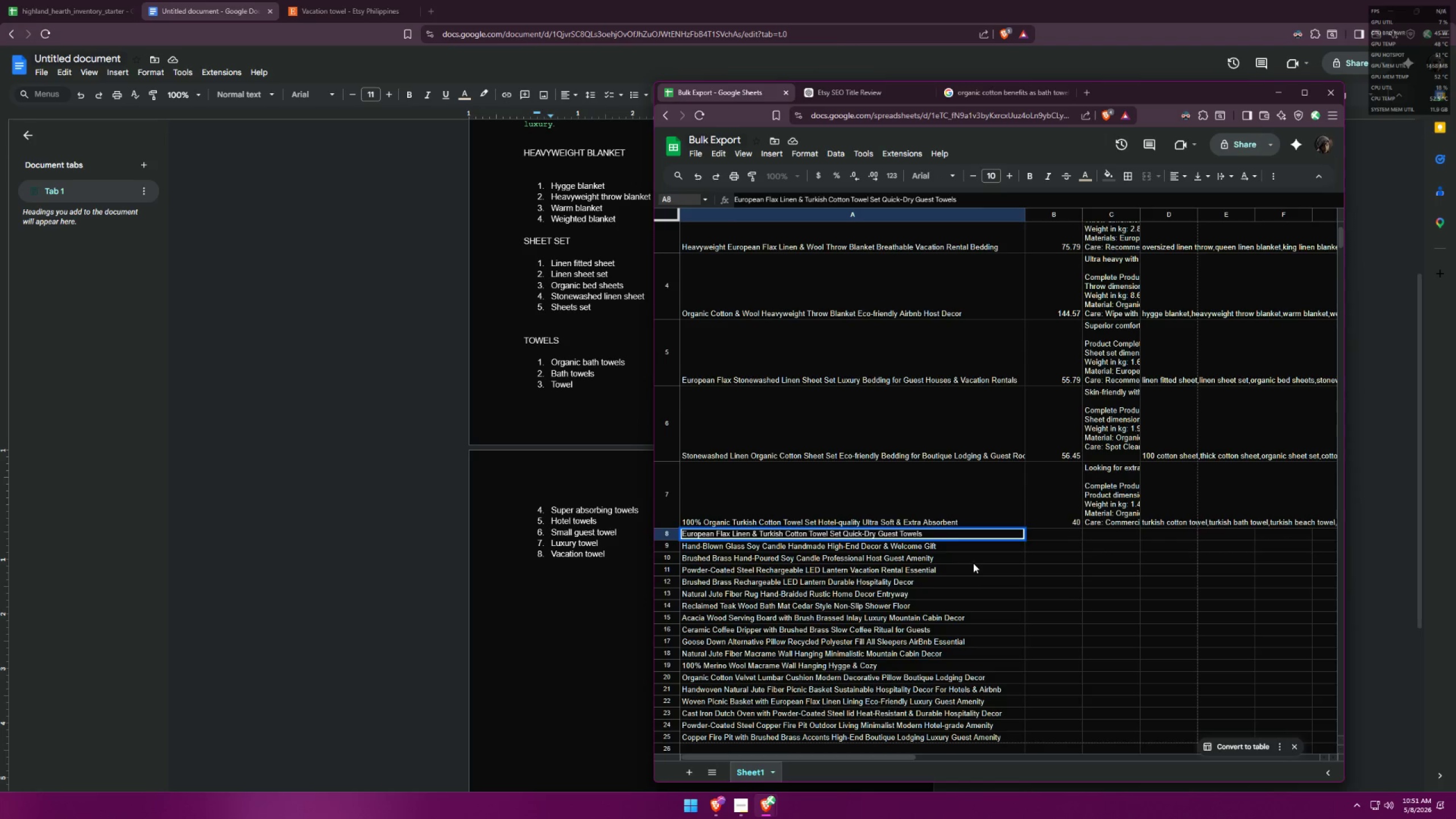 
left_click([955, 570])
 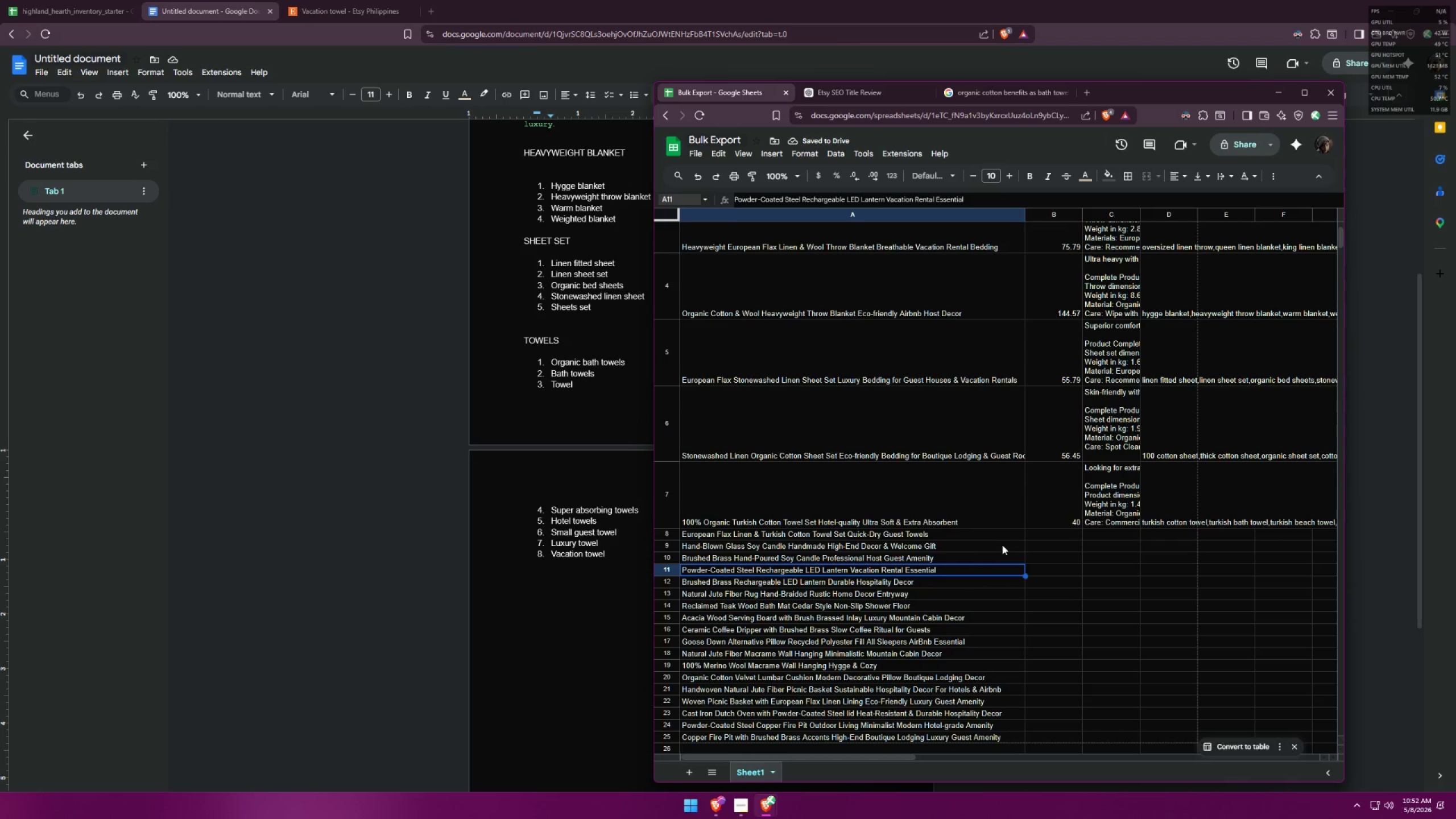 
wait(9.73)
 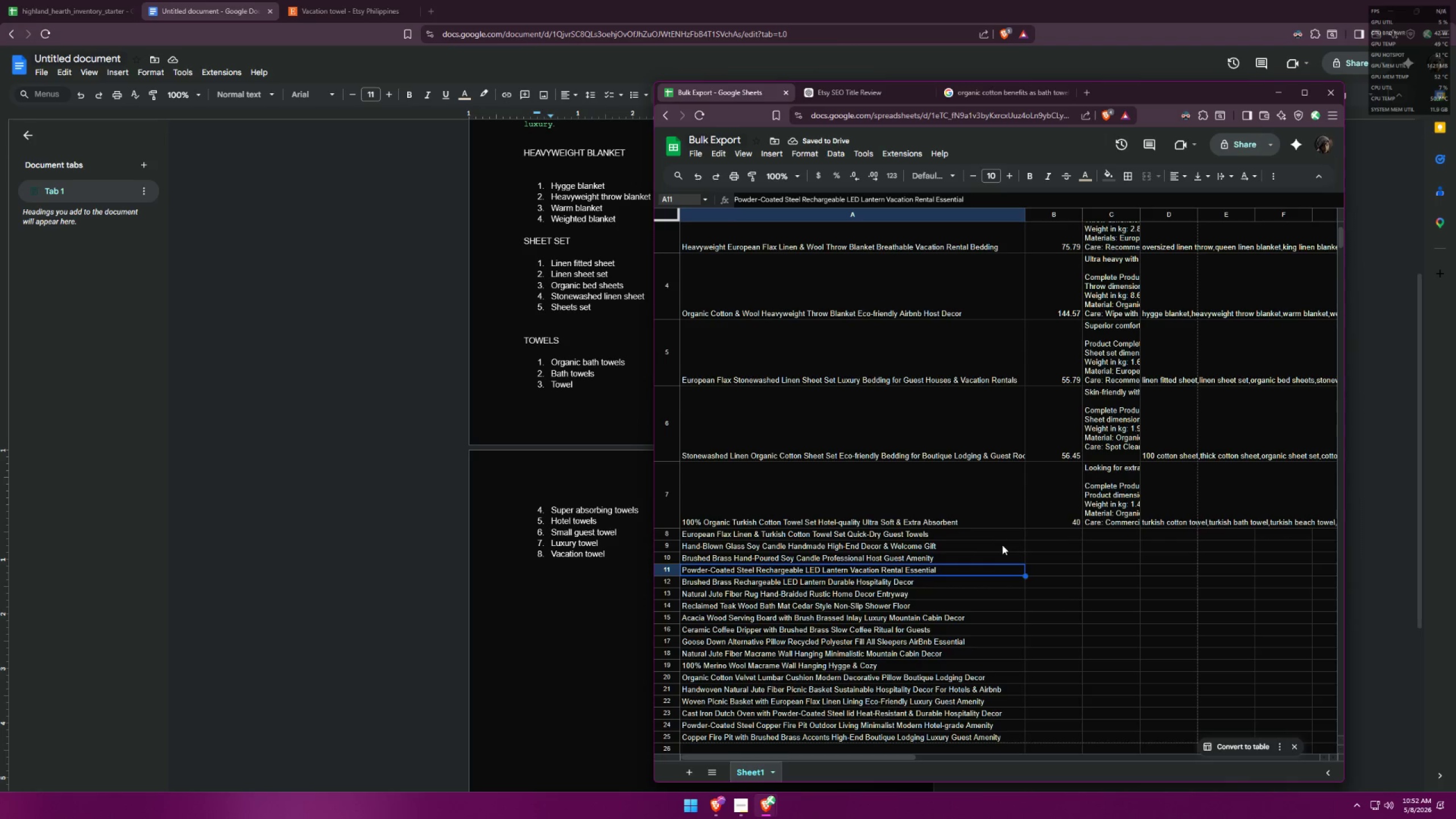 
double_click([916, 530])
 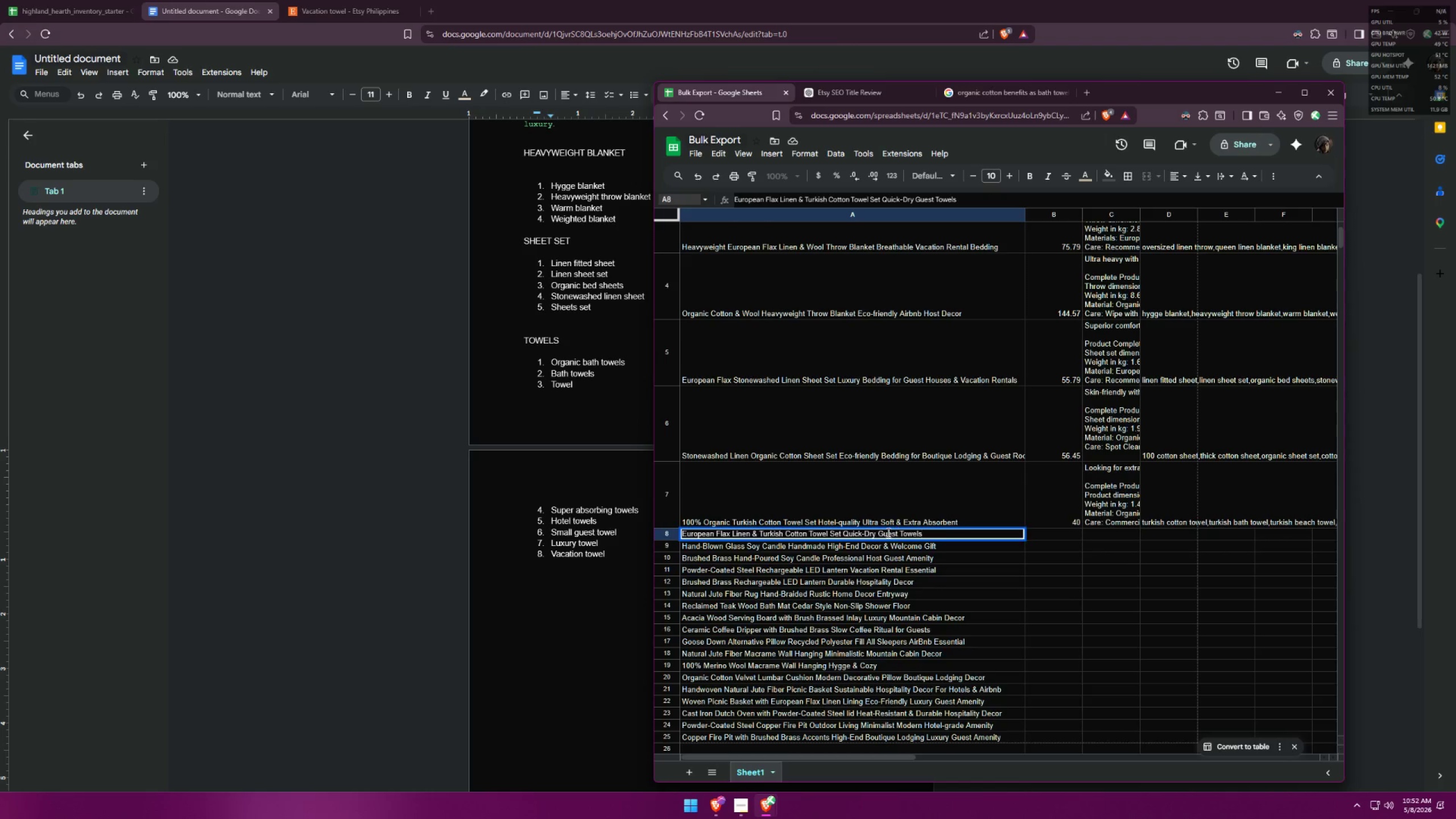 
left_click([876, 533])
 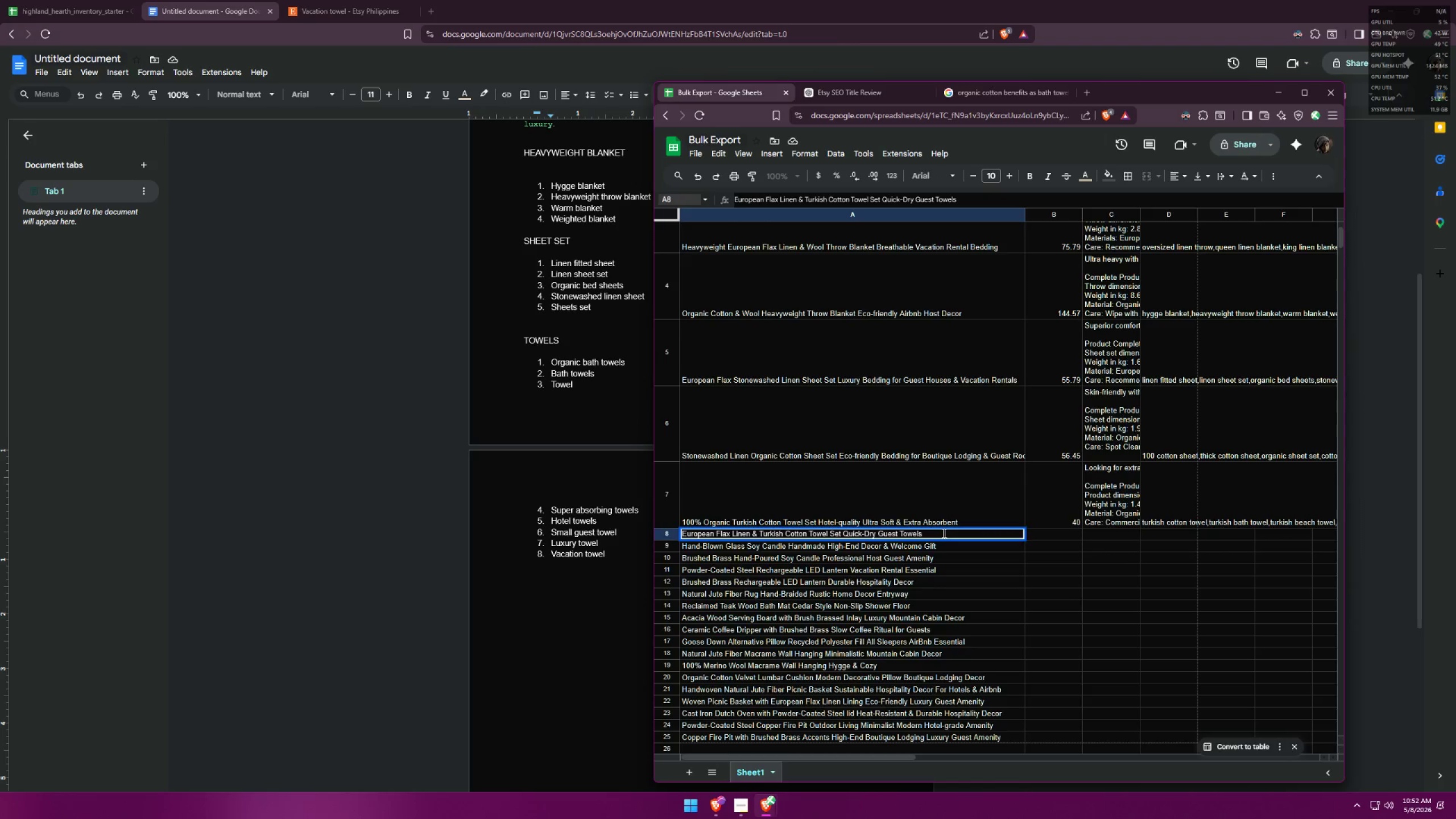 
type( Luxury)
 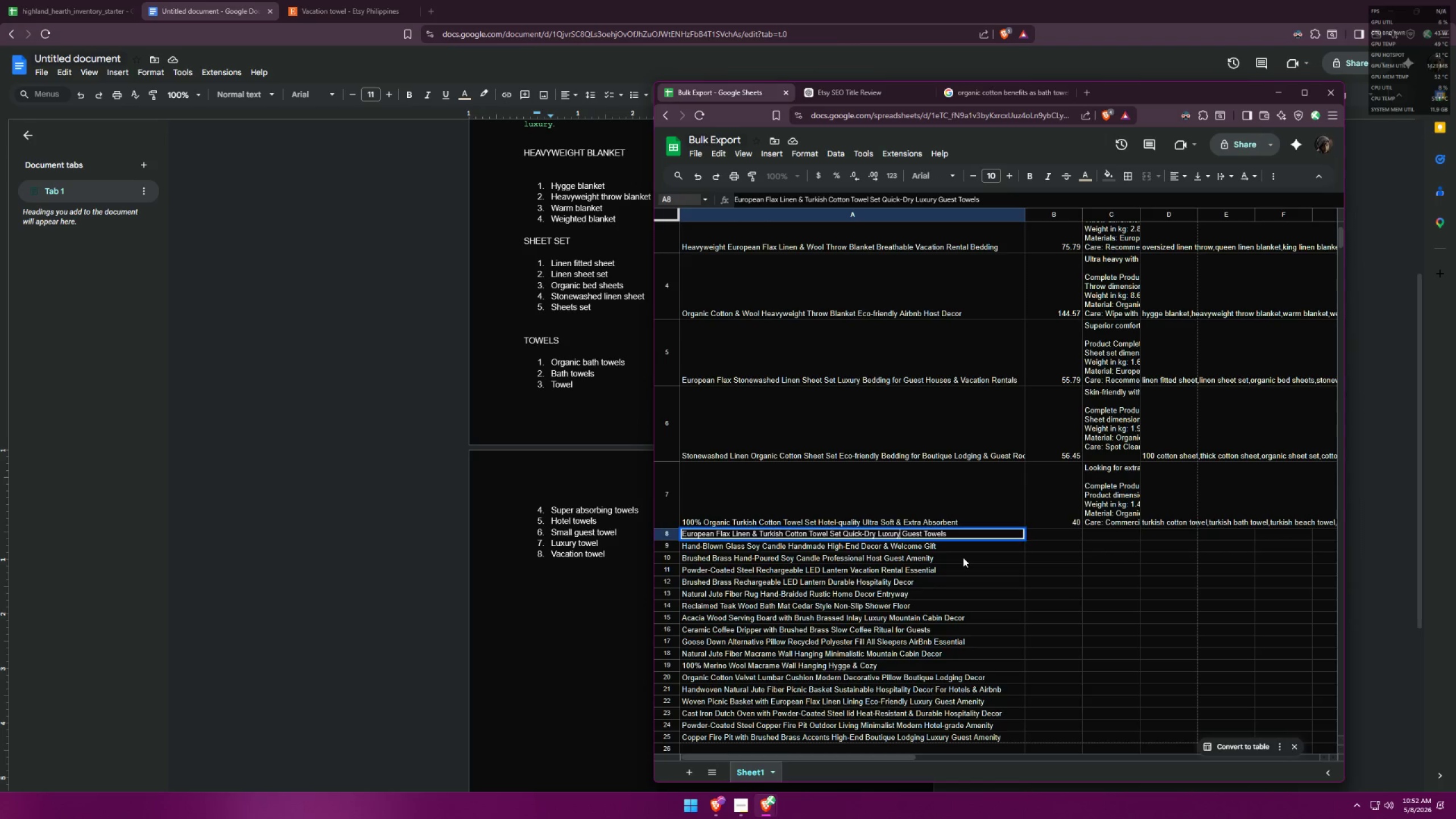 
left_click([963, 557])
 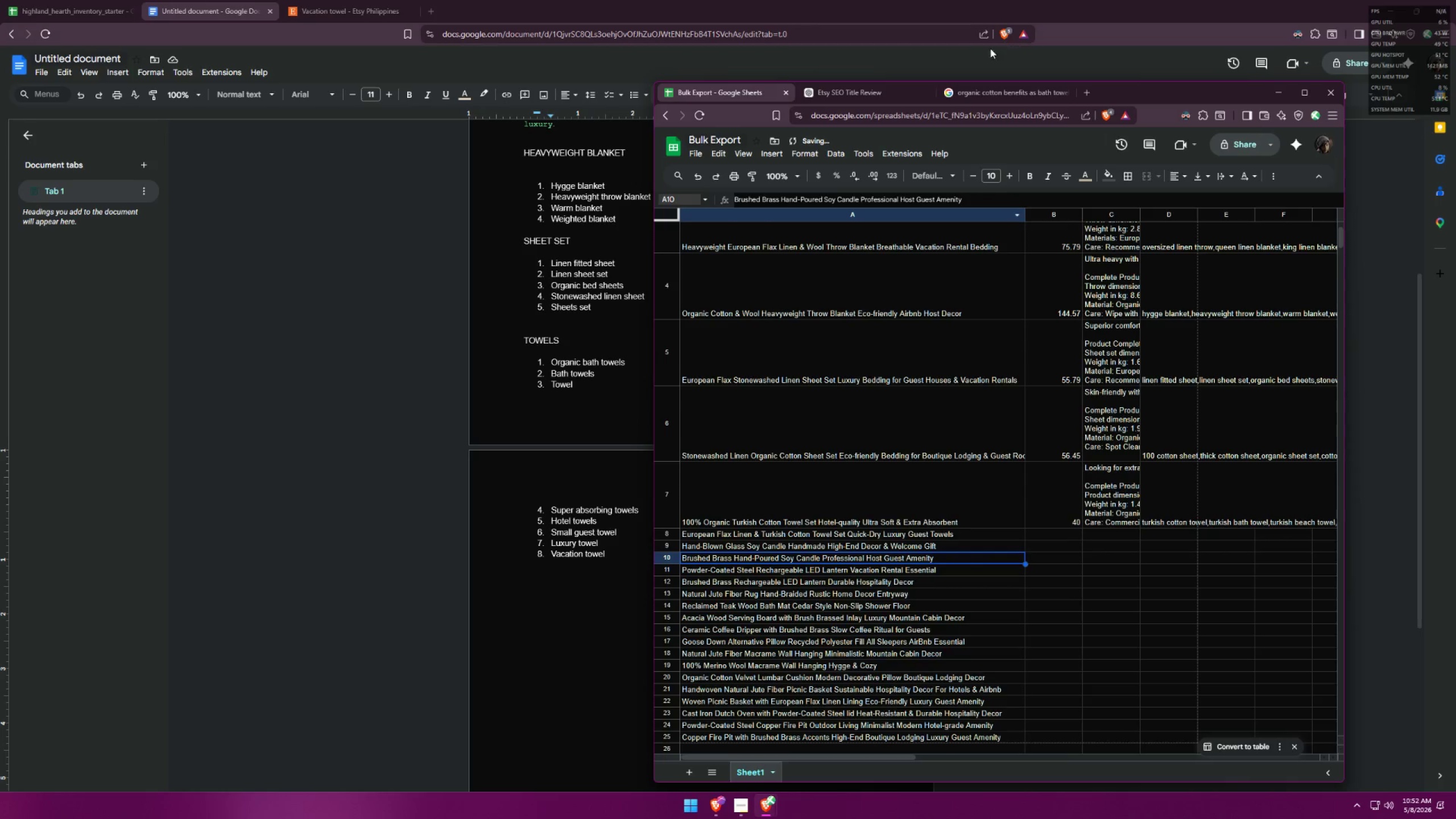 
mouse_move([858, 88])
 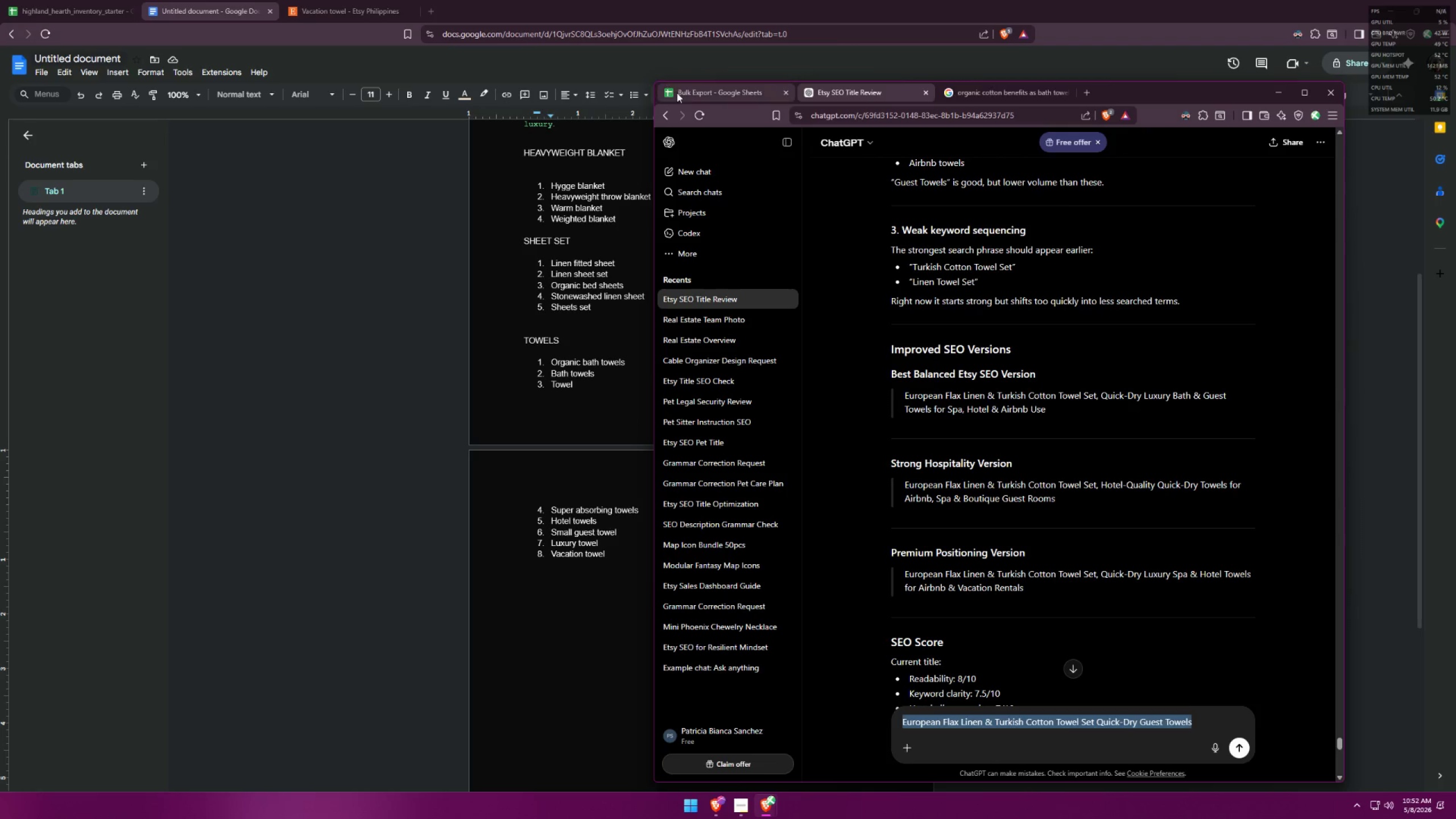 
left_click([677, 93])
 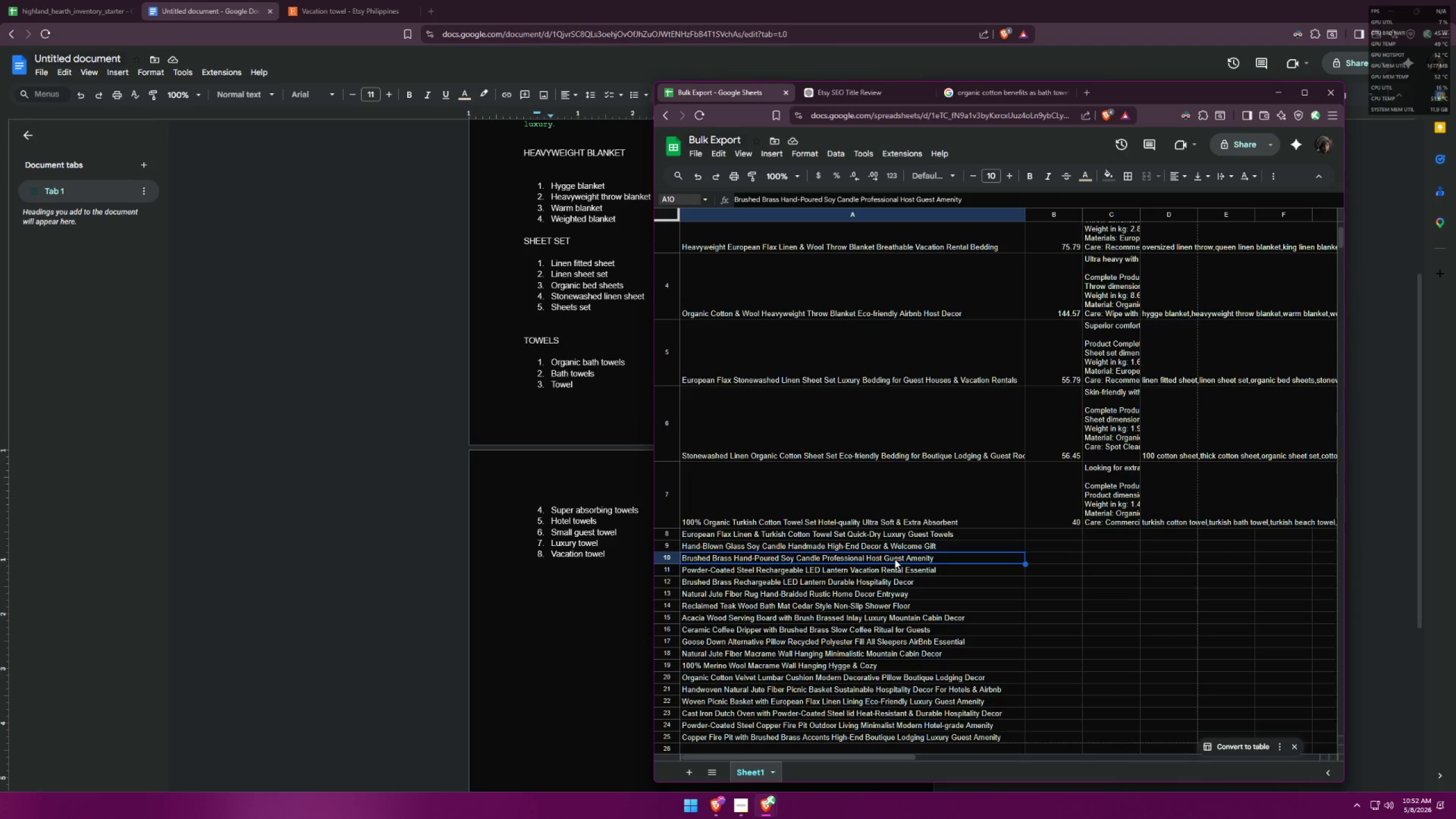 
left_click([944, 535])
 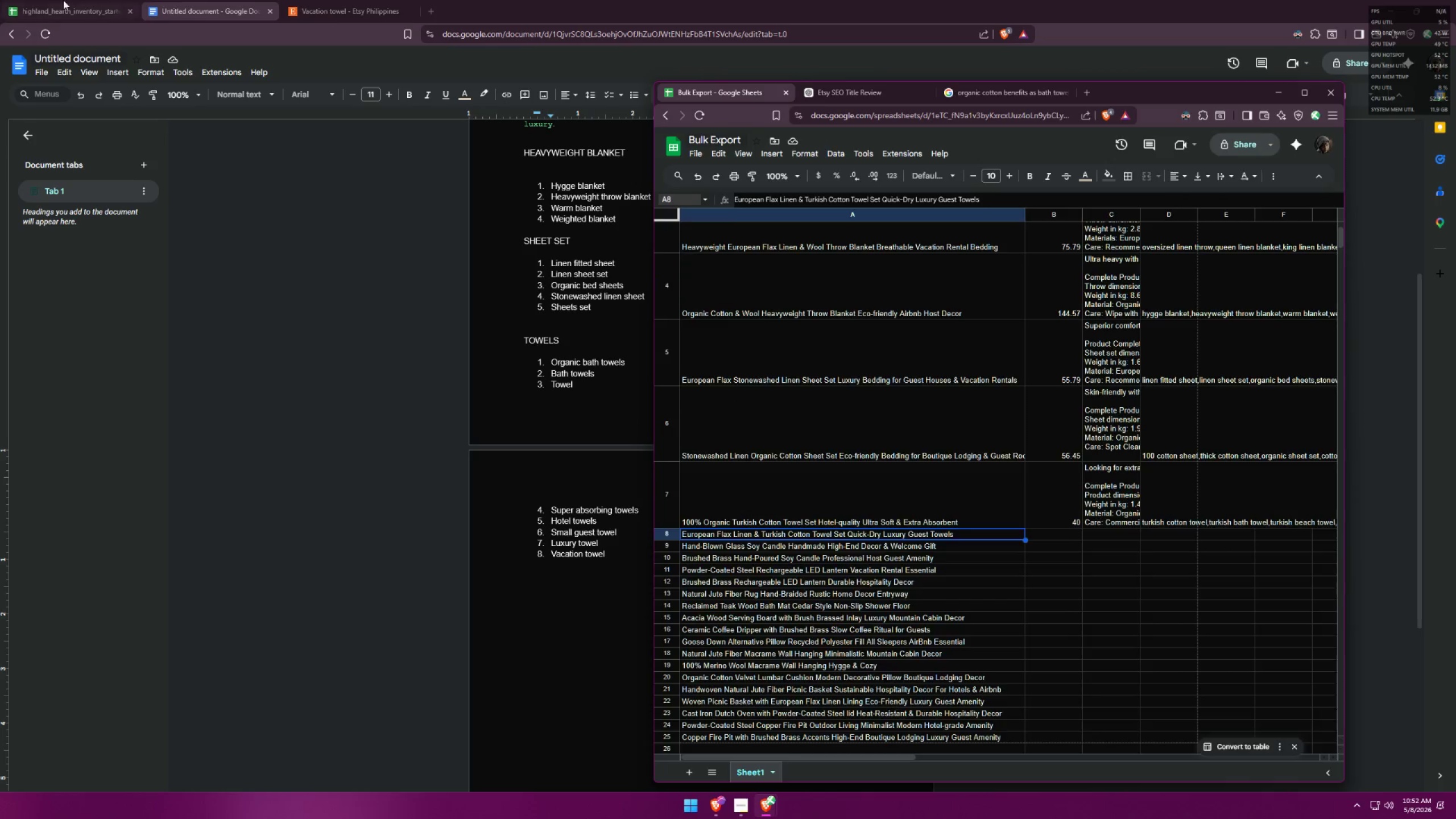 
left_click([286, 777])
 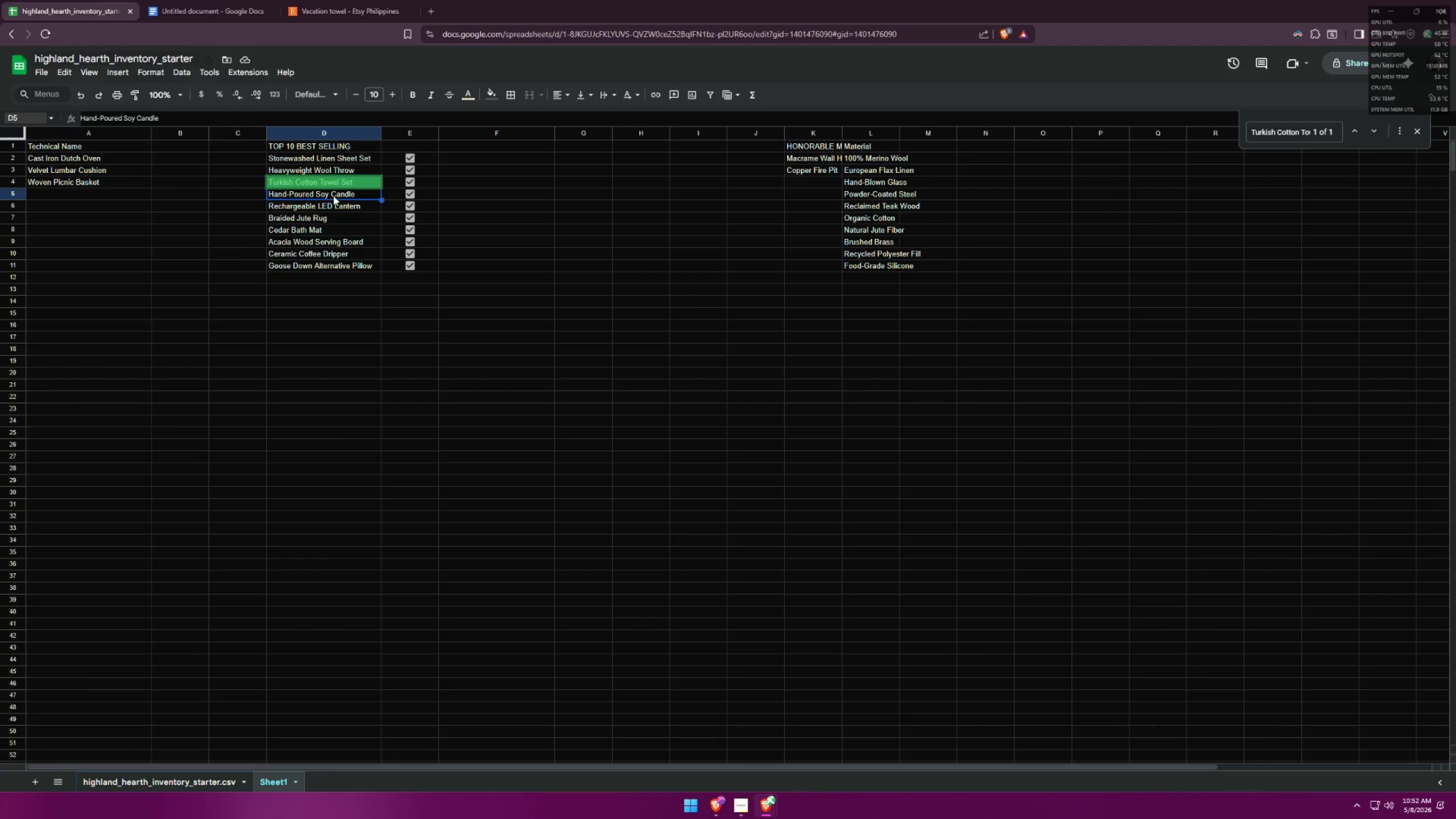 
left_click([337, 184])
 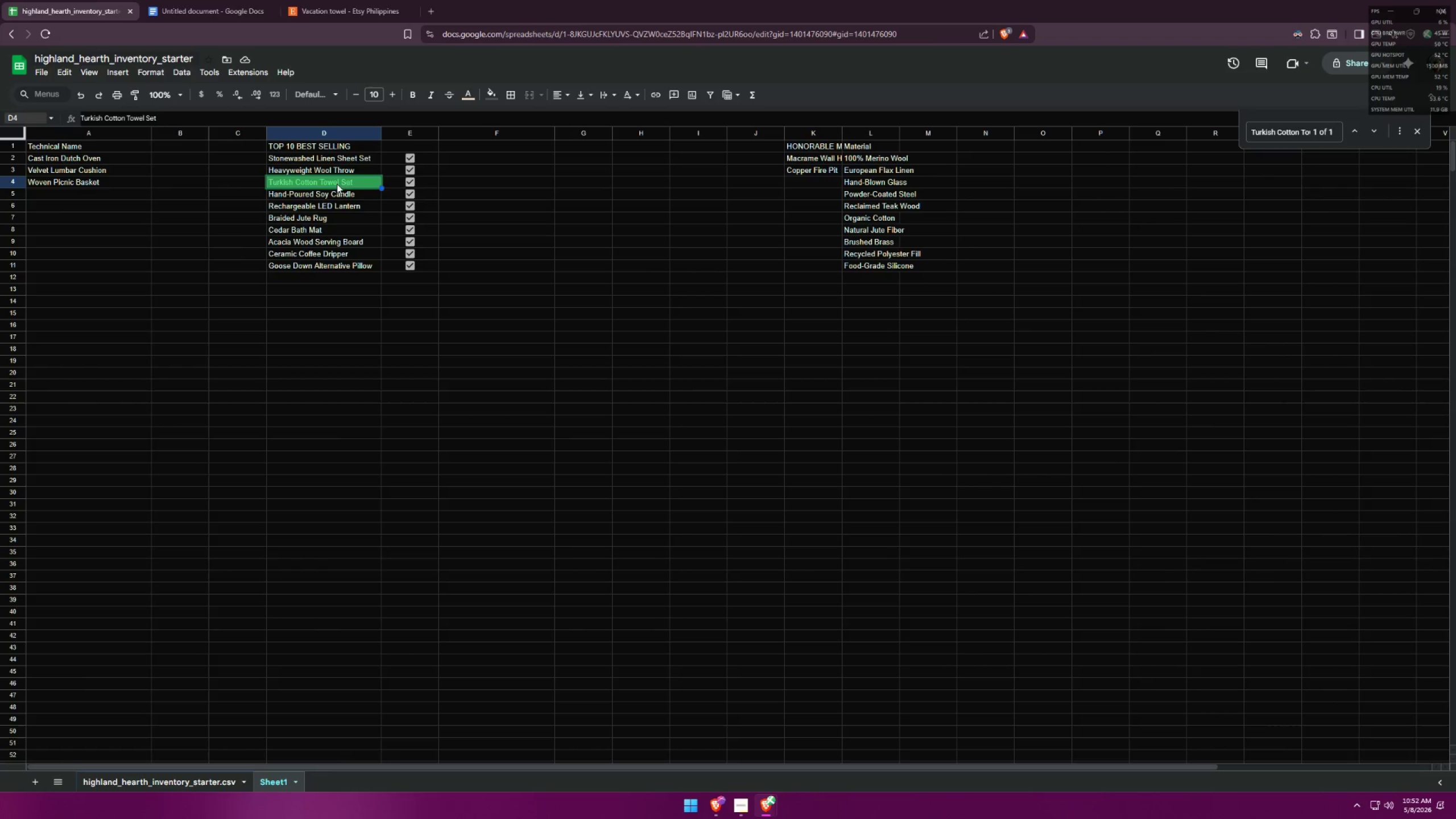 
key(Control+ControlLeft)
 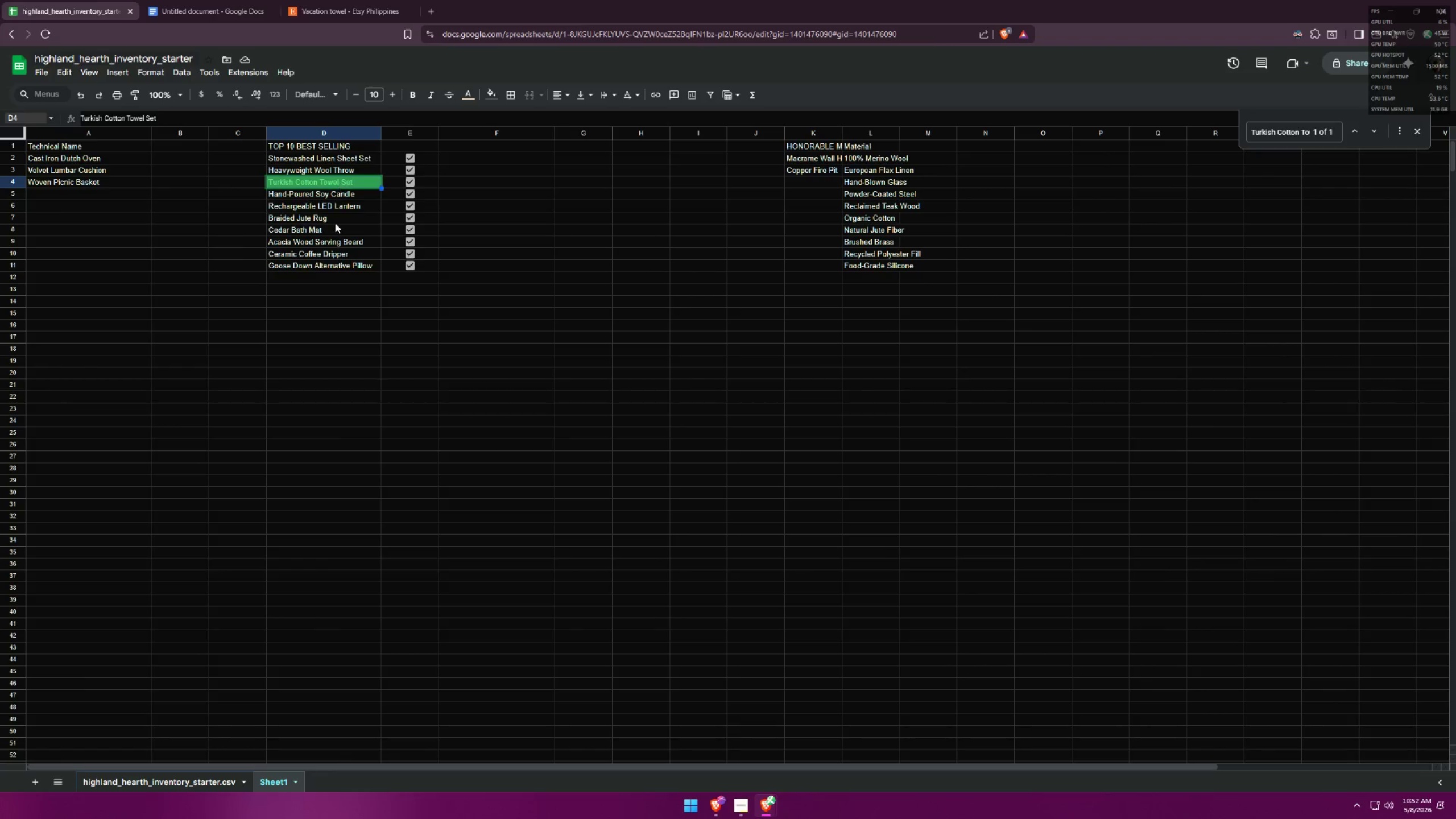 
key(Control+C)
 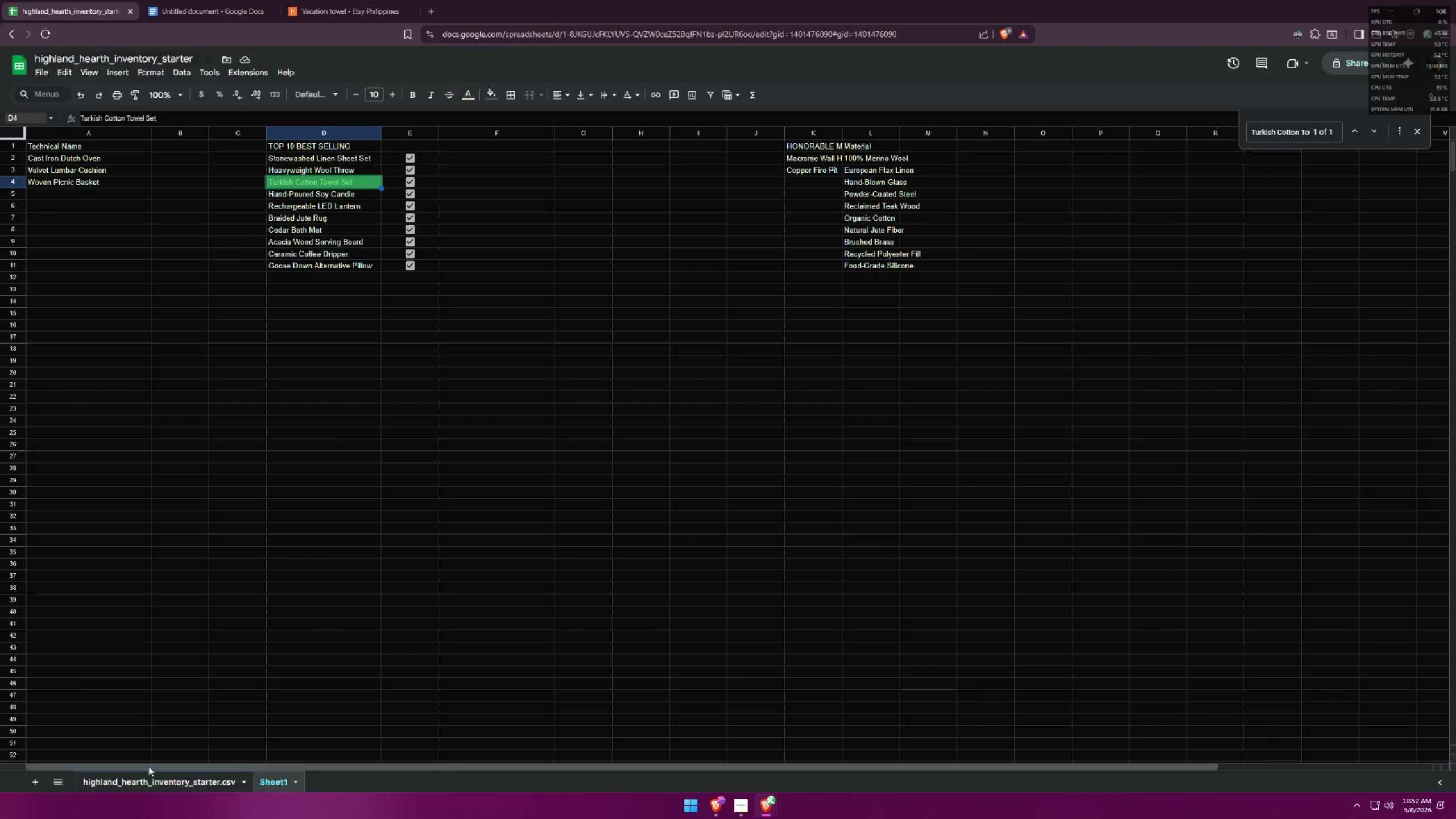 
left_click([146, 785])
 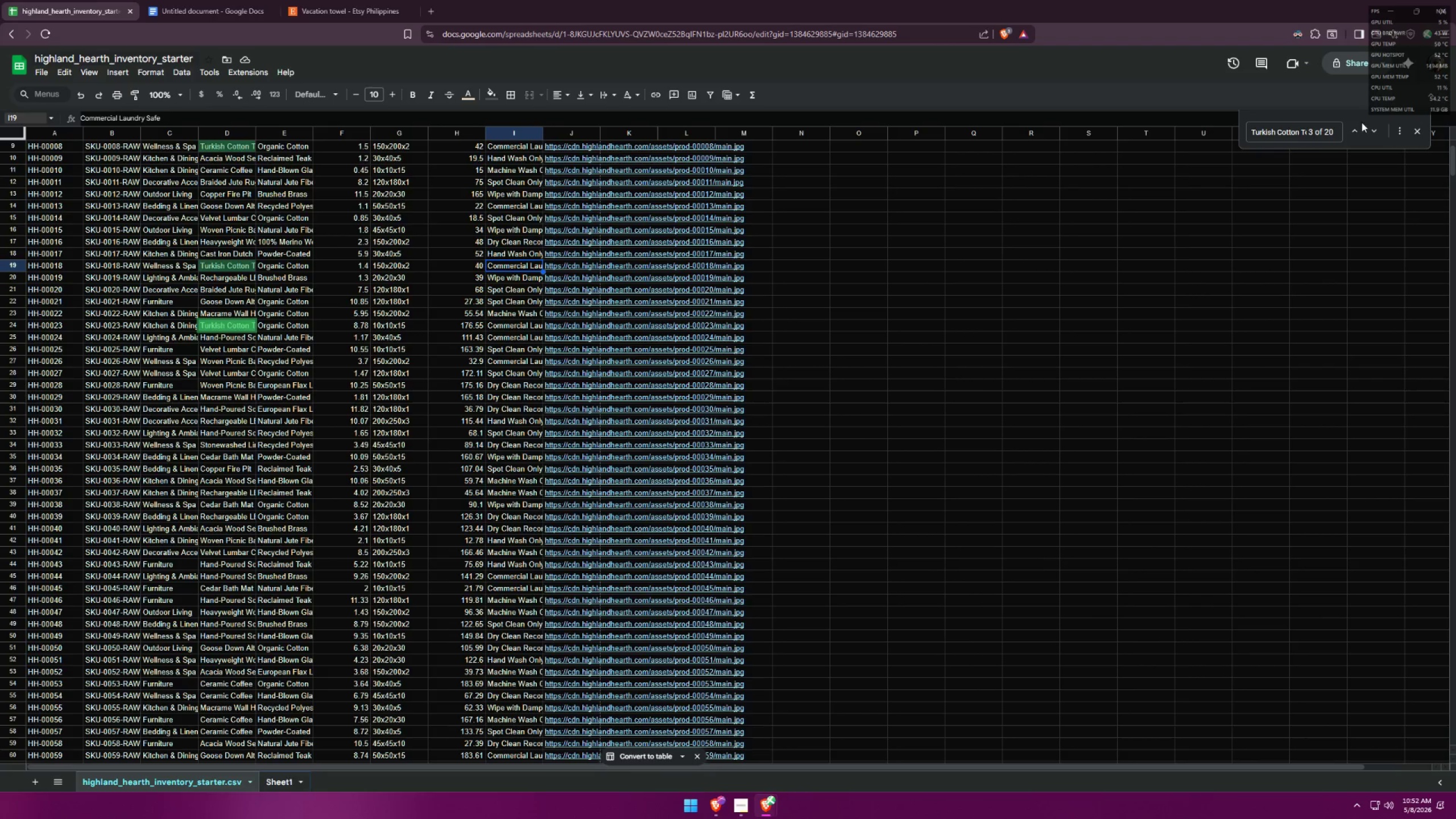 
left_click([1372, 133])
 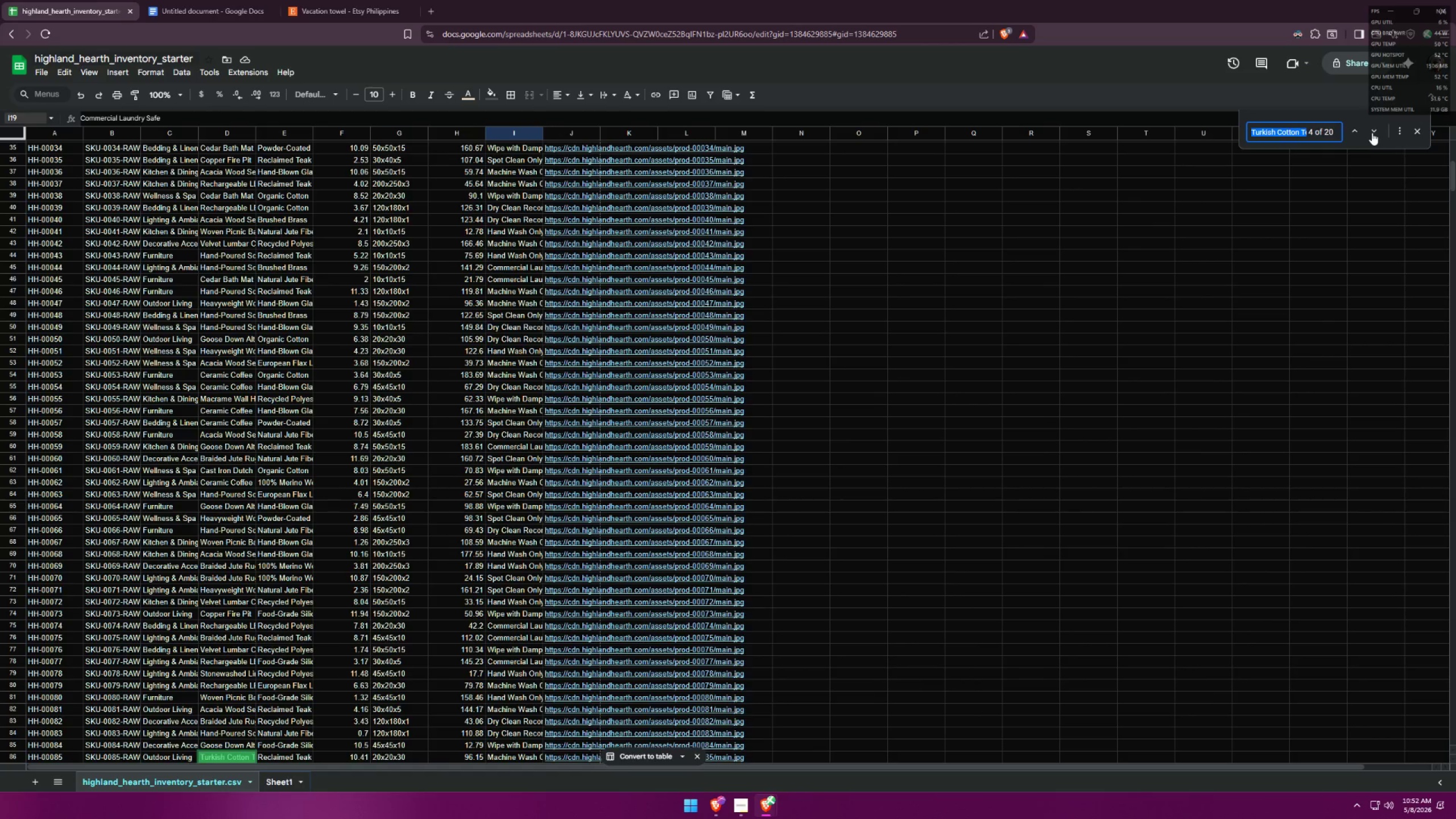 
double_click([1372, 133])
 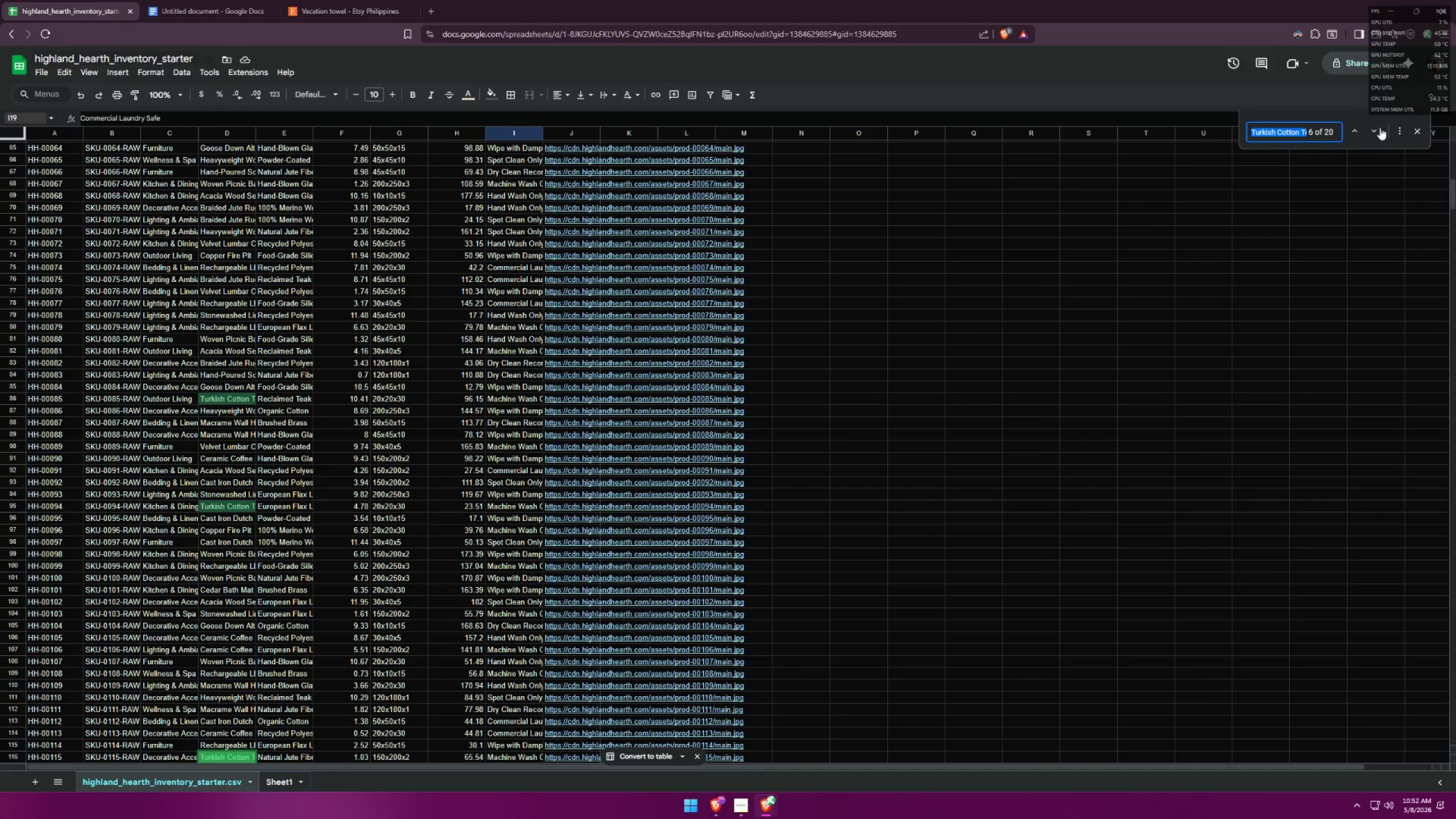 
left_click([1356, 130])
 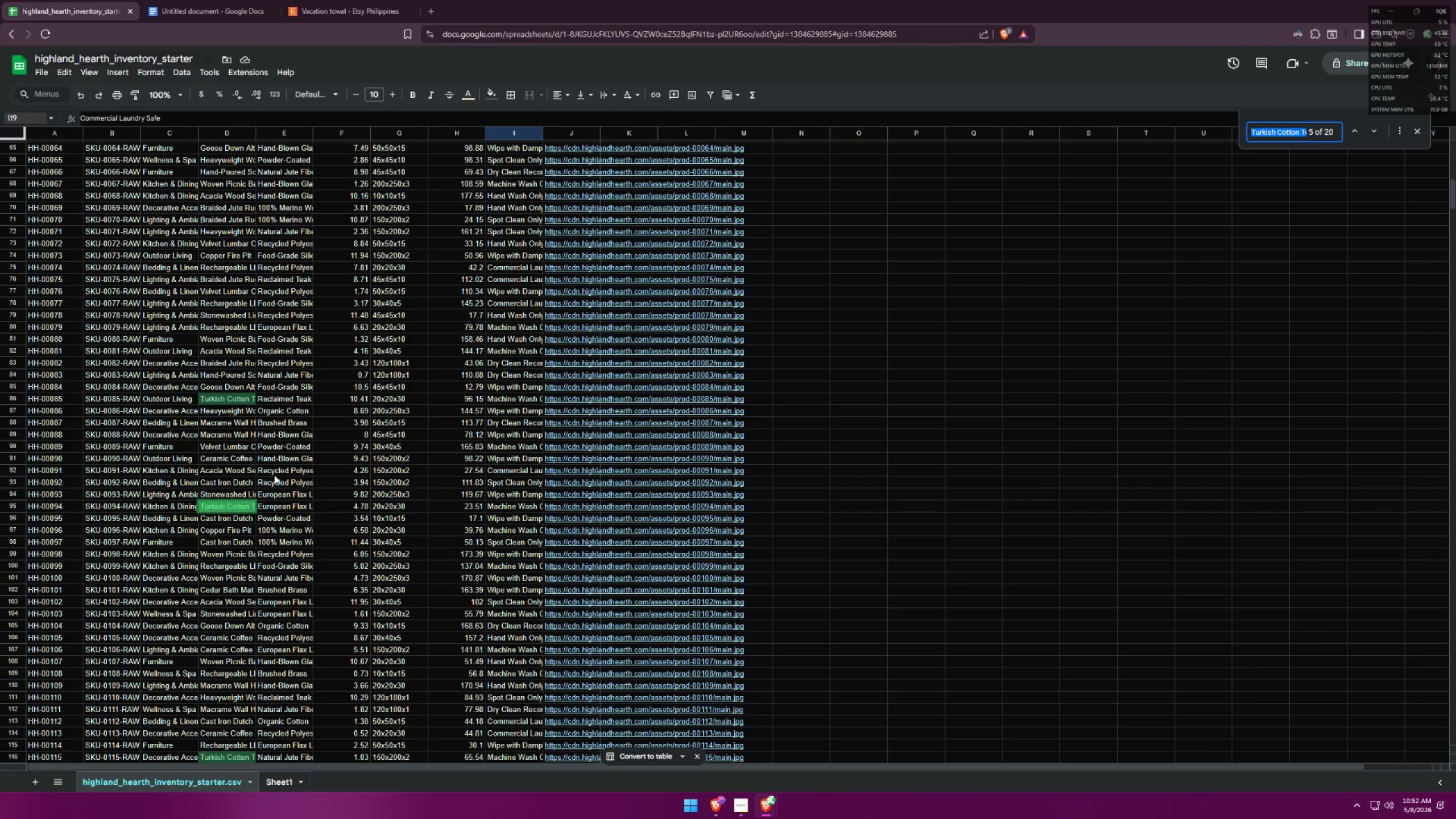 
wait(18.88)
 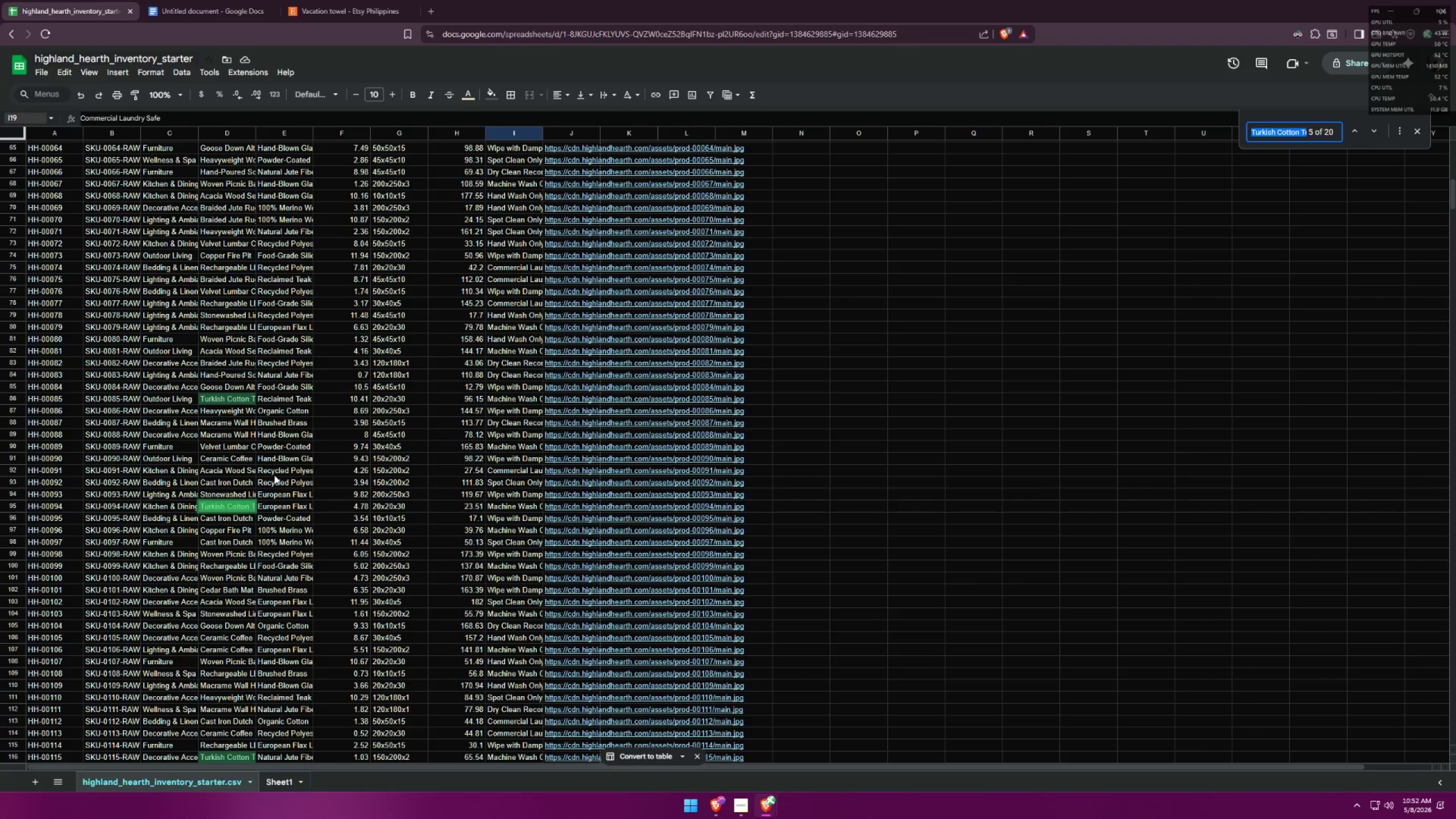 
double_click([241, 506])
 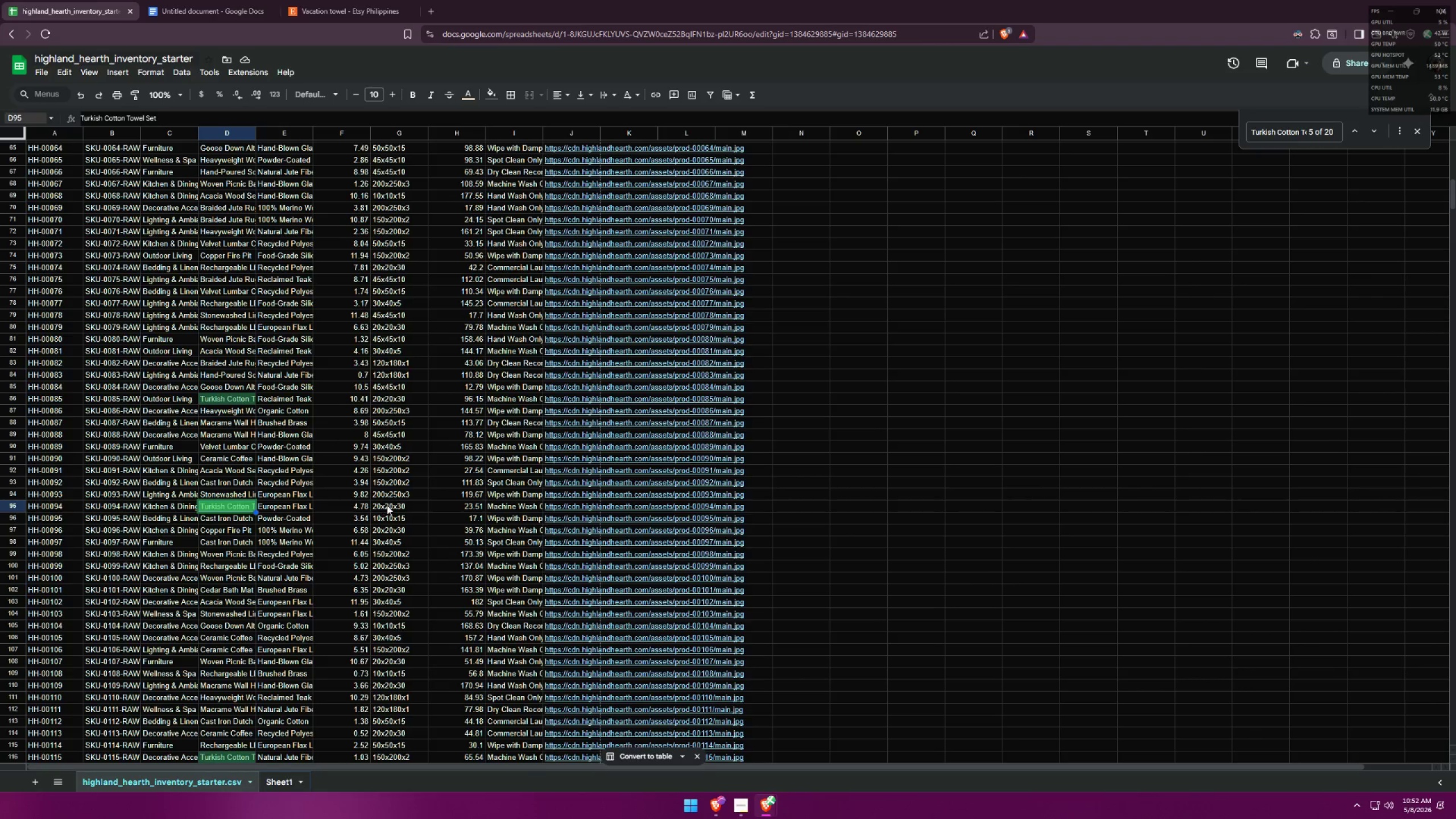 
key(Alt+AltLeft)
 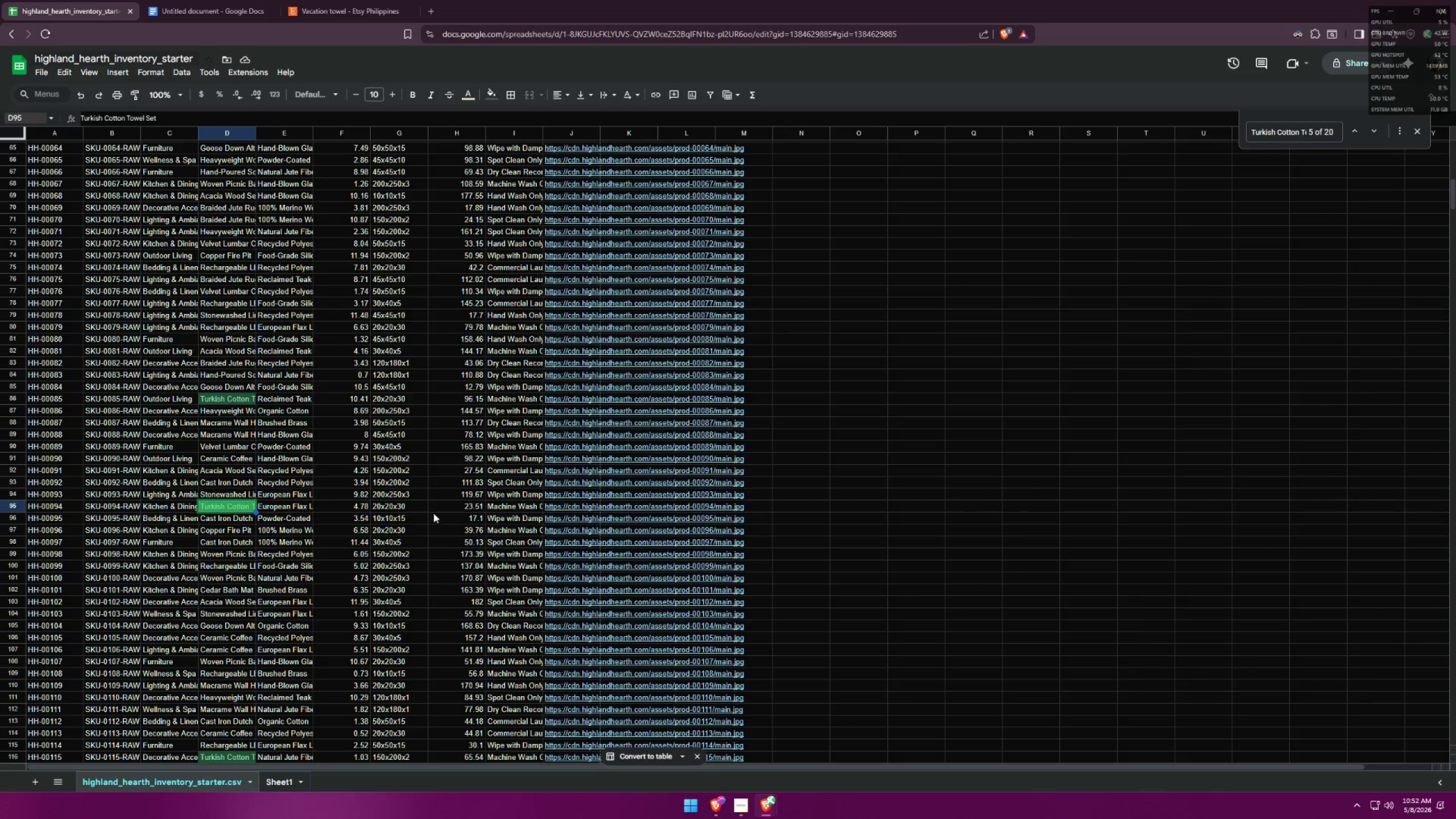 
key(Alt+Tab)
 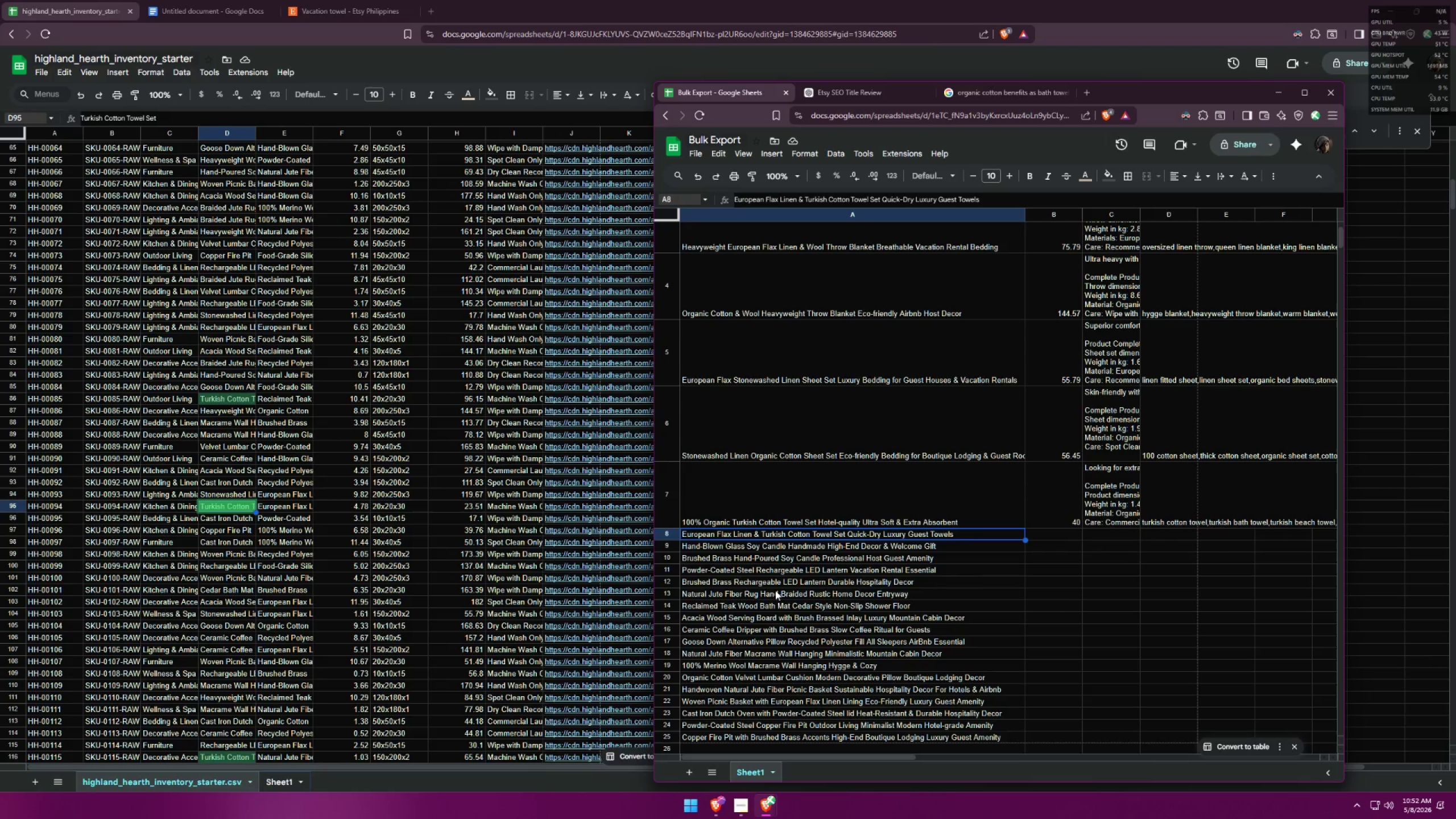 
wait(6.89)
 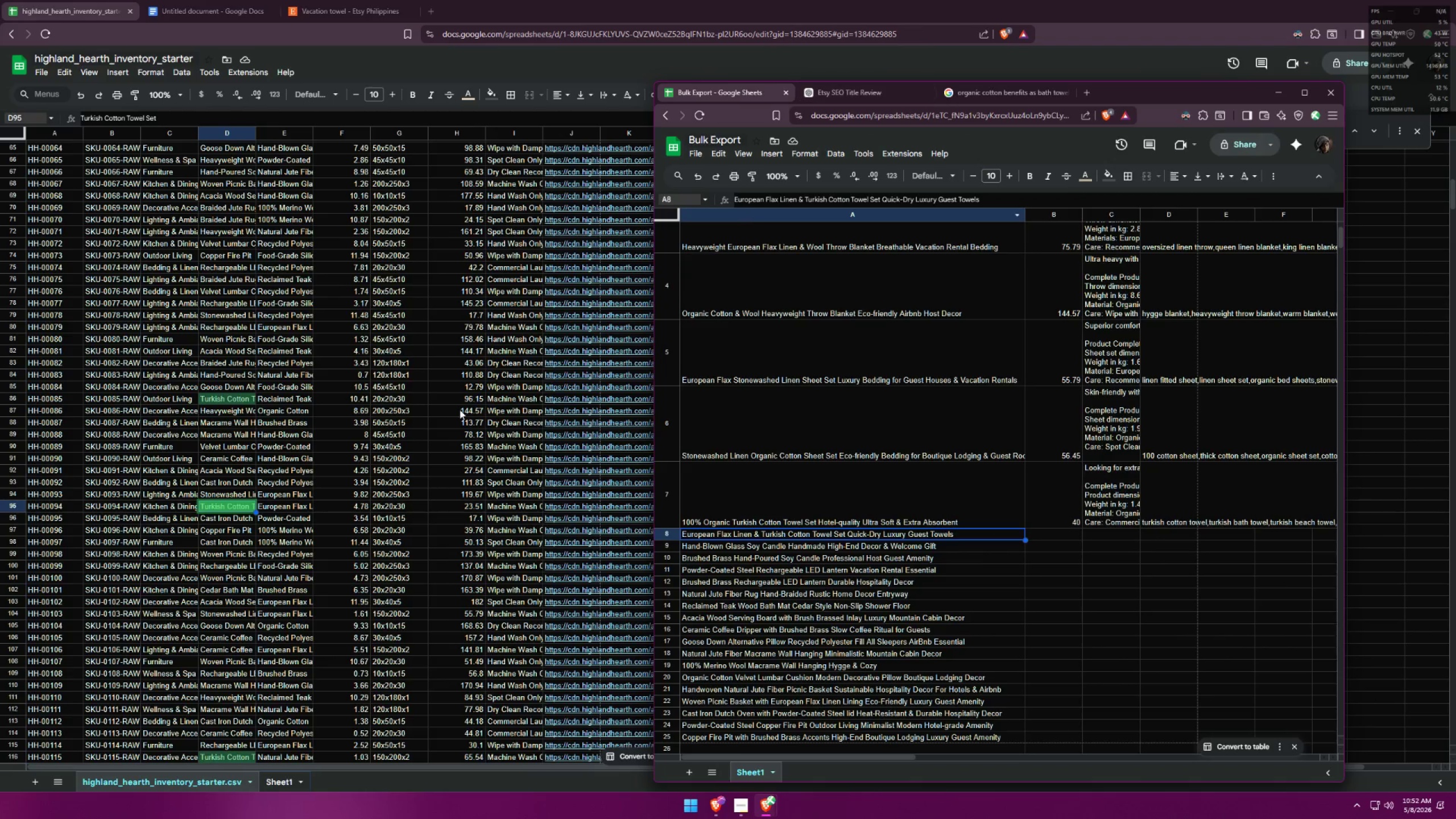 
left_click([468, 506])
 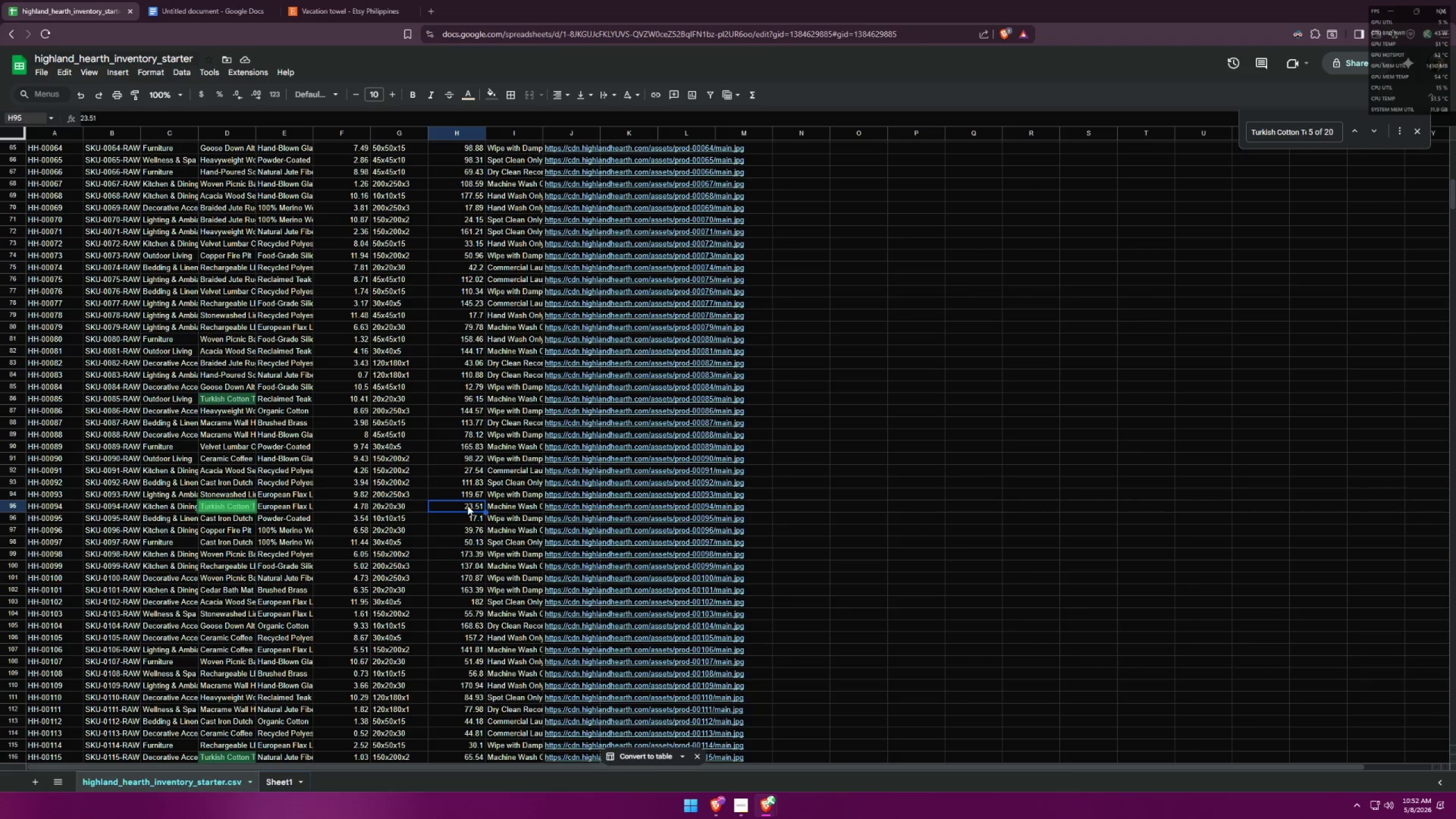 
key(Control+ControlLeft)
 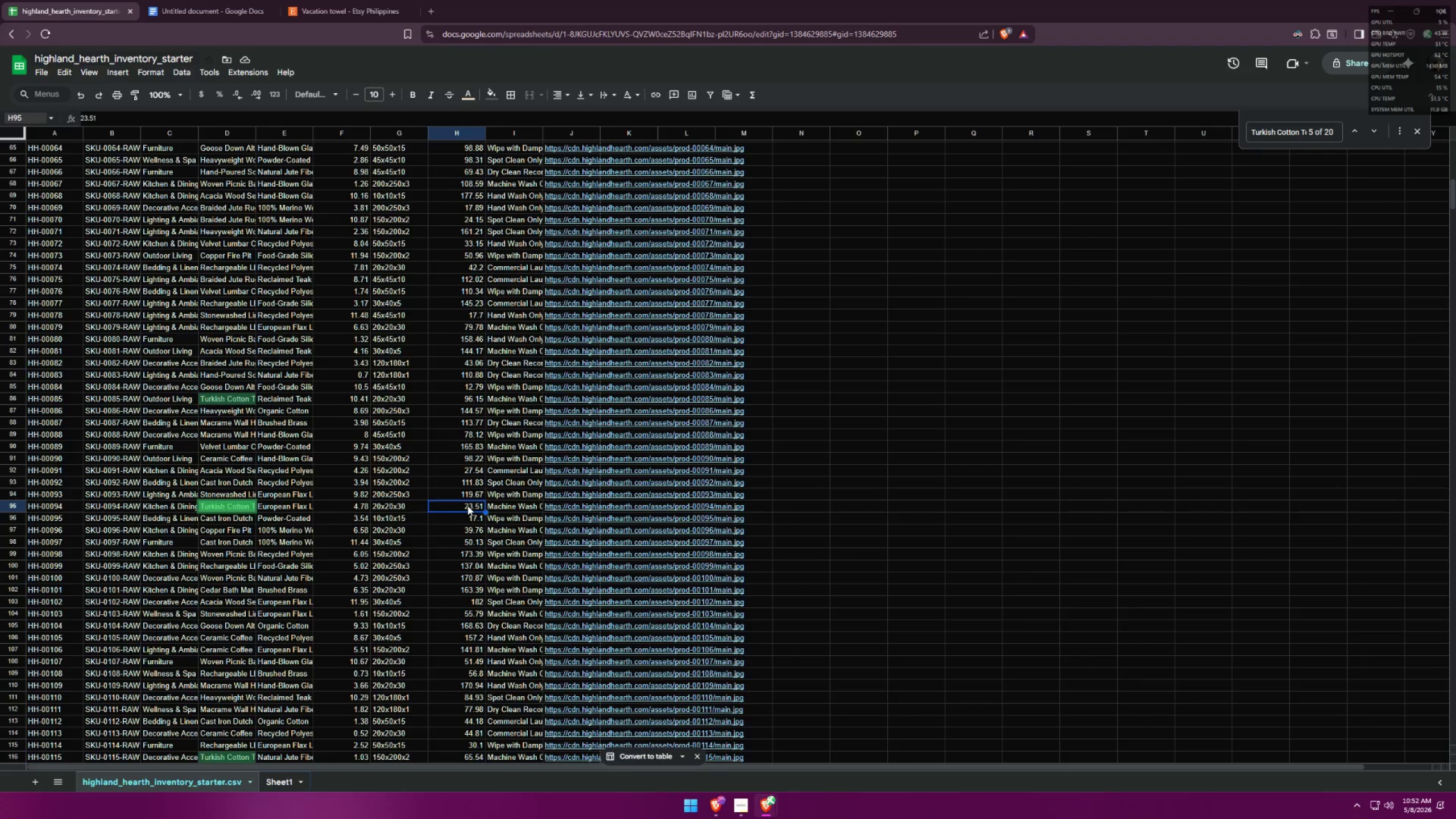 
key(Control+C)
 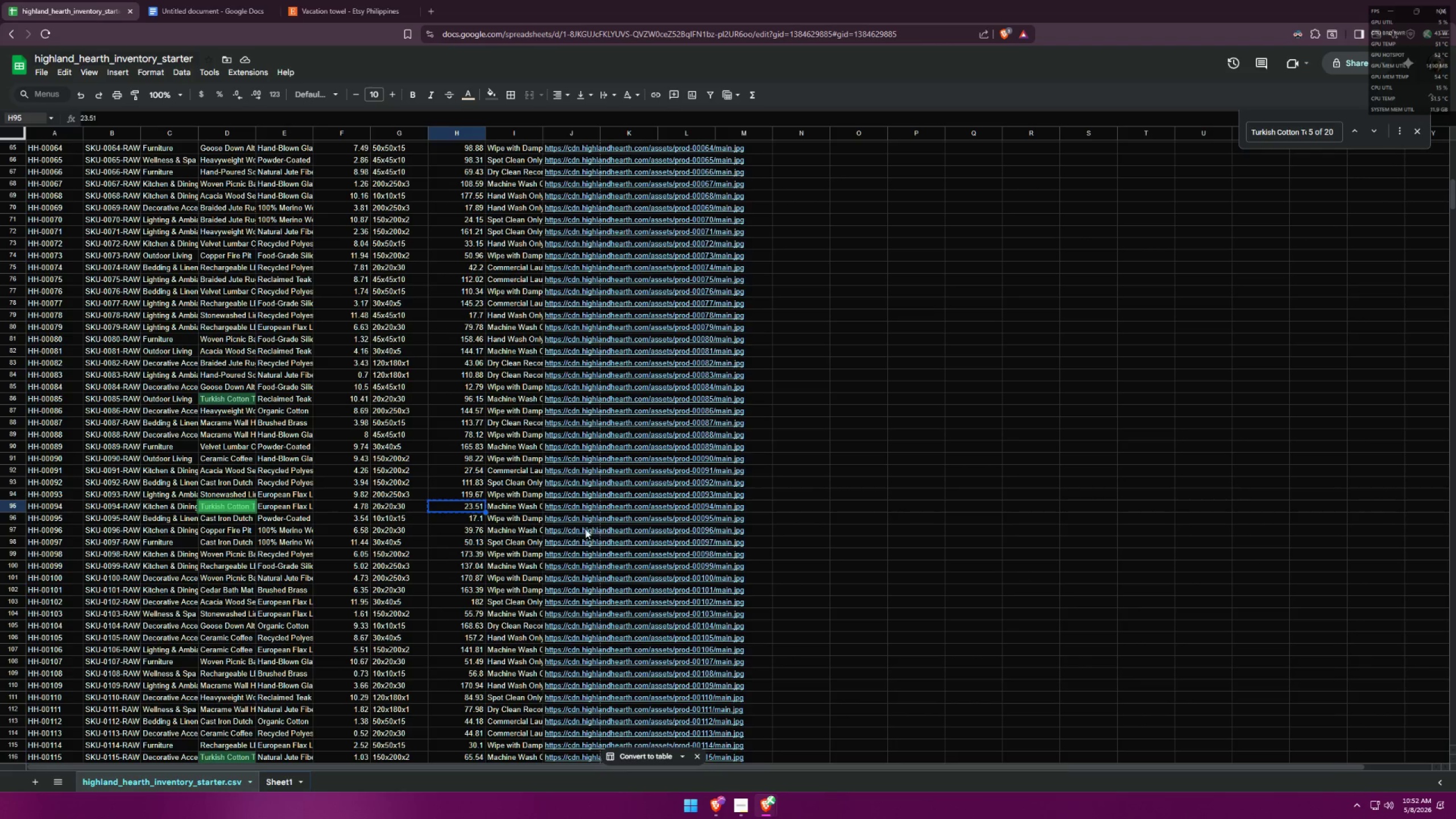 
key(Alt+AltLeft)
 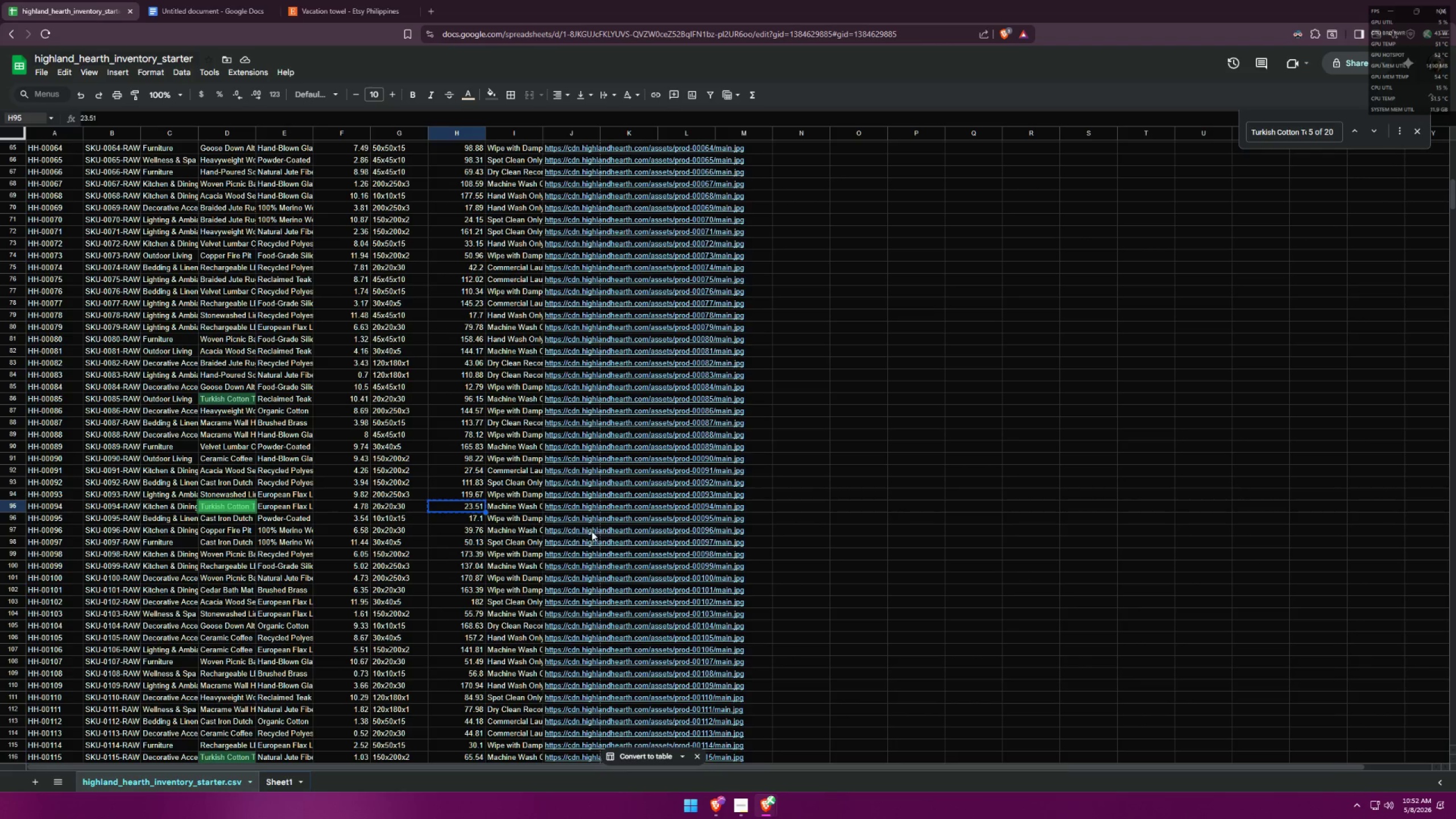 
key(Alt+Tab)
 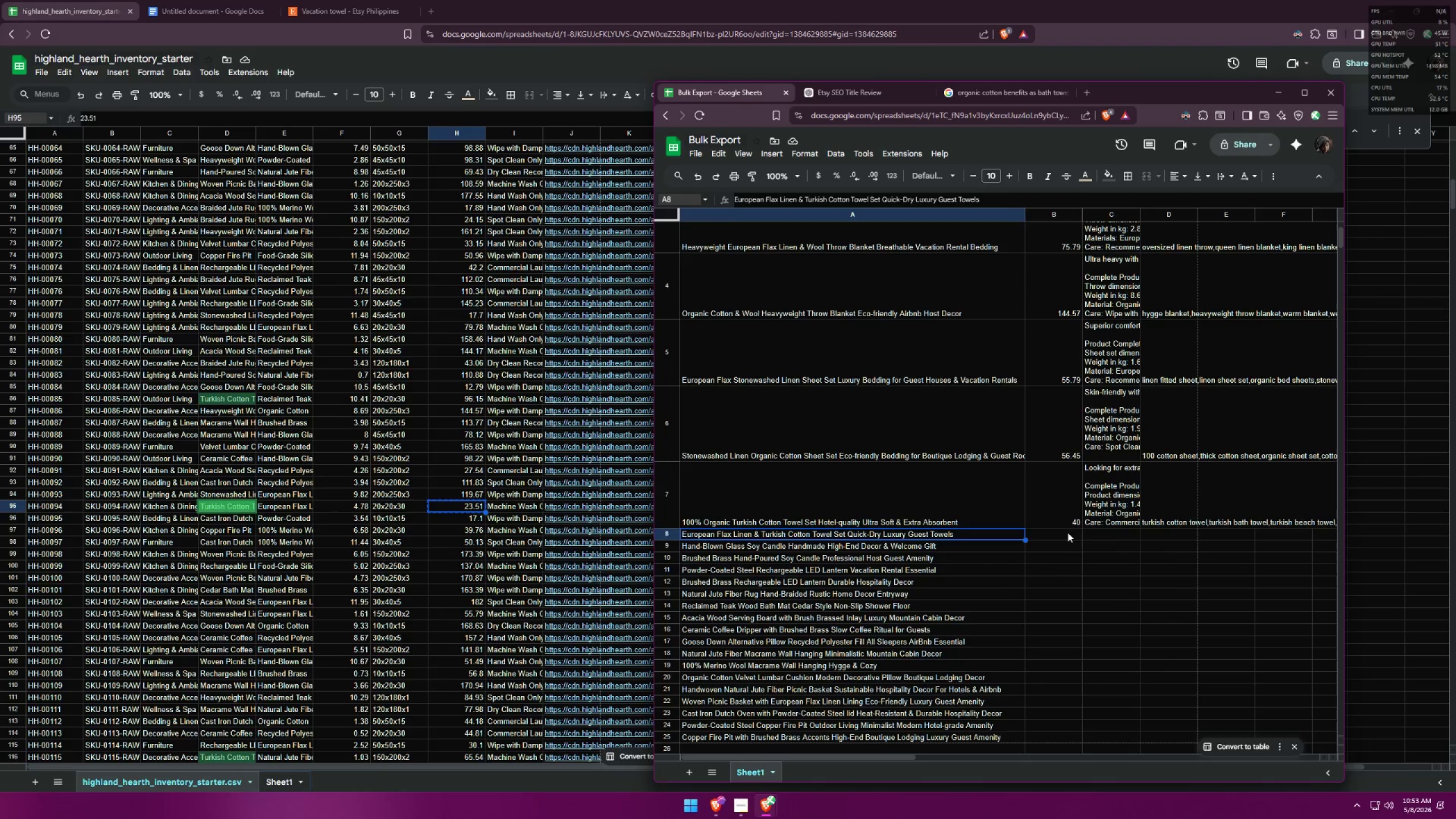 
double_click([1068, 532])
 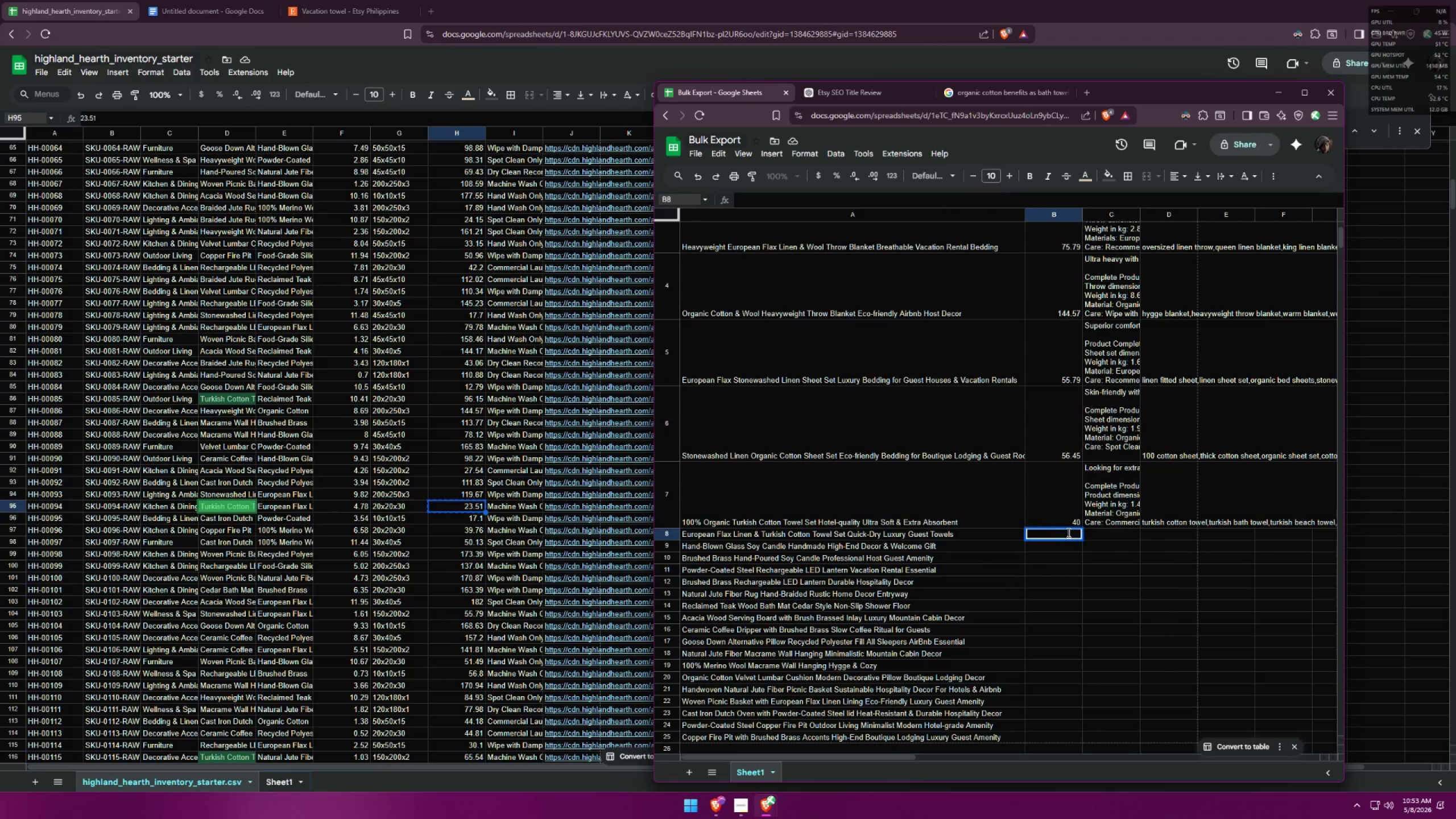 
key(Control+ControlLeft)
 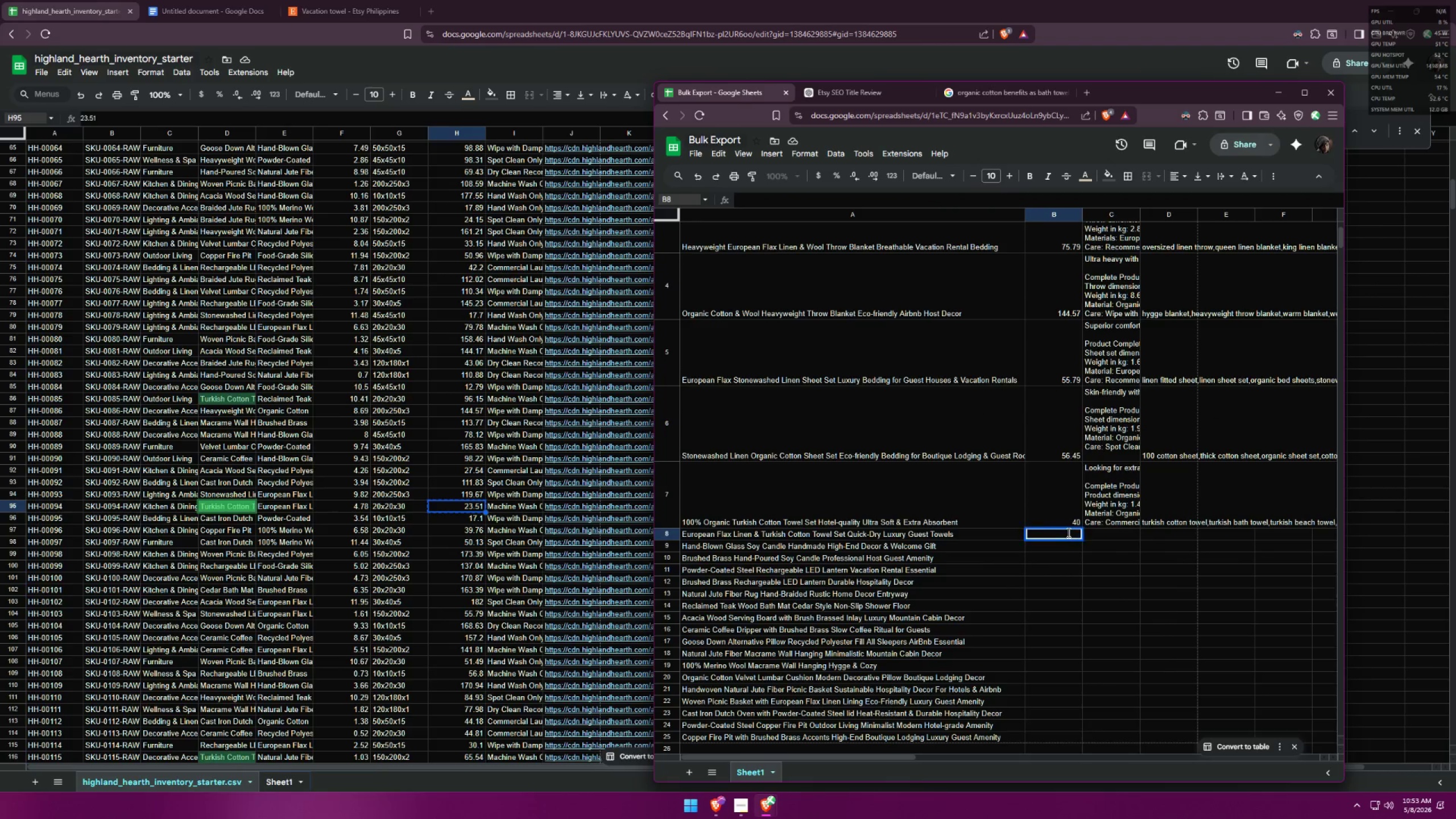 
key(Control+V)
 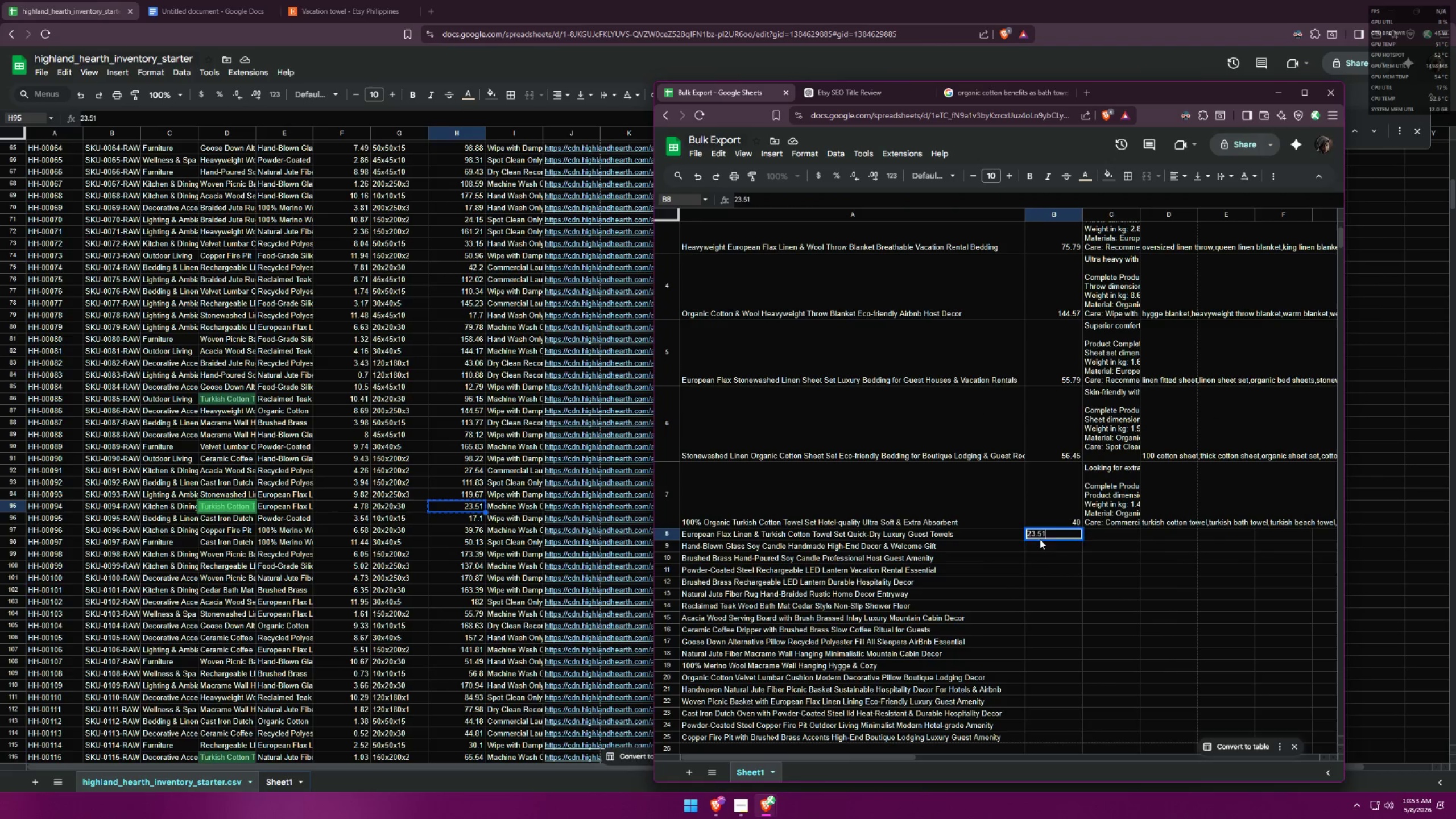 
key(Alt+AltLeft)
 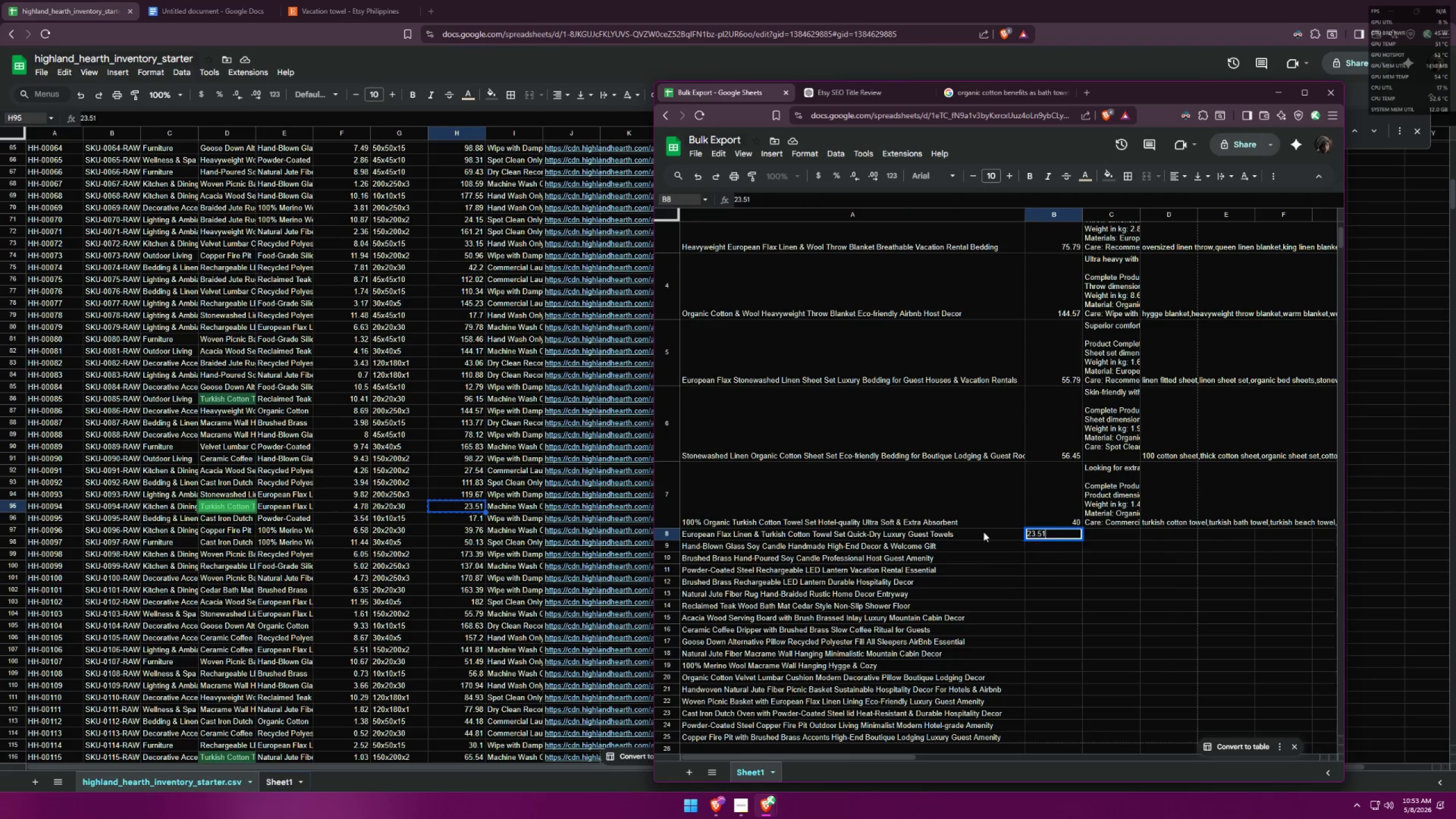 
key(Alt+Tab)
 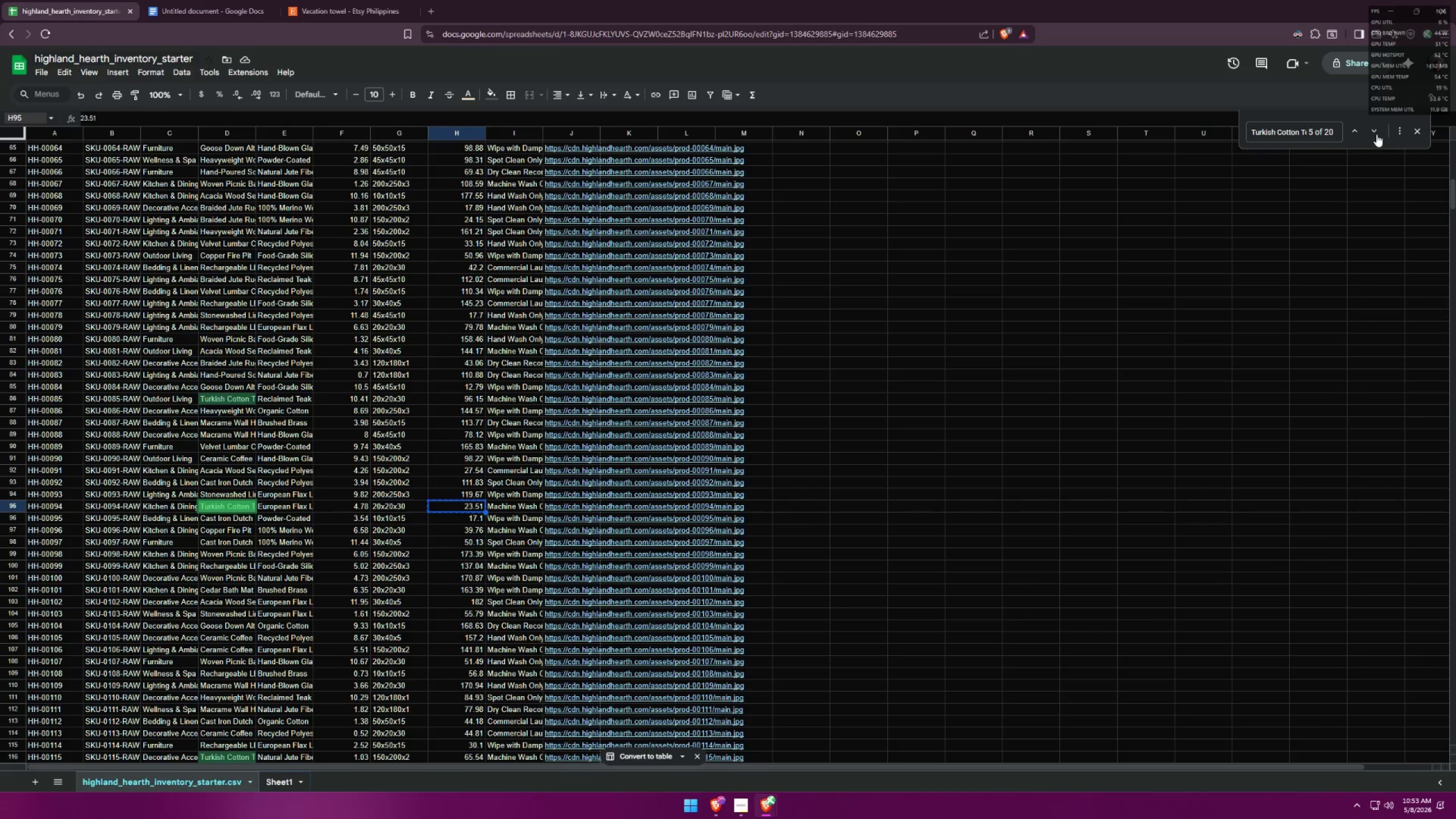 
double_click([1376, 135])
 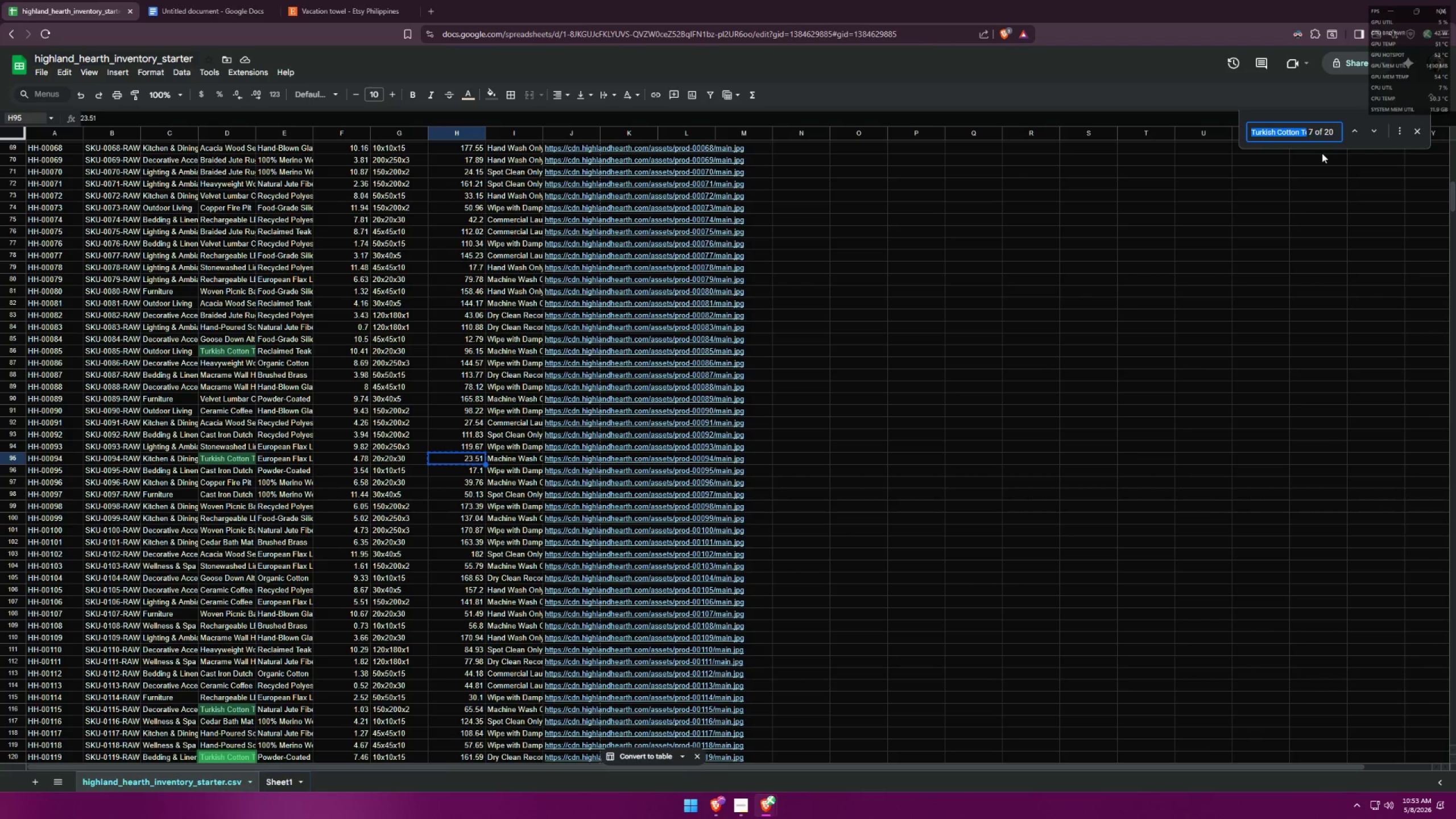 
wait(7.12)
 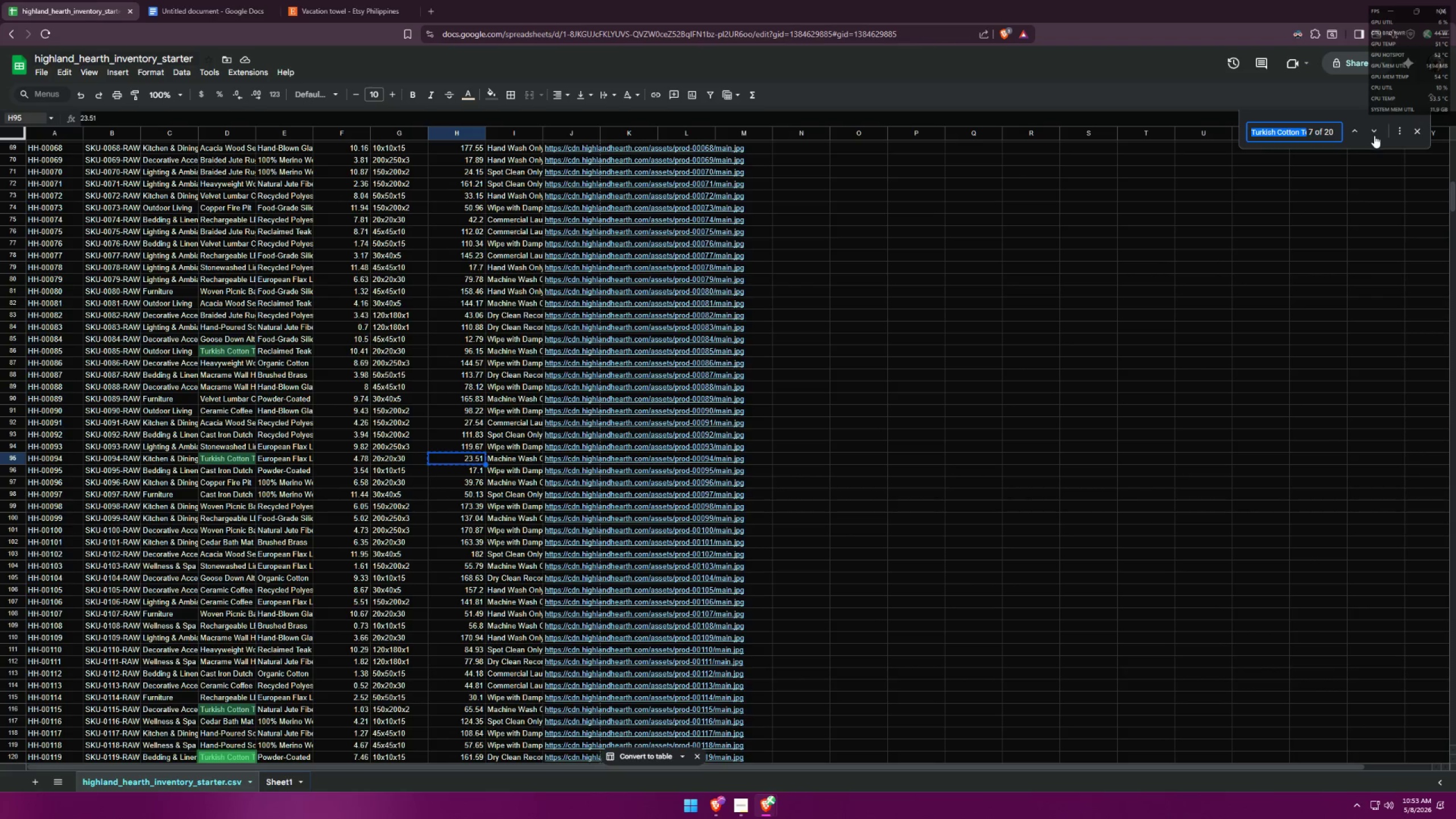 
left_click([237, 459])
 